 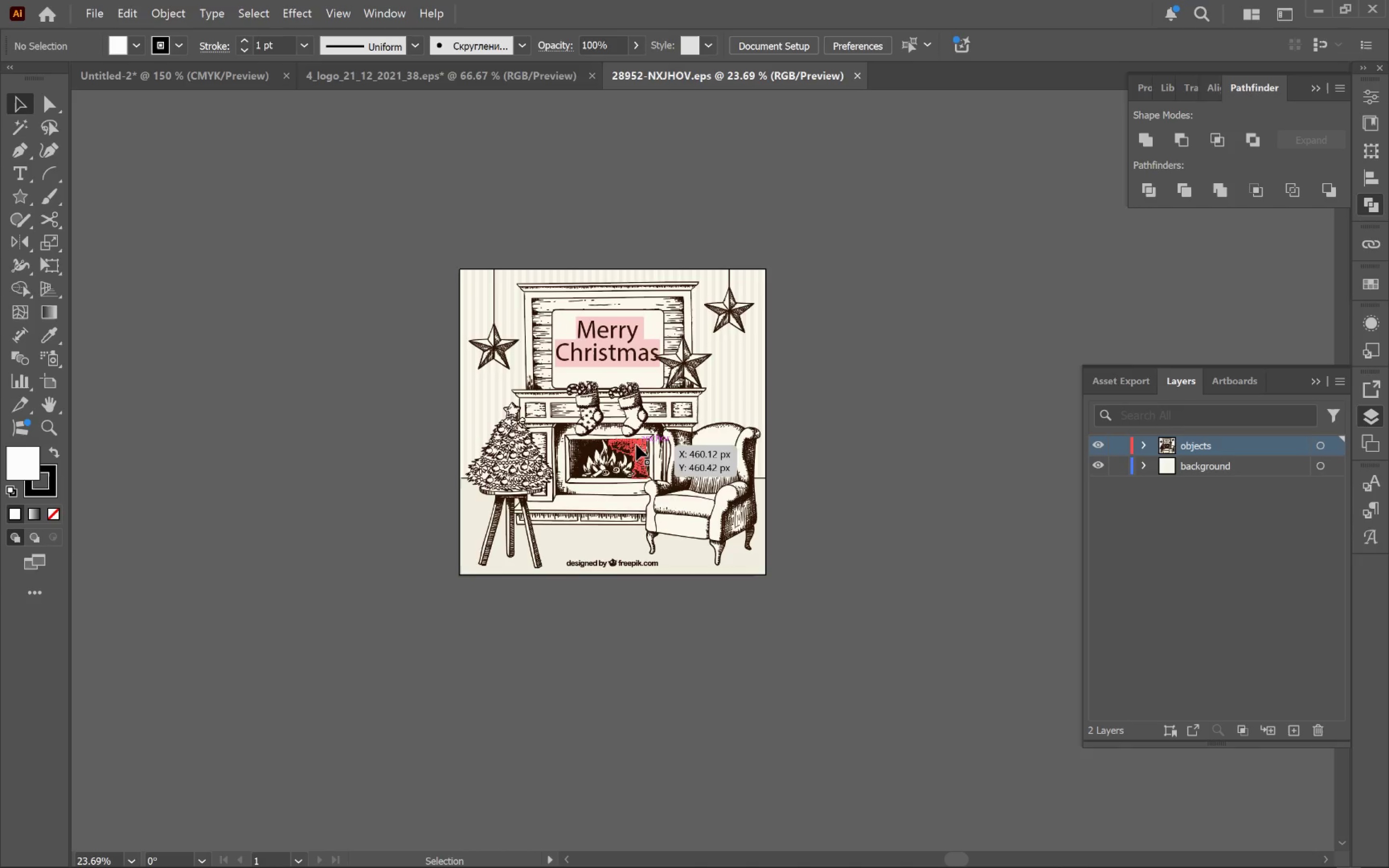 
hold_key(key=AltLeft, duration=0.43)
 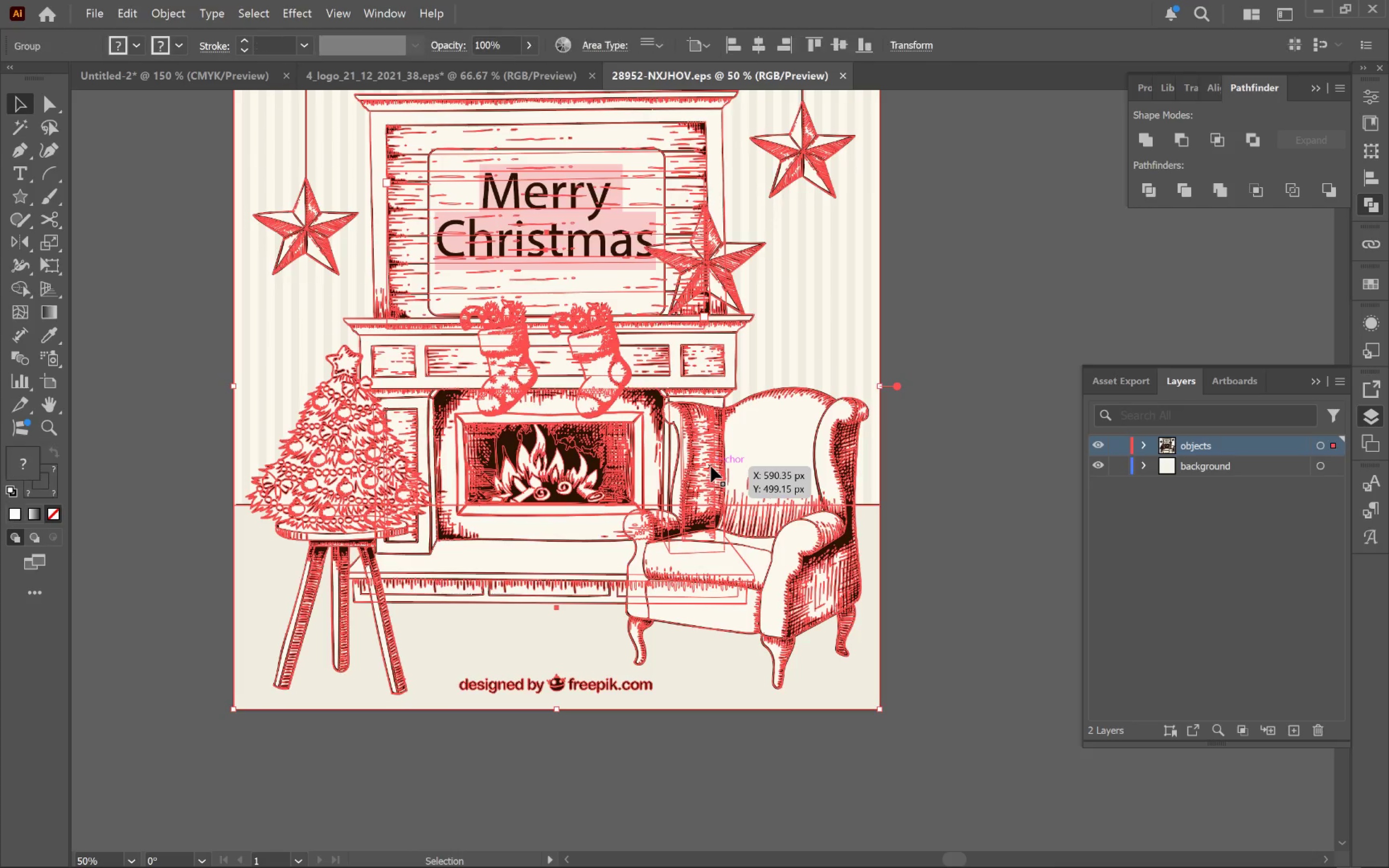 
left_click([711, 466])
 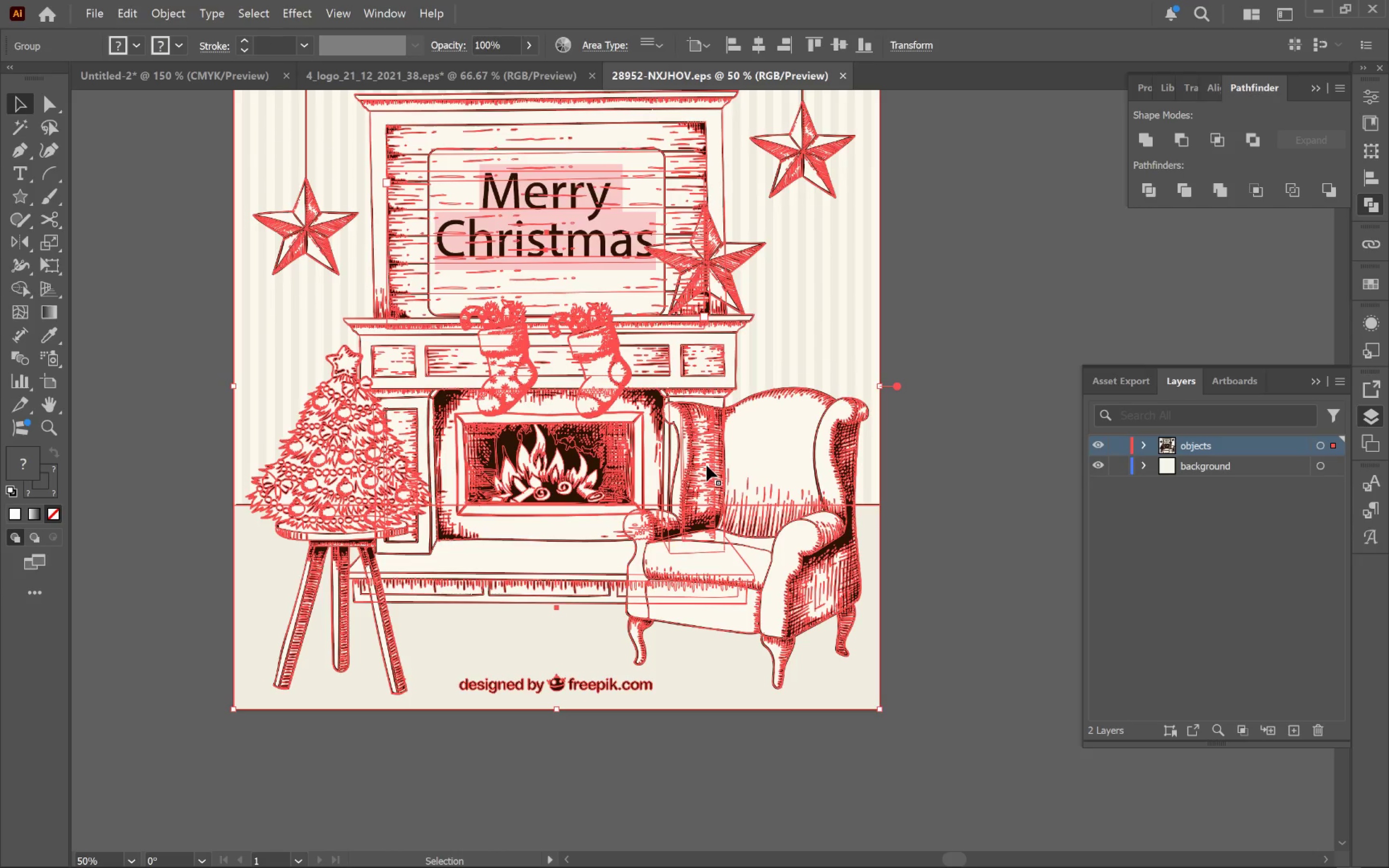 
scroll: coordinate [665, 456], scroll_direction: up, amount: 3.0
 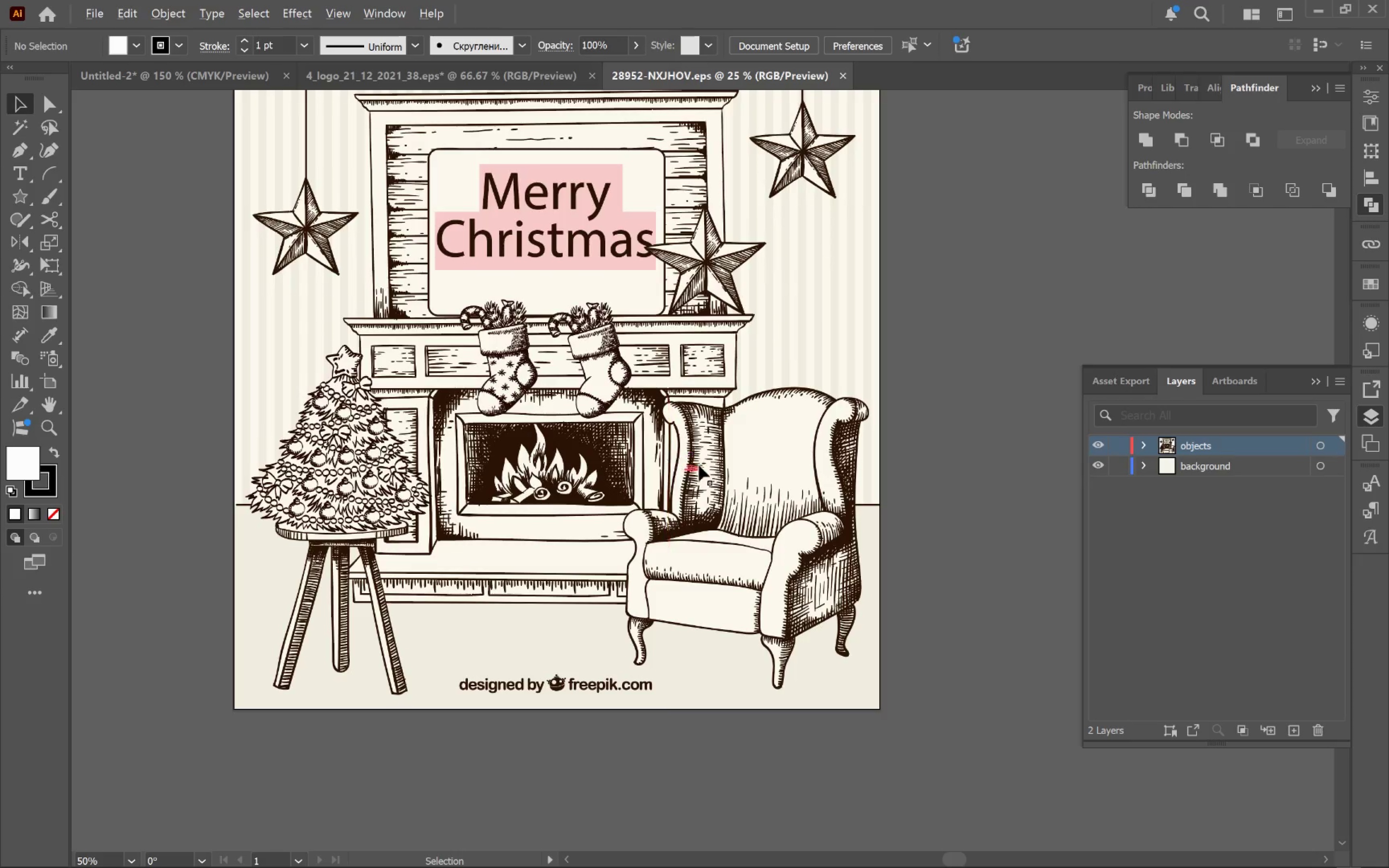 
right_click([707, 465])
 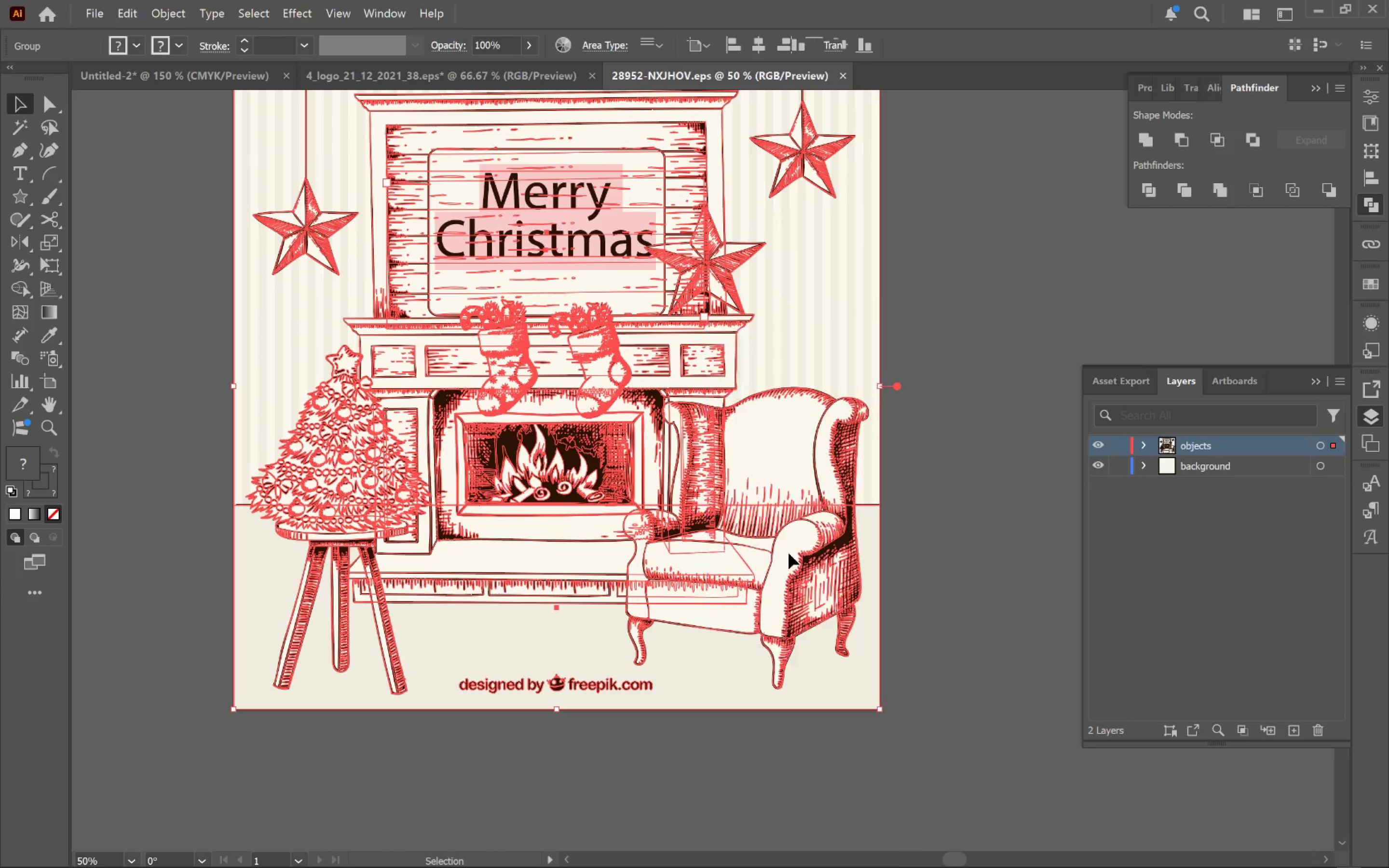 
double_click([950, 577])
 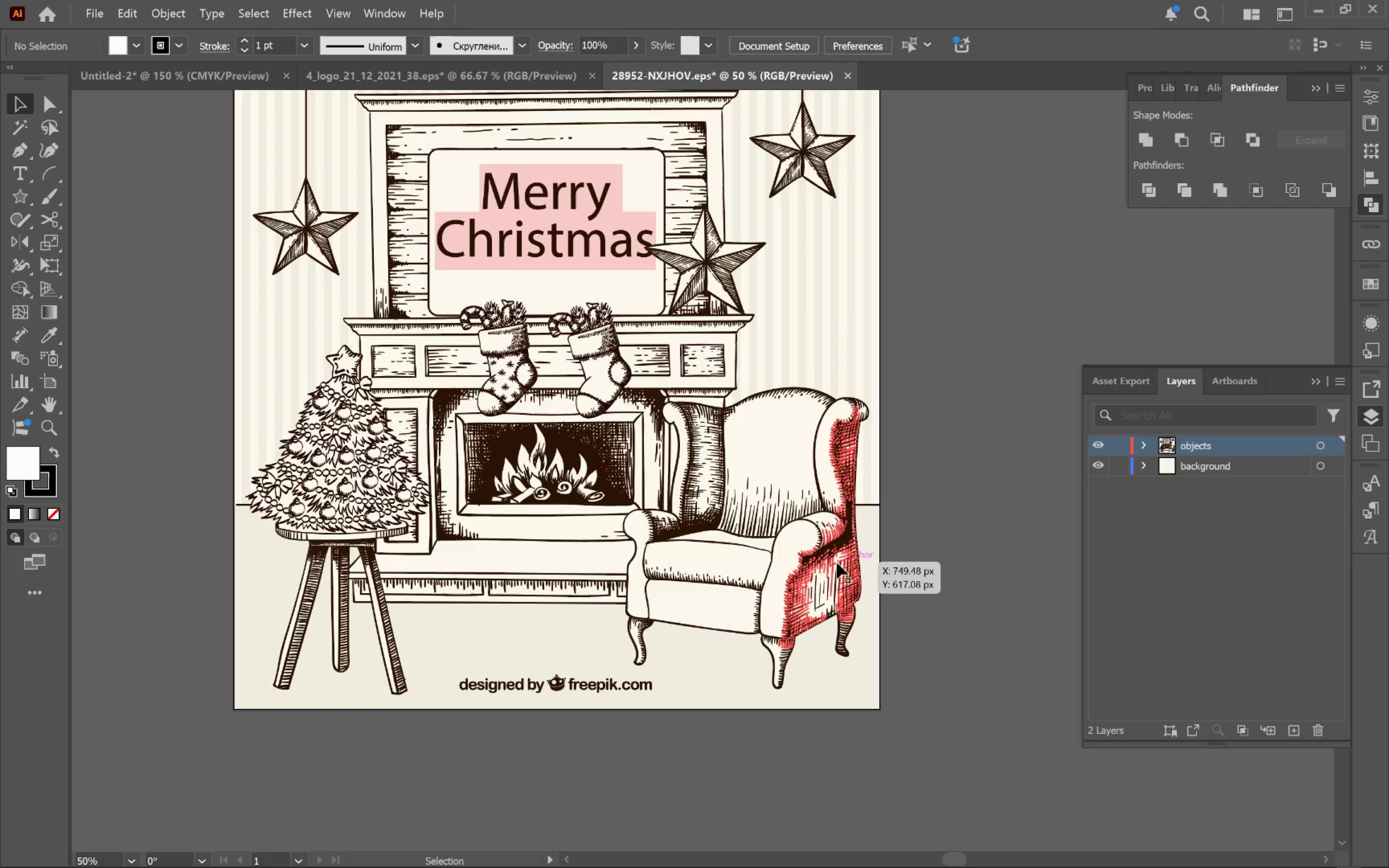 
triple_click([821, 555])
 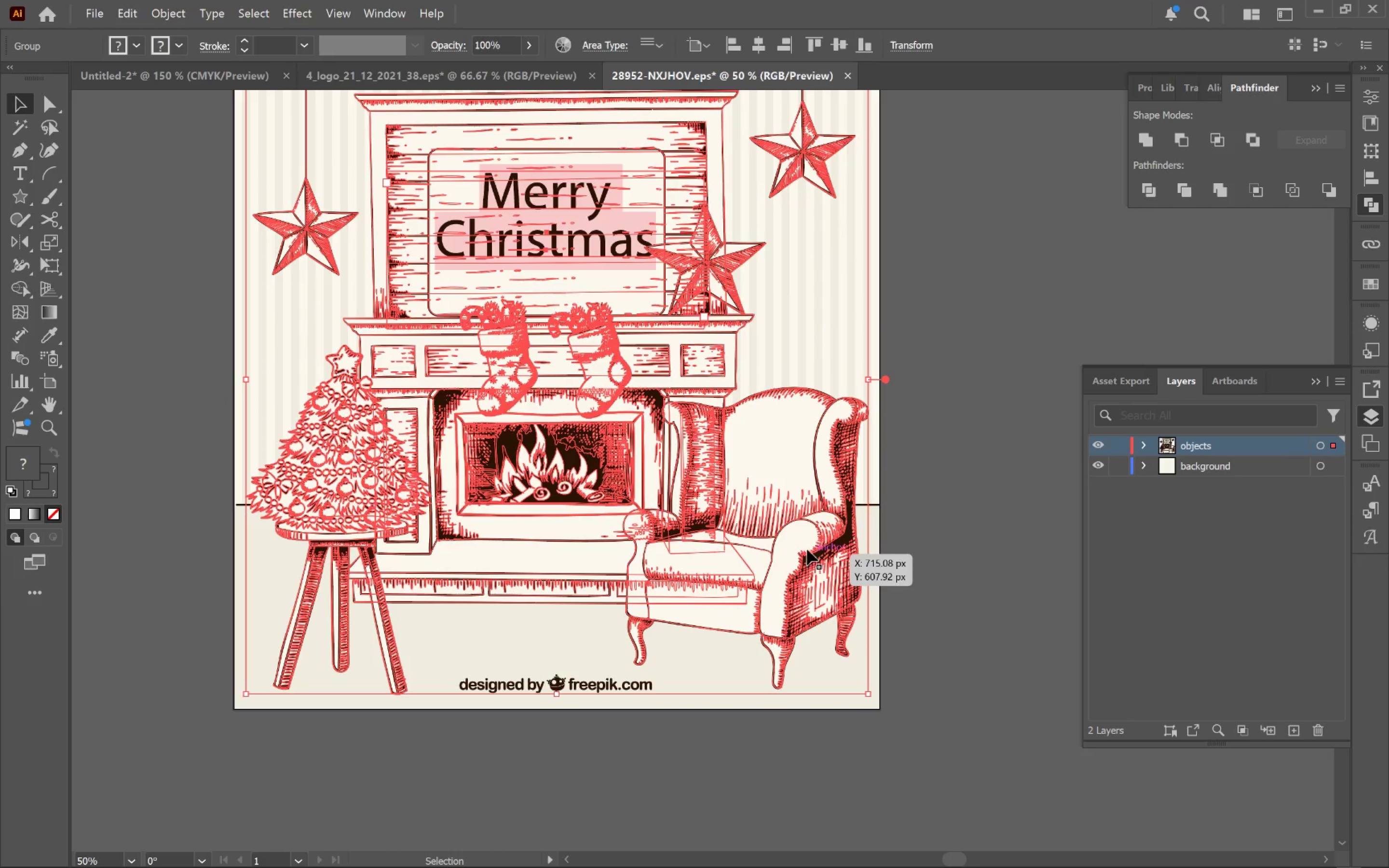 
left_click_drag(start_coordinate=[807, 545], to_coordinate=[814, 553])
 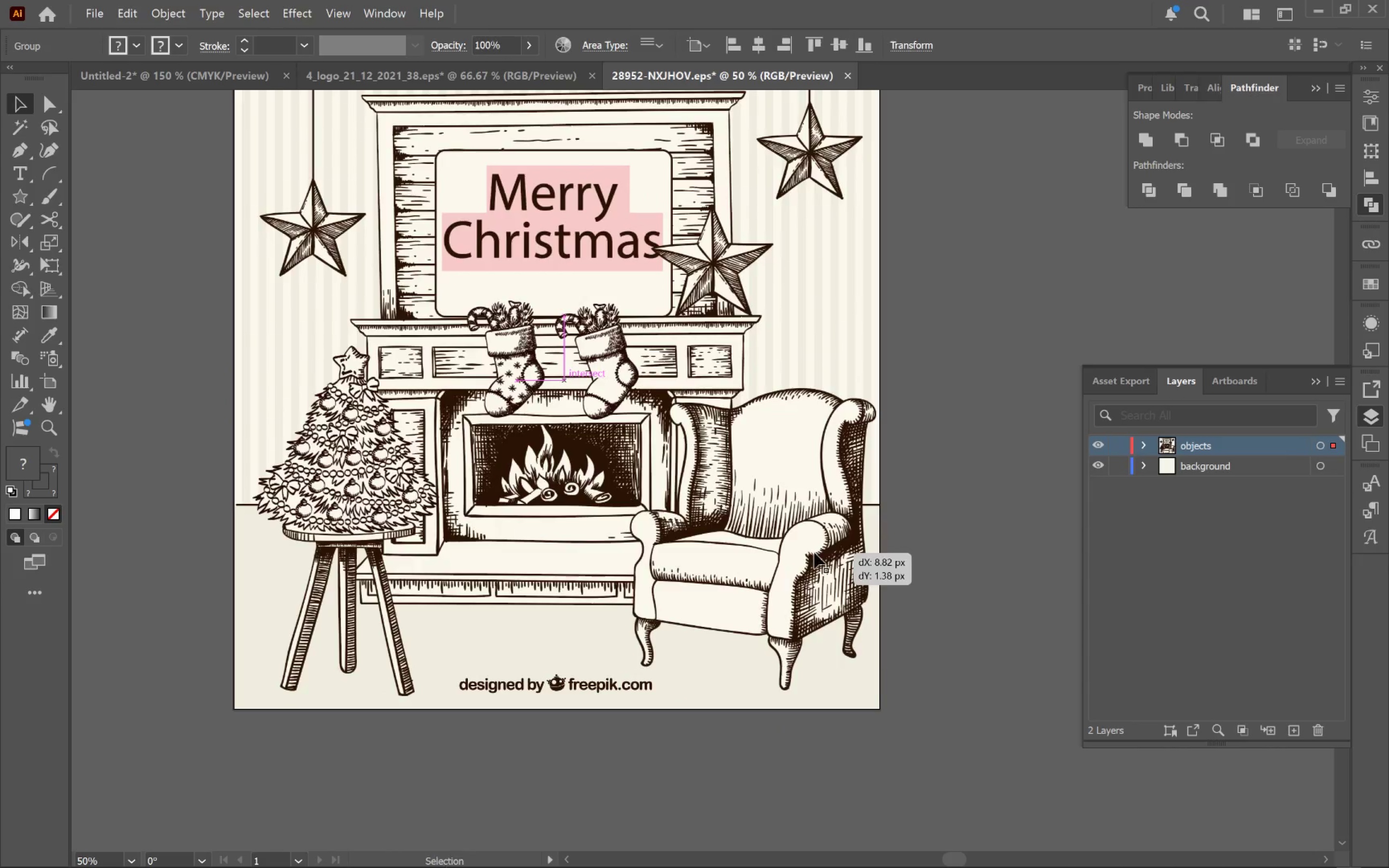 
key(Control+Z)
 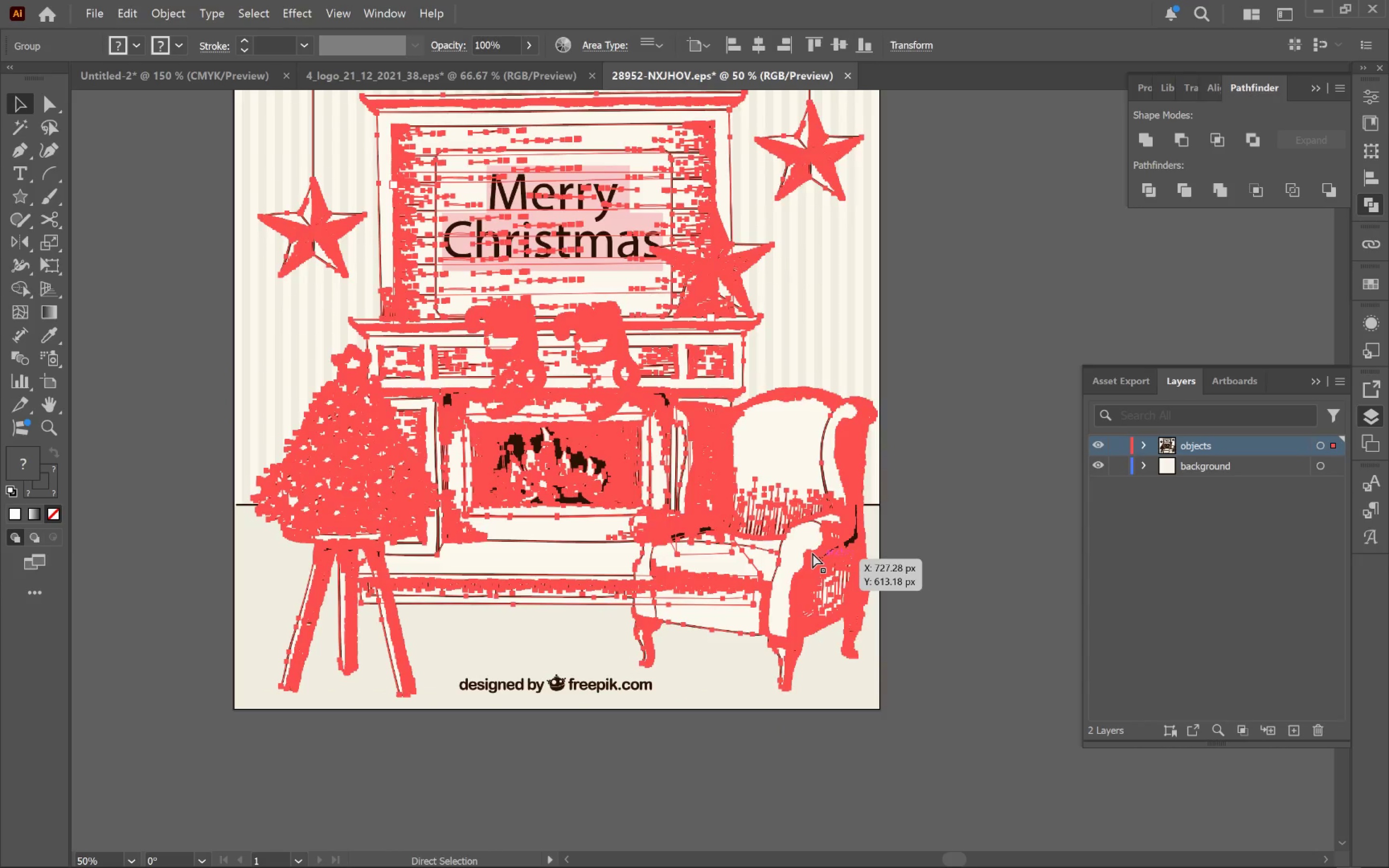 
right_click([812, 553])
 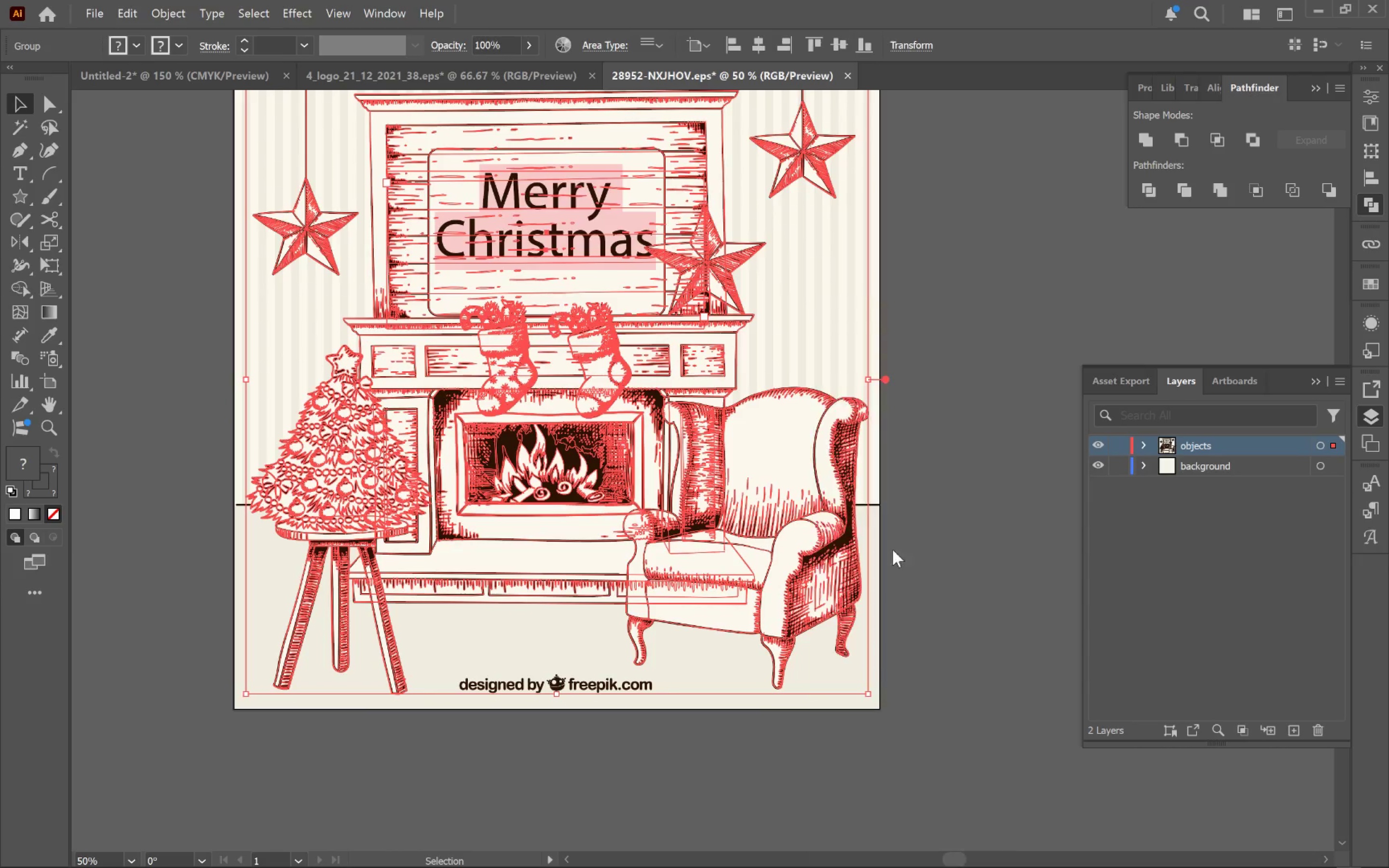 
double_click([985, 564])
 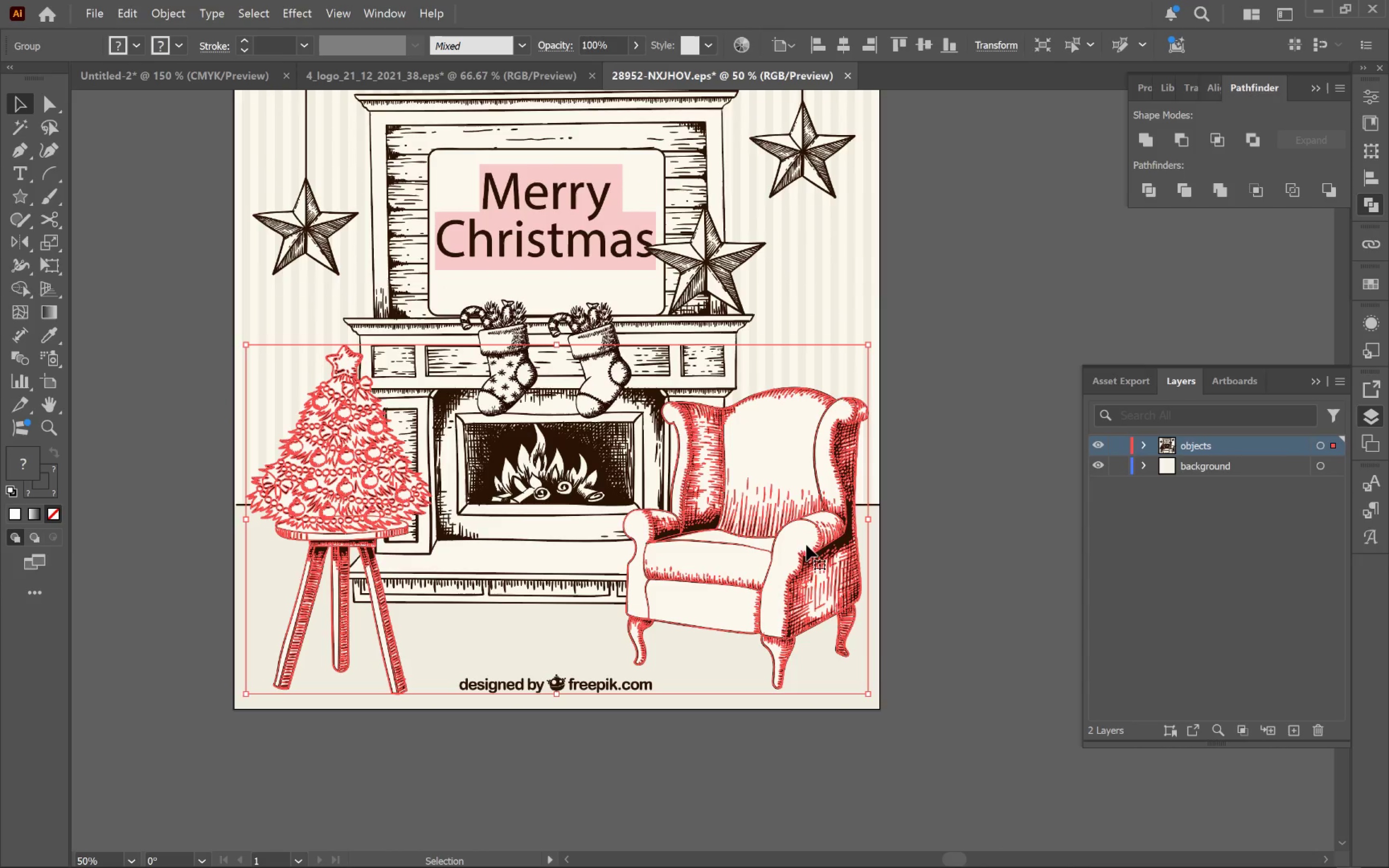 
left_click_drag(start_coordinate=[810, 540], to_coordinate=[976, 599])
 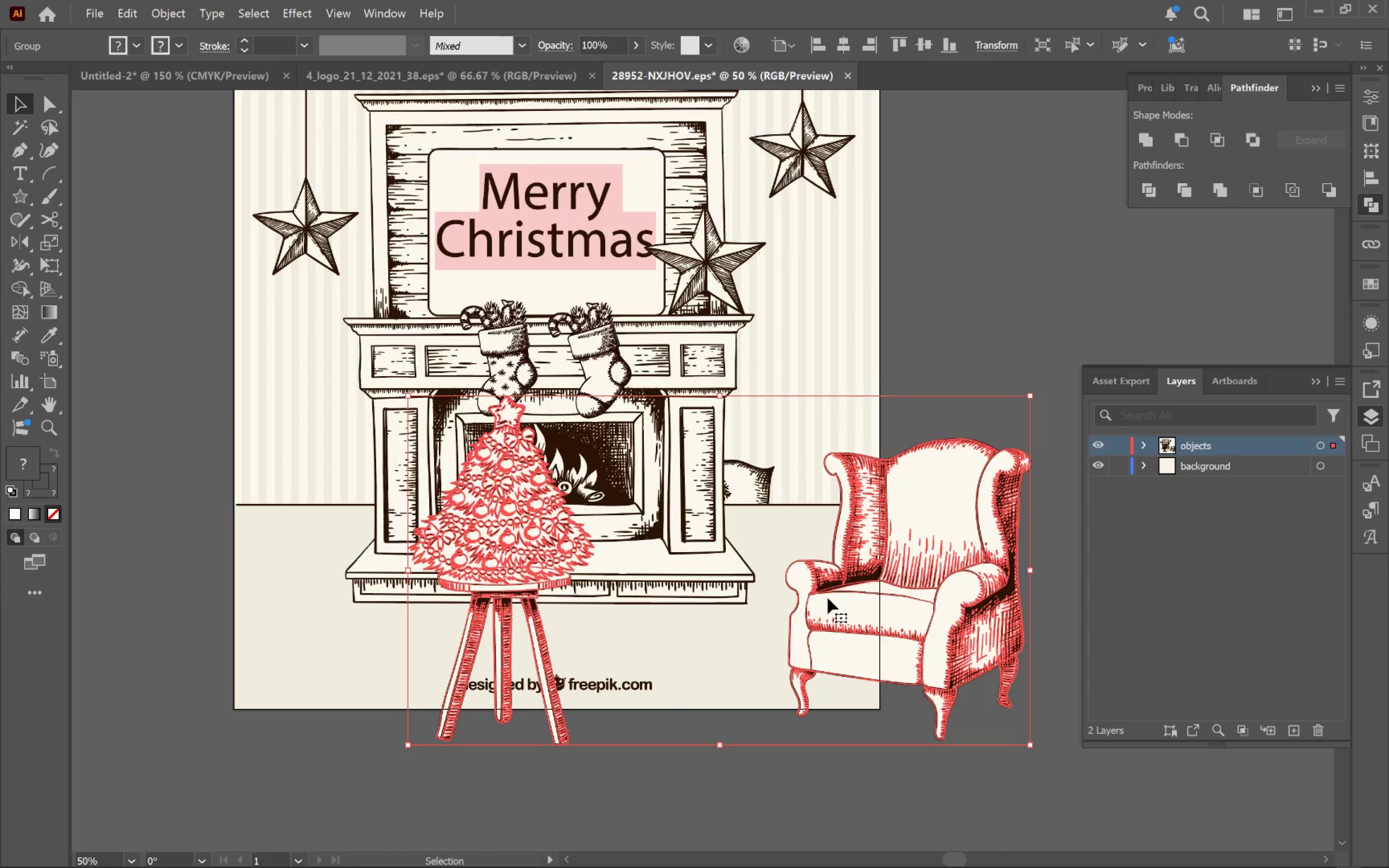 
key(Backspace)
 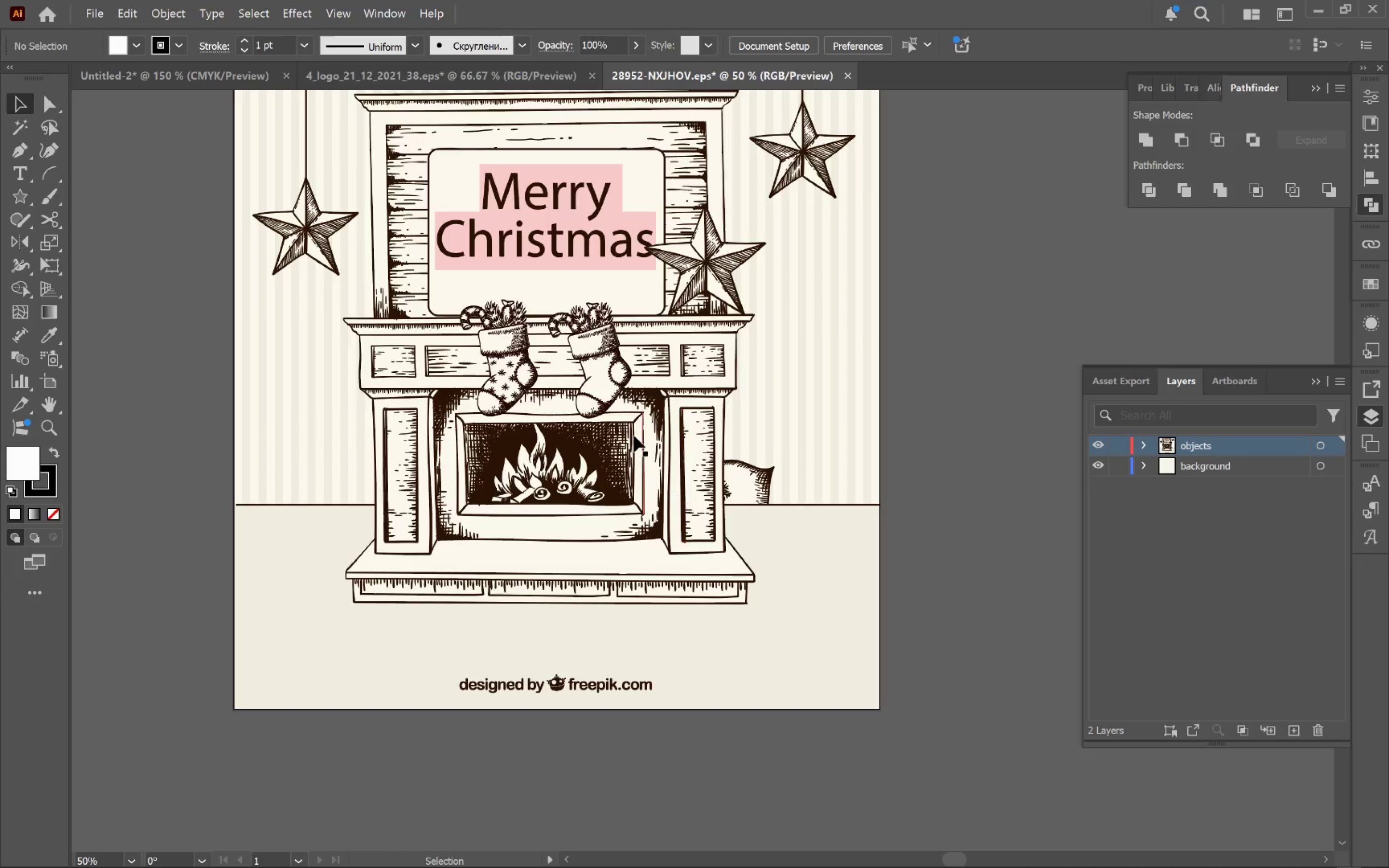 
left_click([621, 397])
 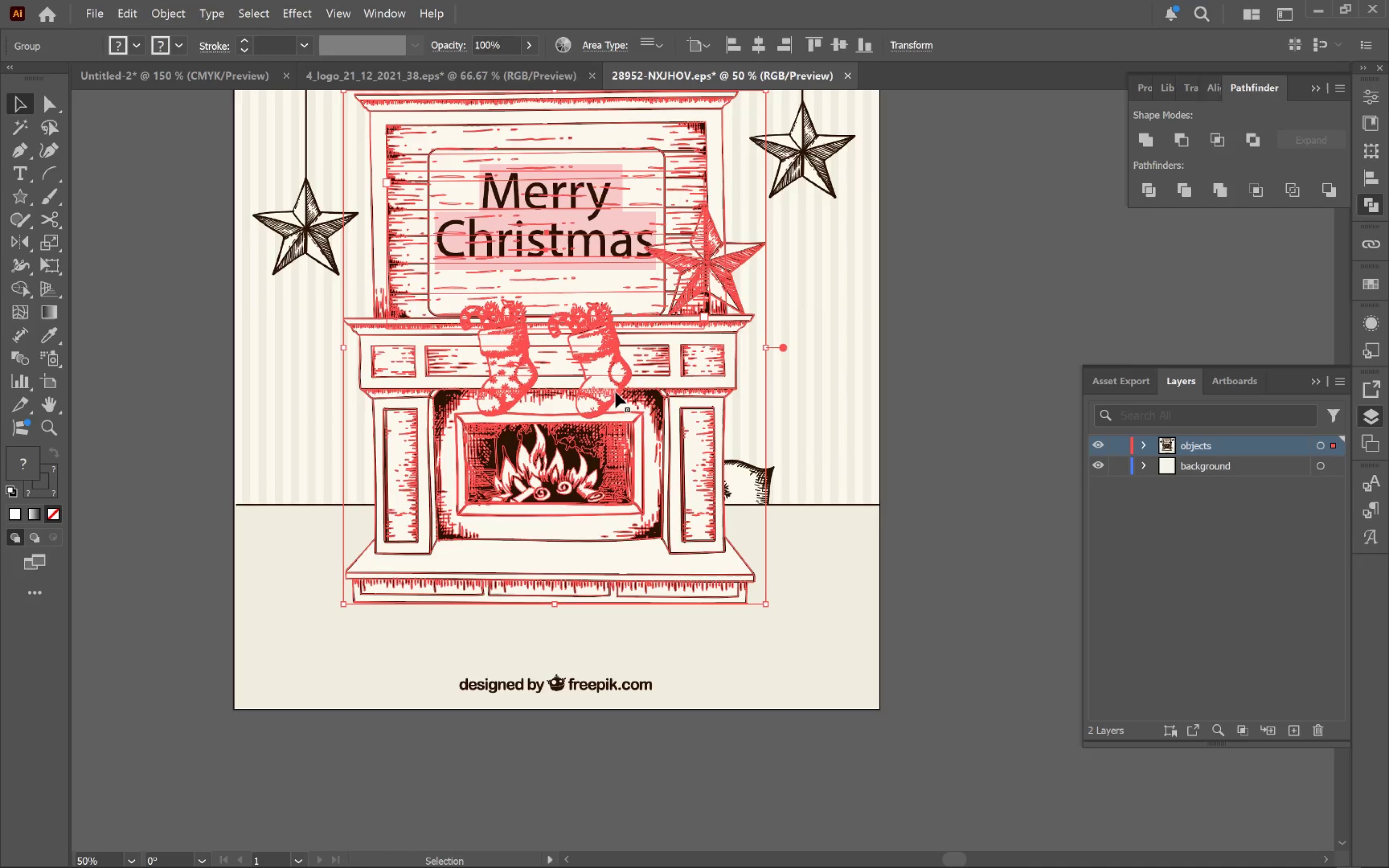 
right_click([607, 390])
 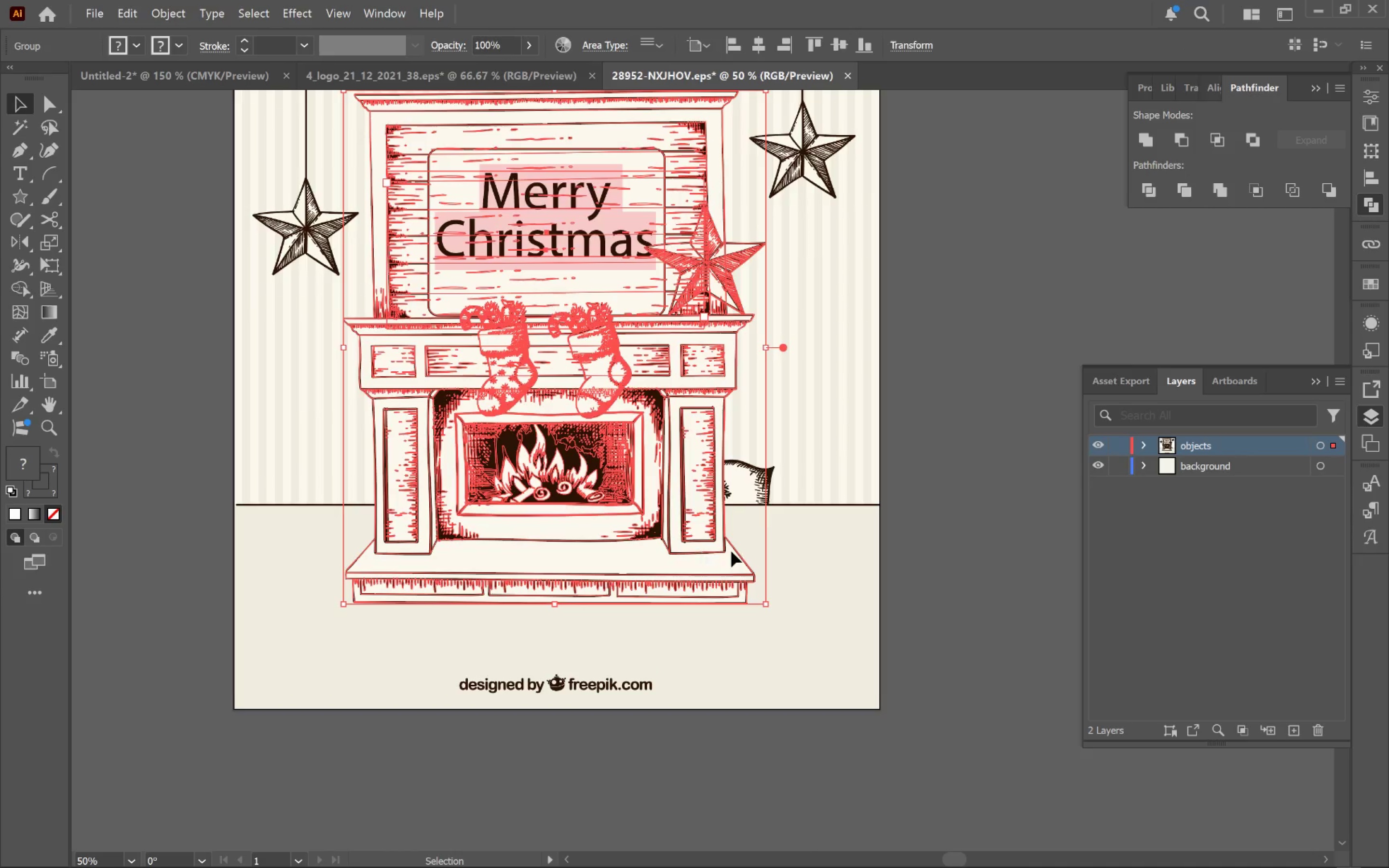 
double_click([950, 549])
 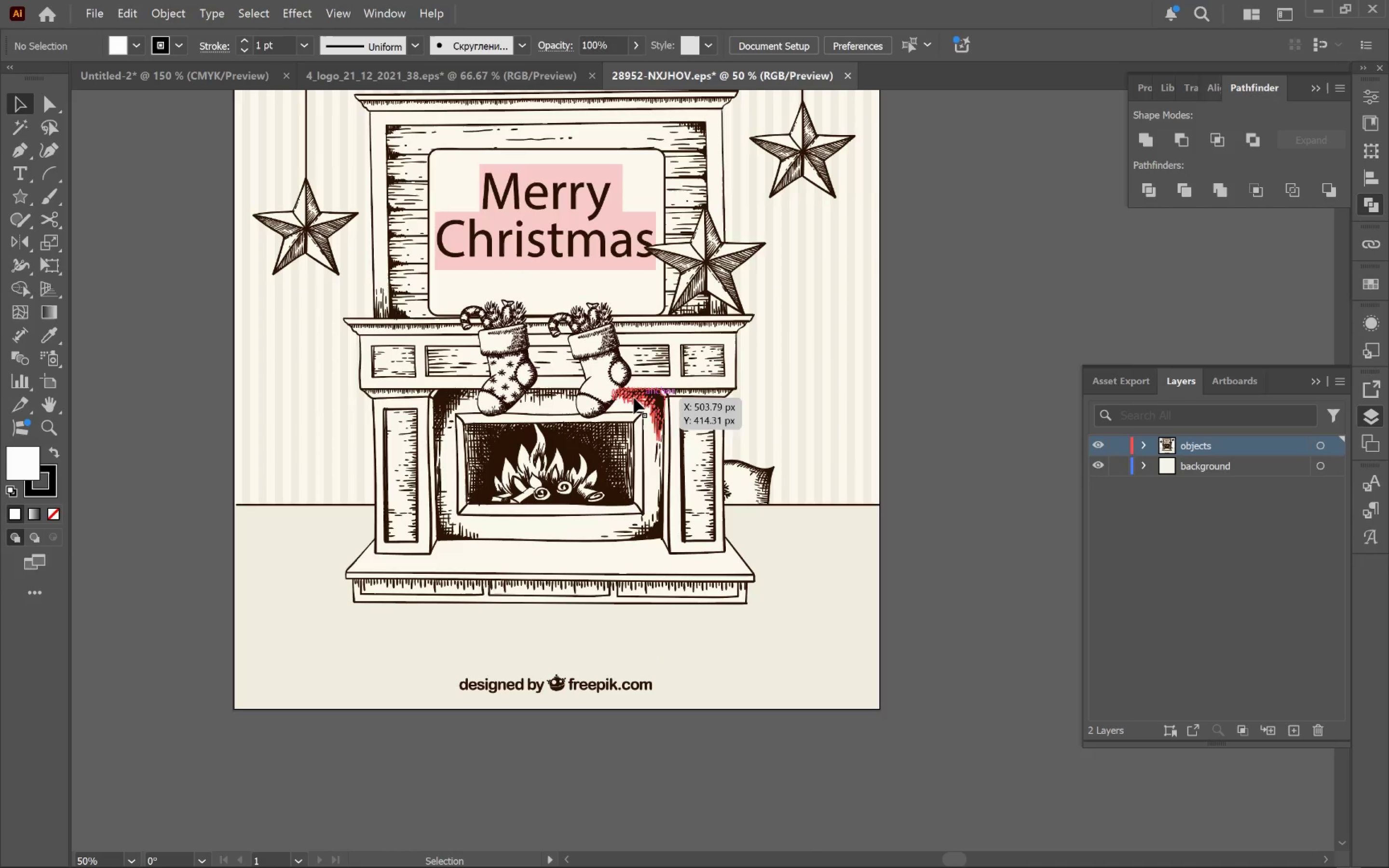 
left_click([619, 393])
 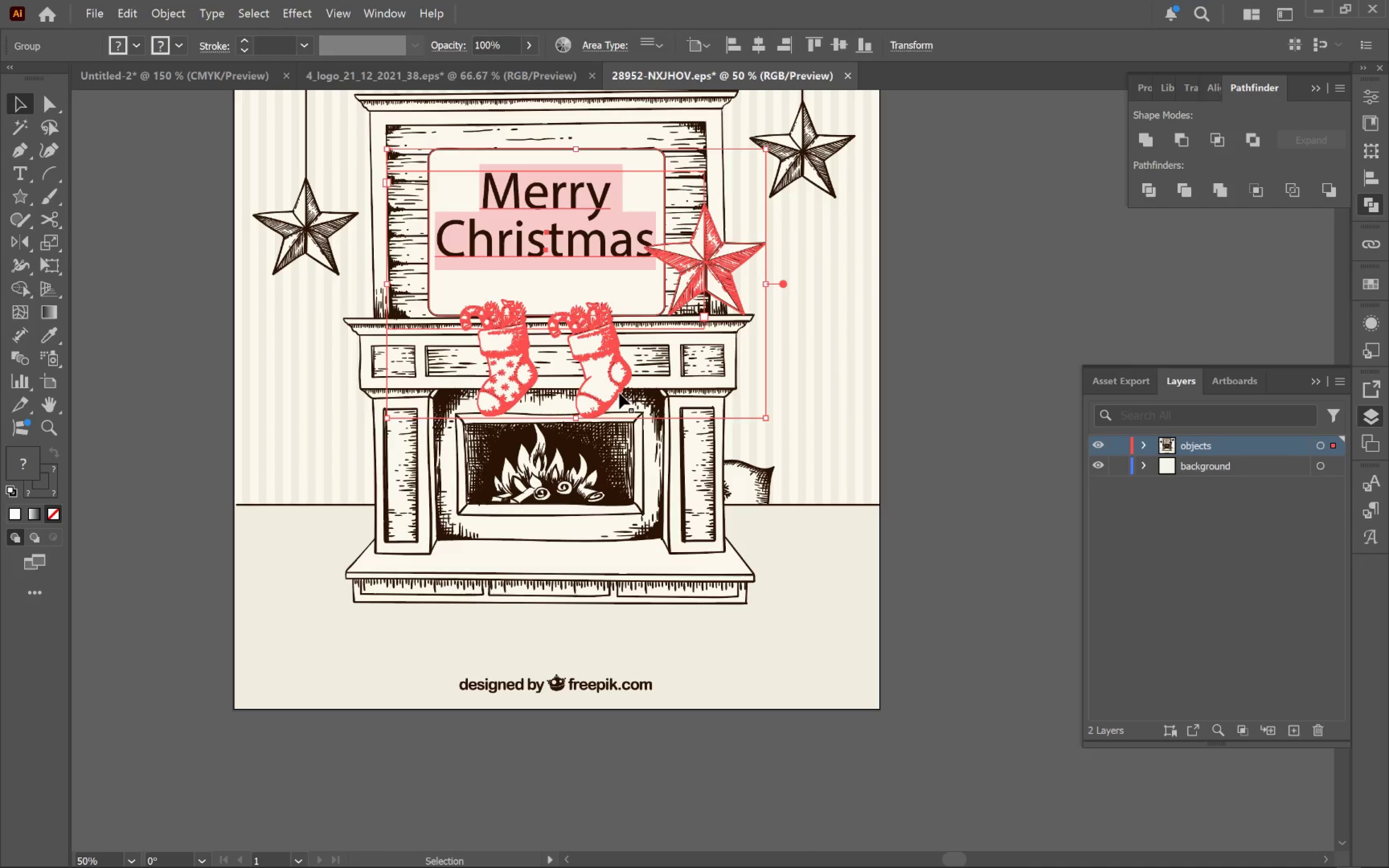 
key(Backspace)
 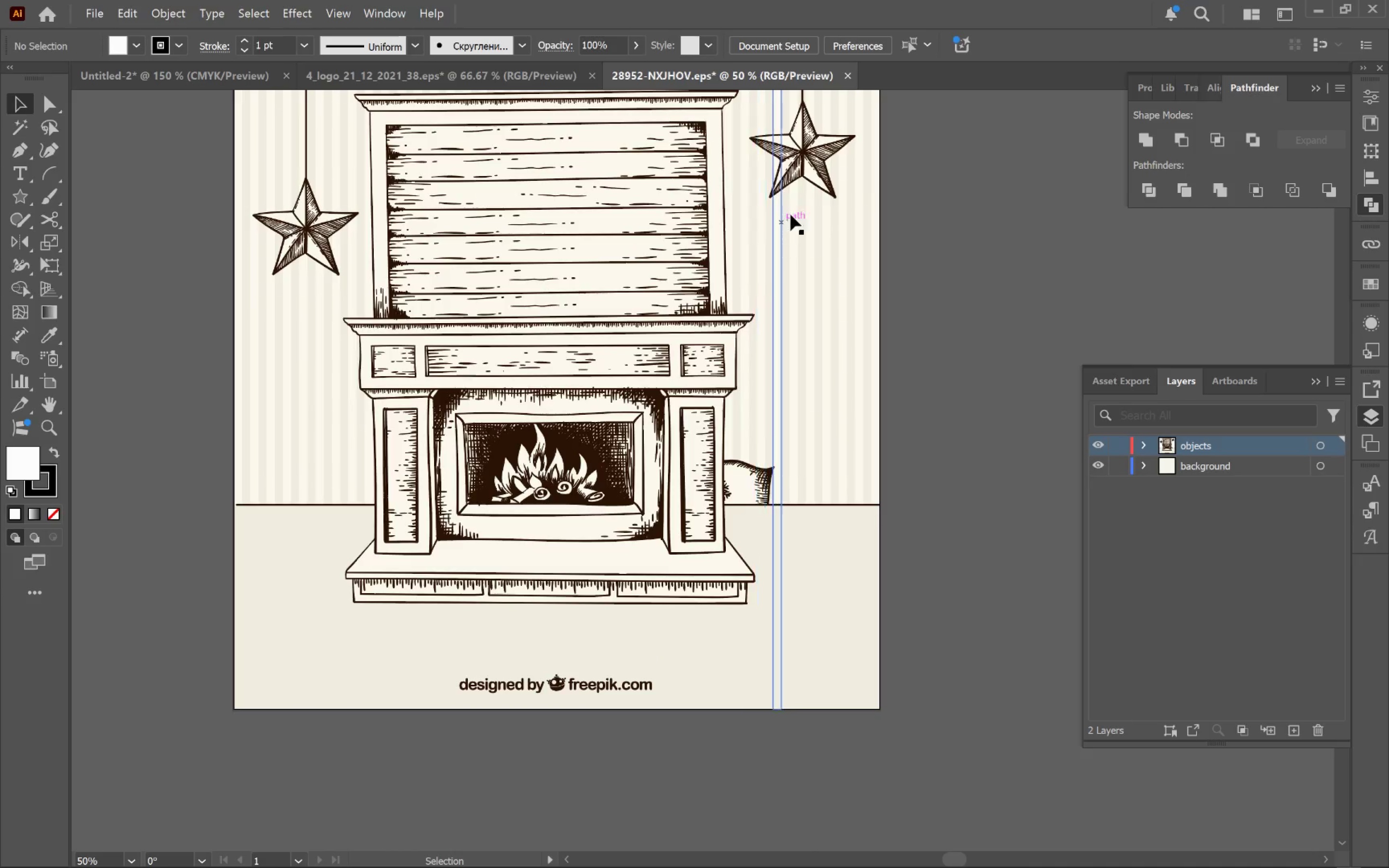 
left_click([812, 169])
 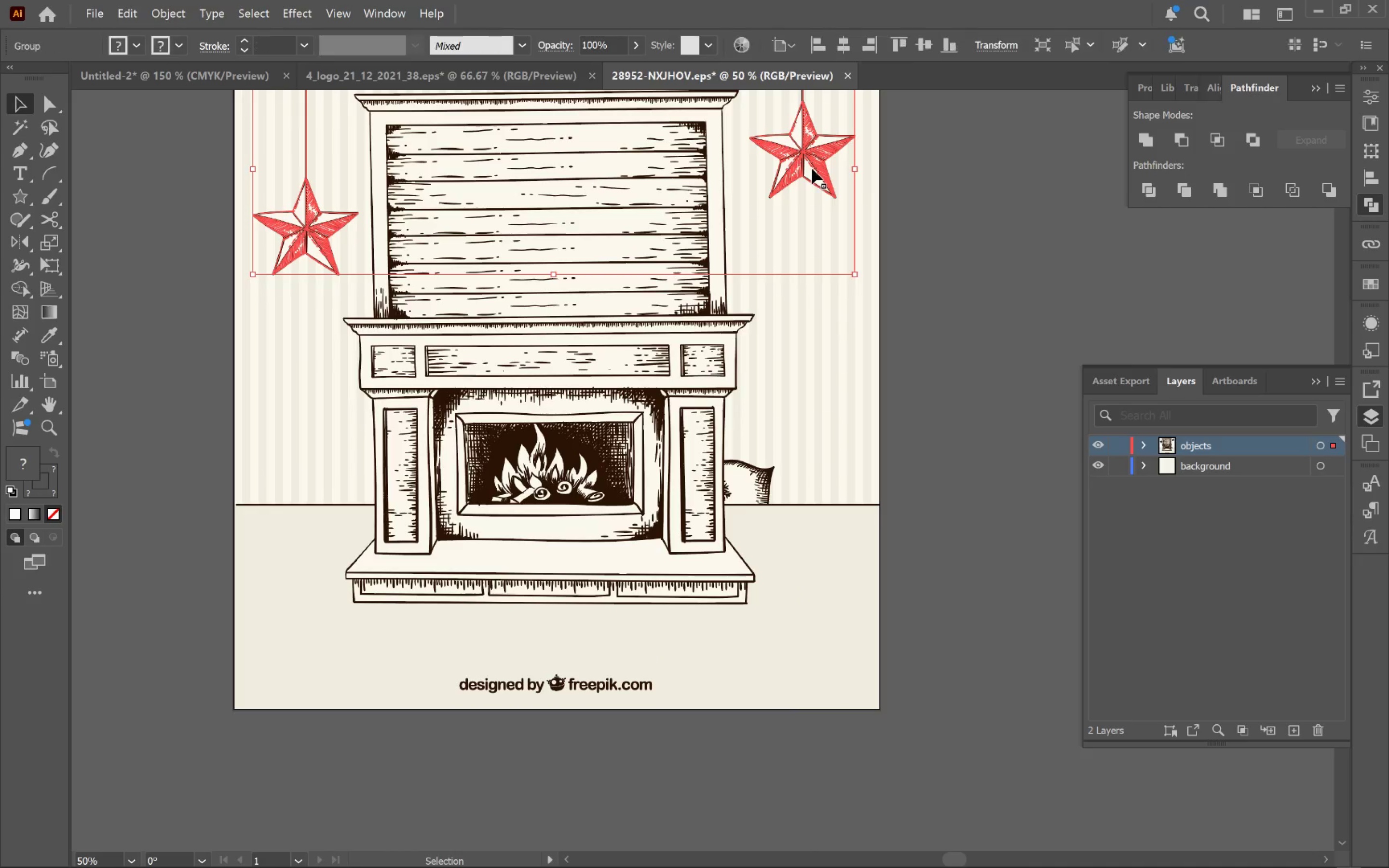 
key(Backspace)
 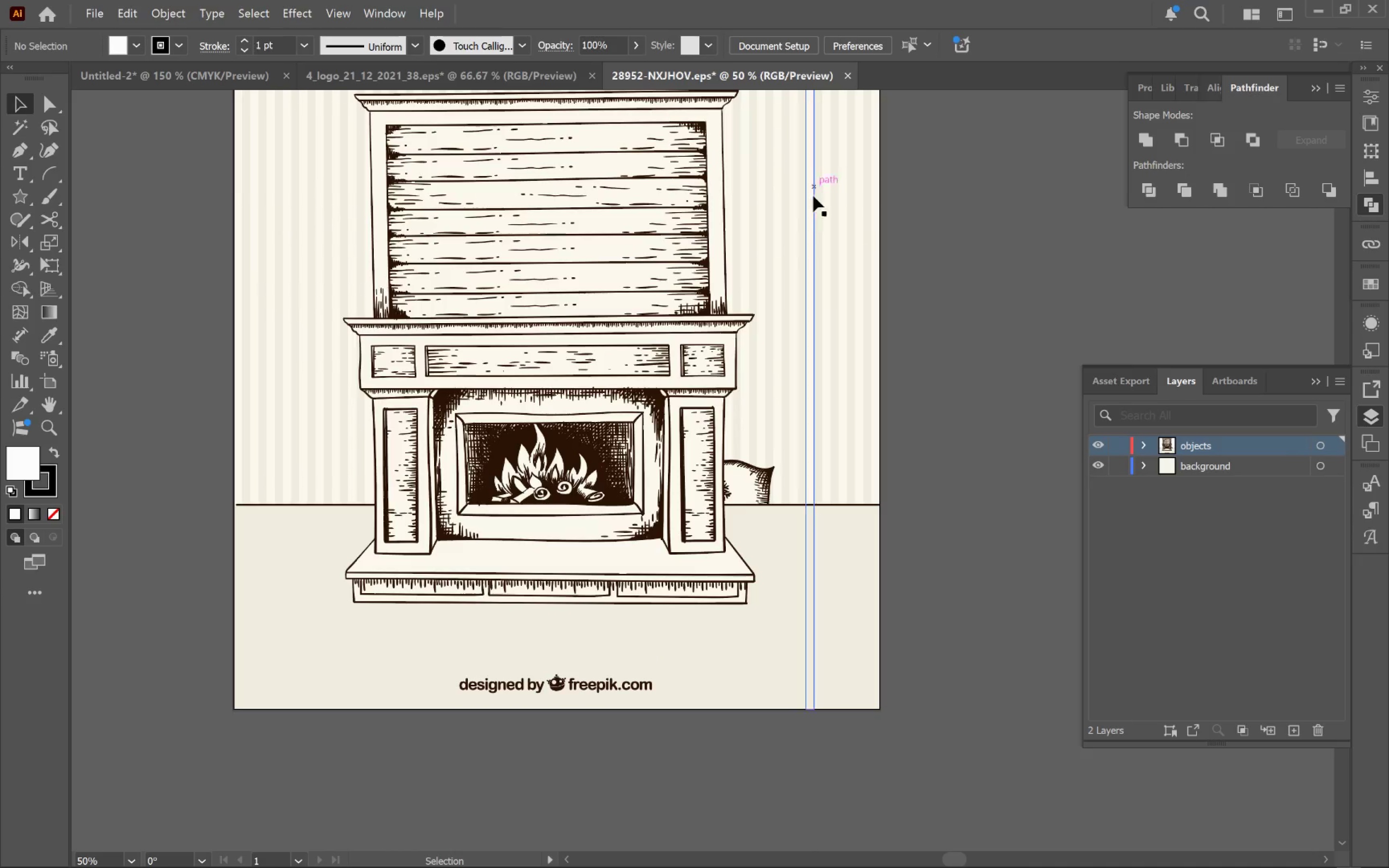 
left_click([819, 217])
 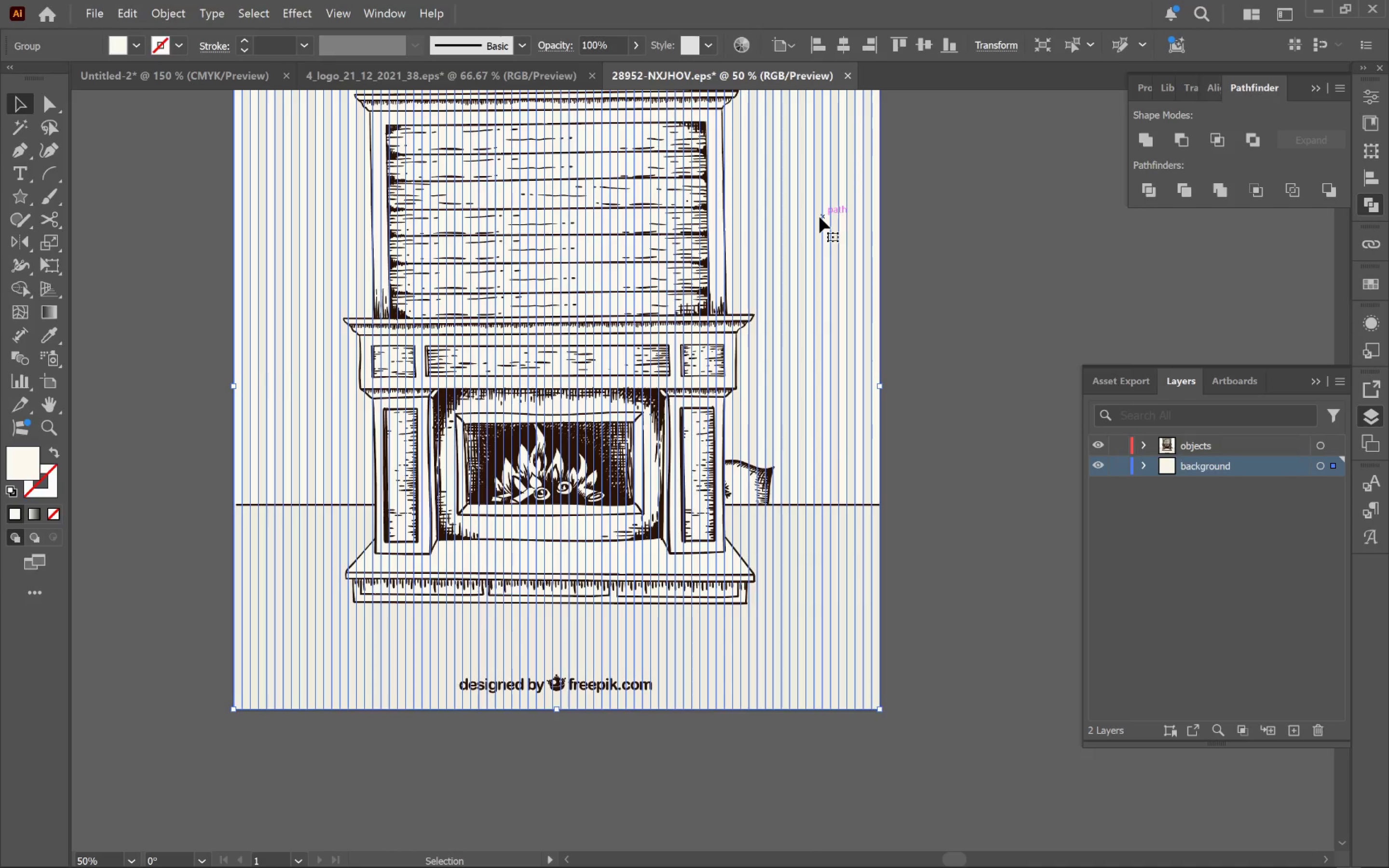 
key(Backspace)
 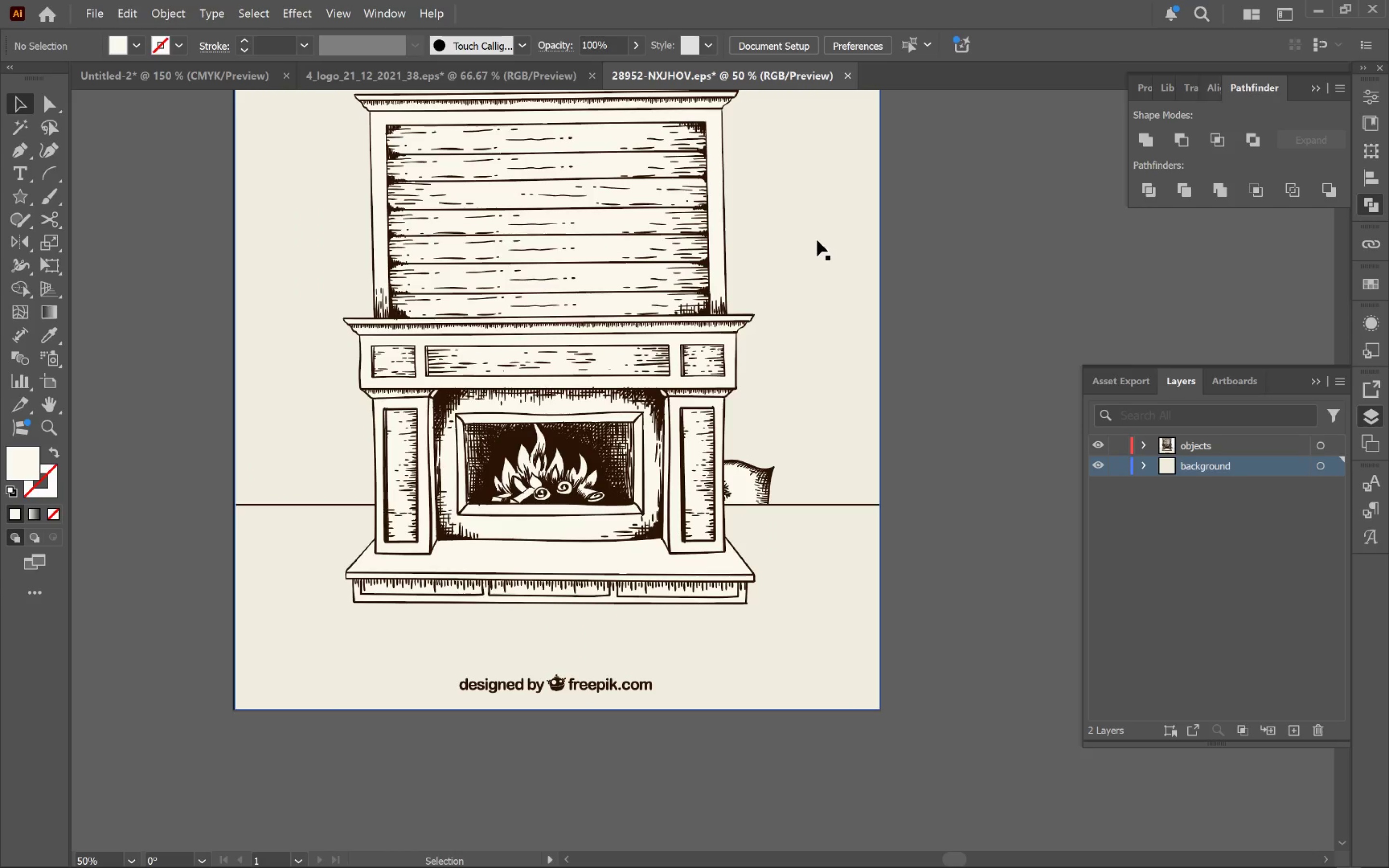 
left_click([817, 241])
 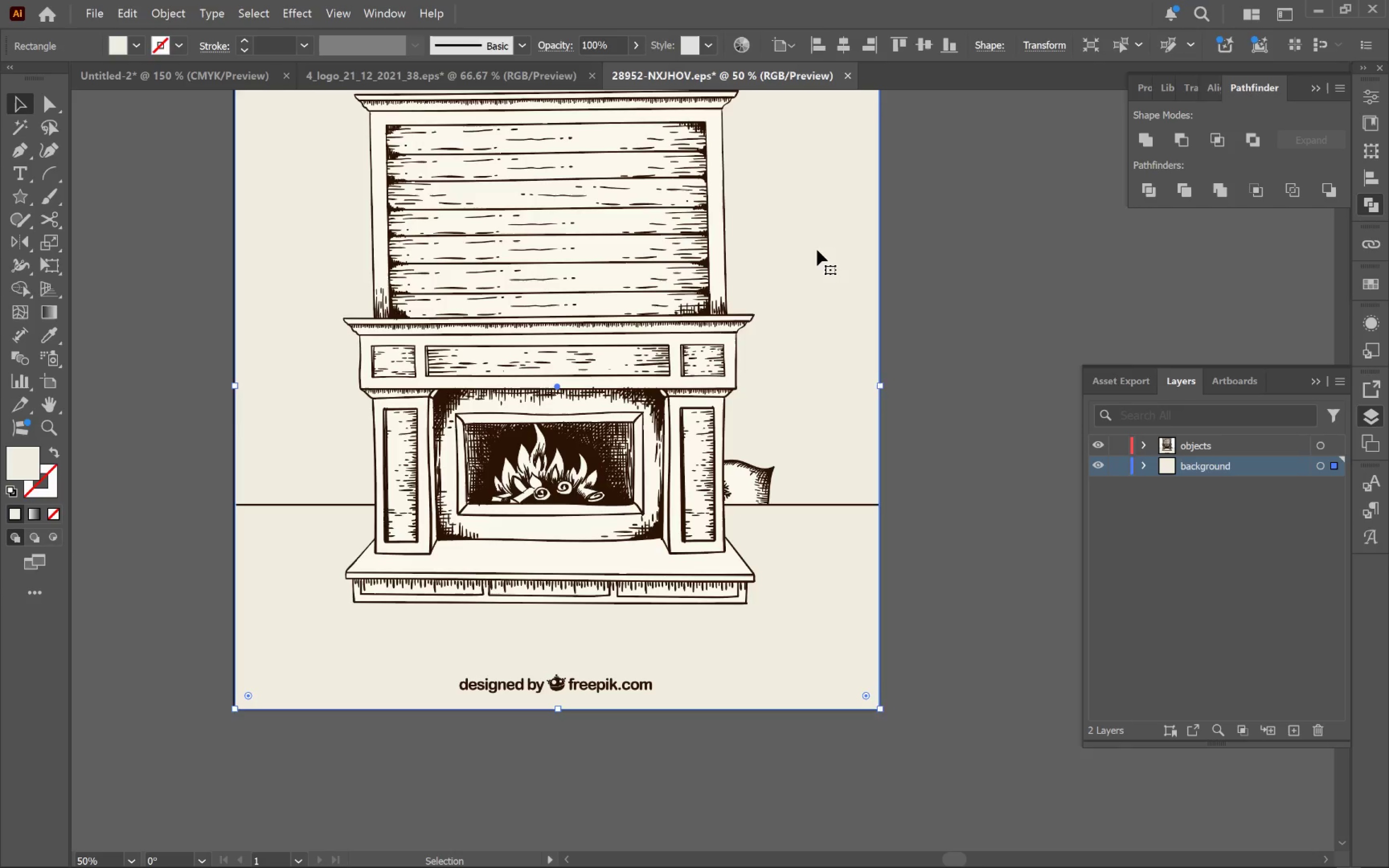 
key(Backspace)
 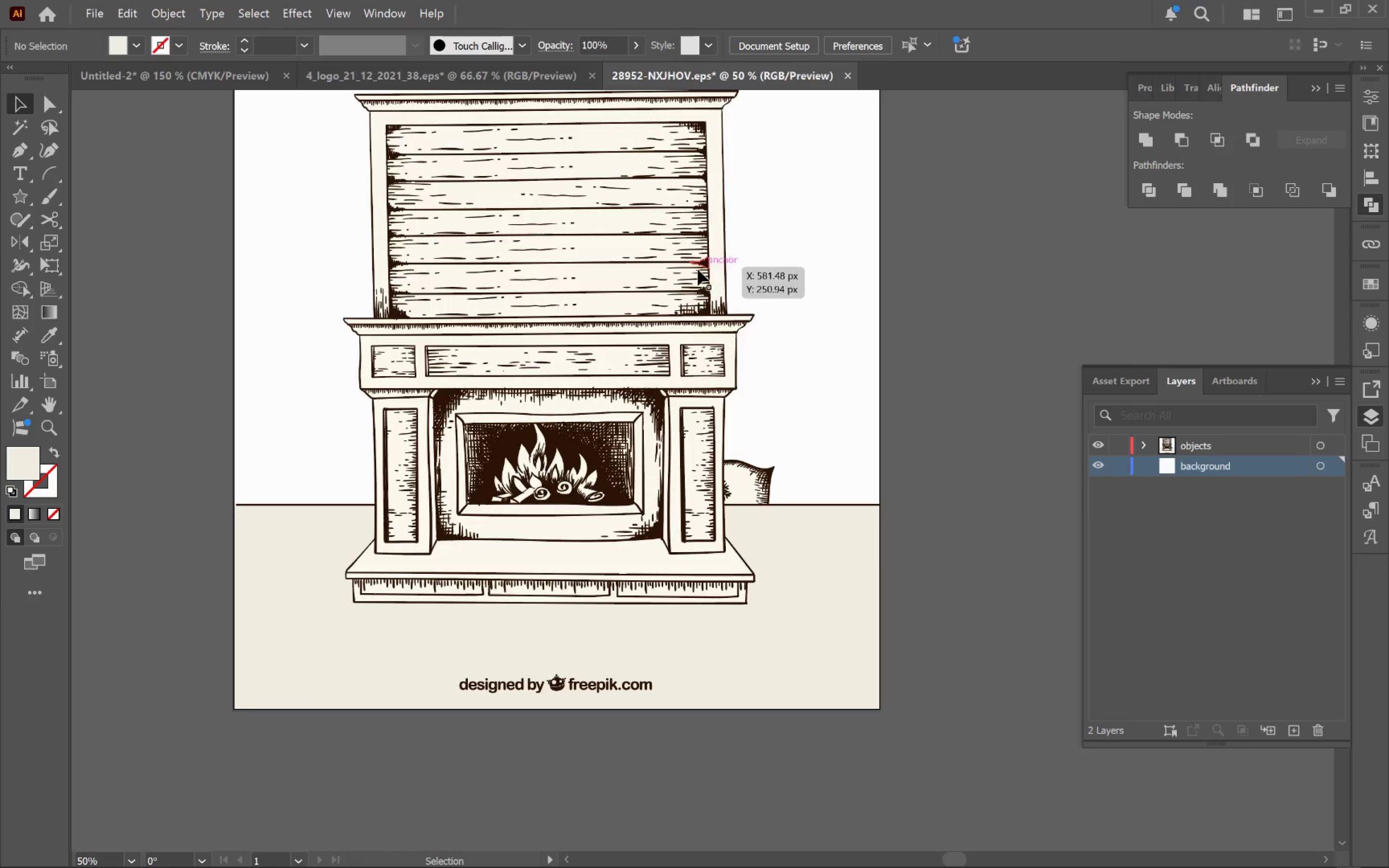 
wait(5.56)
 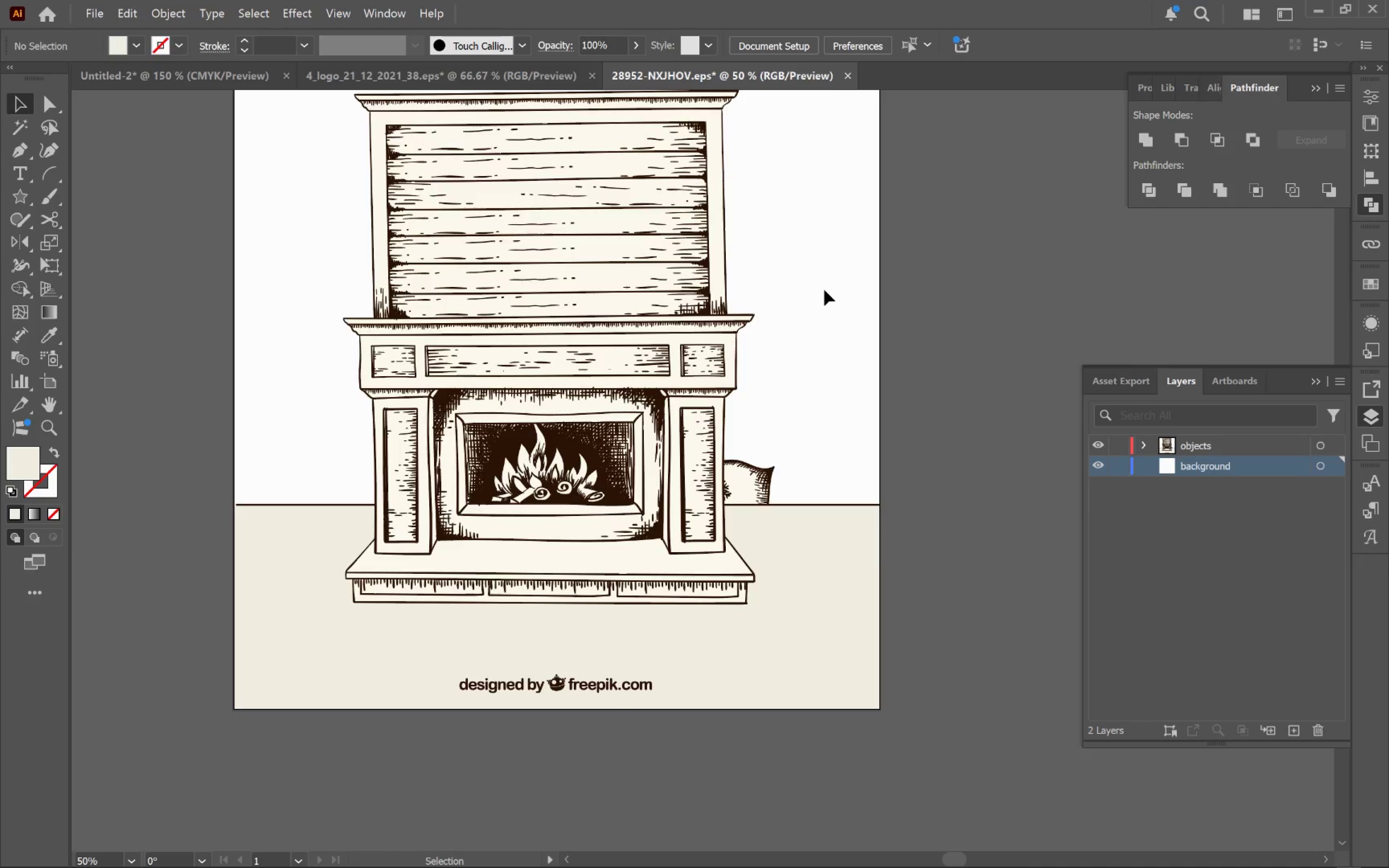 
left_click([799, 545])
 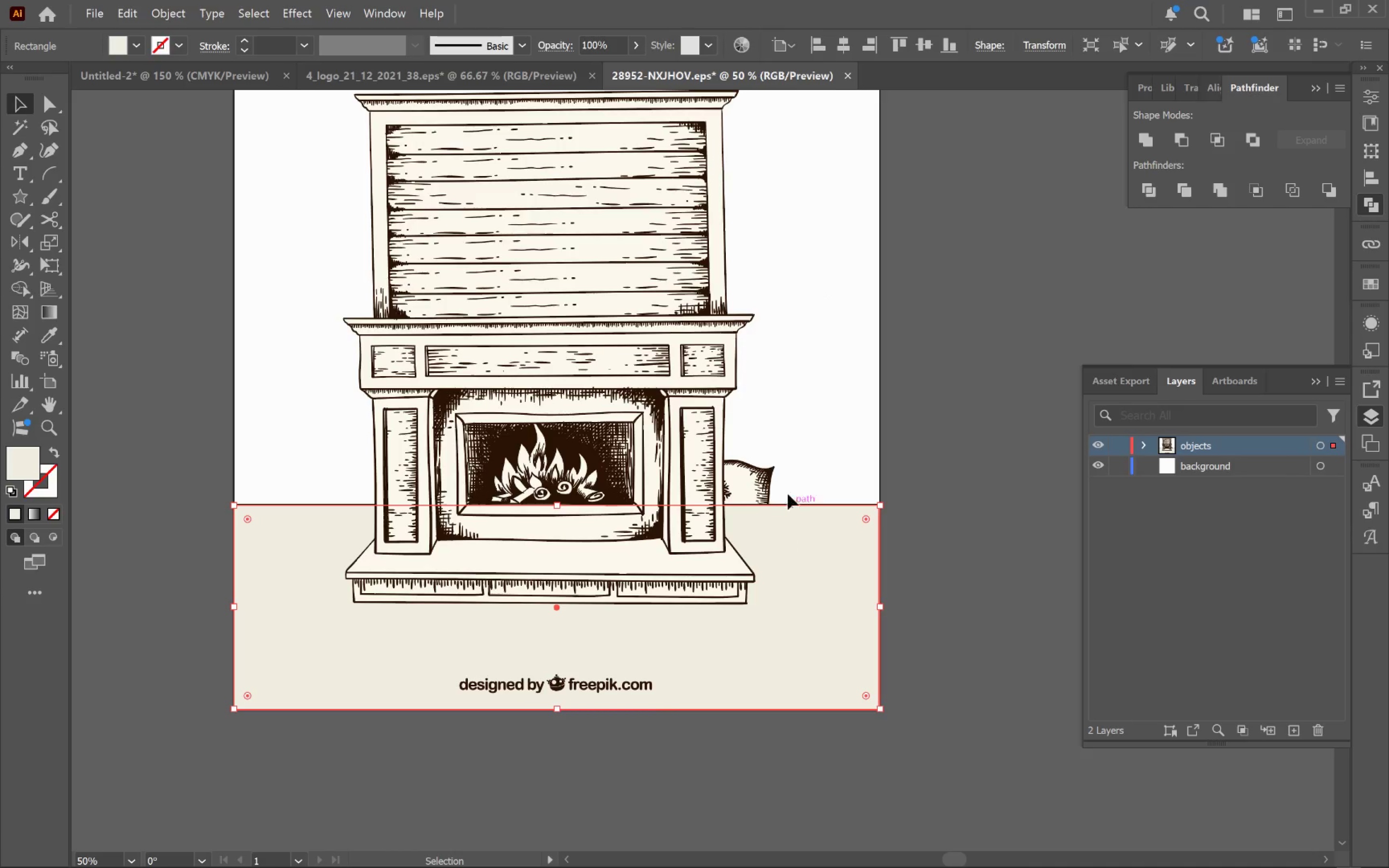 
left_click_drag(start_coordinate=[791, 420], to_coordinate=[759, 519])
 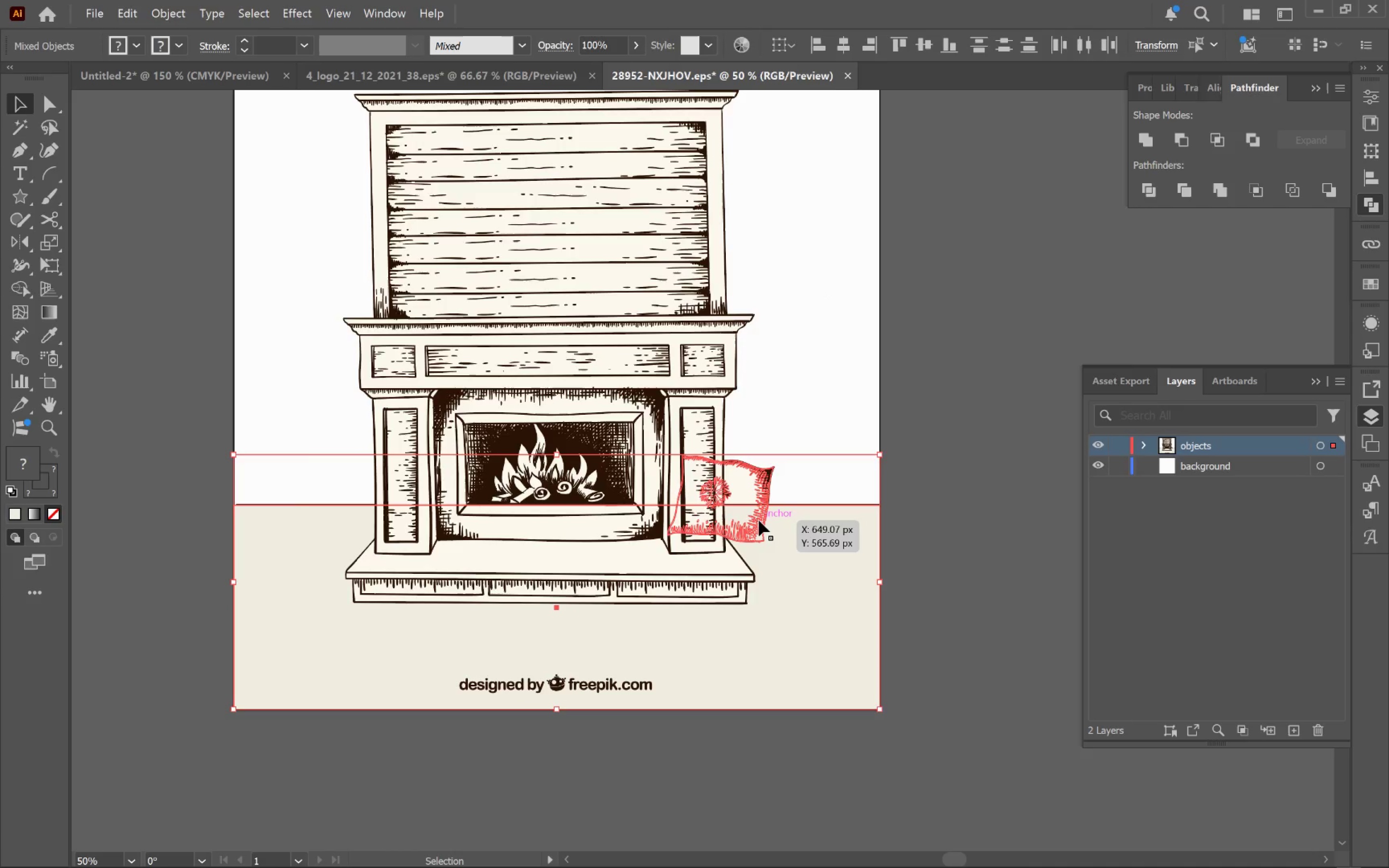 
key(Delete)
 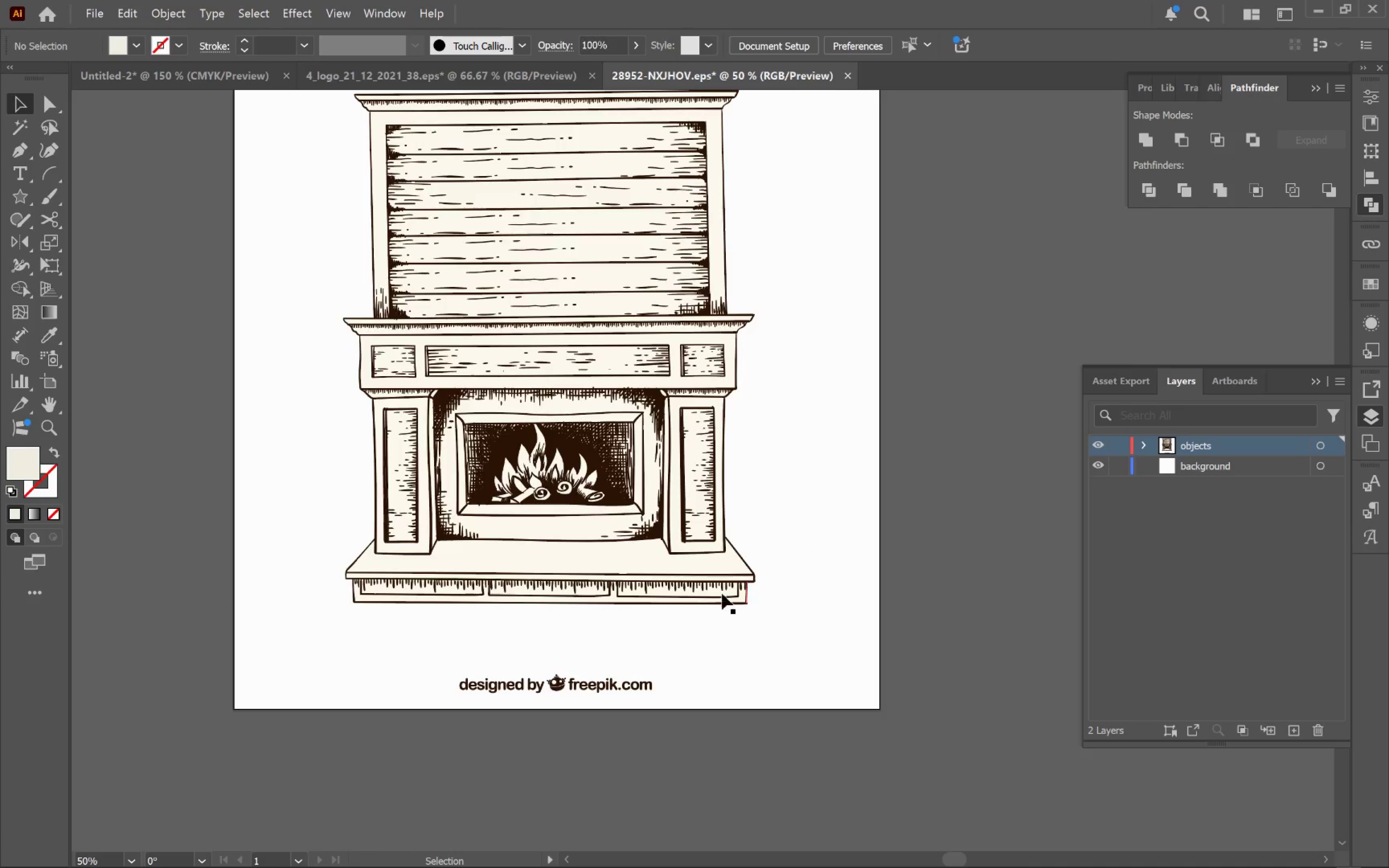 
left_click([588, 556])
 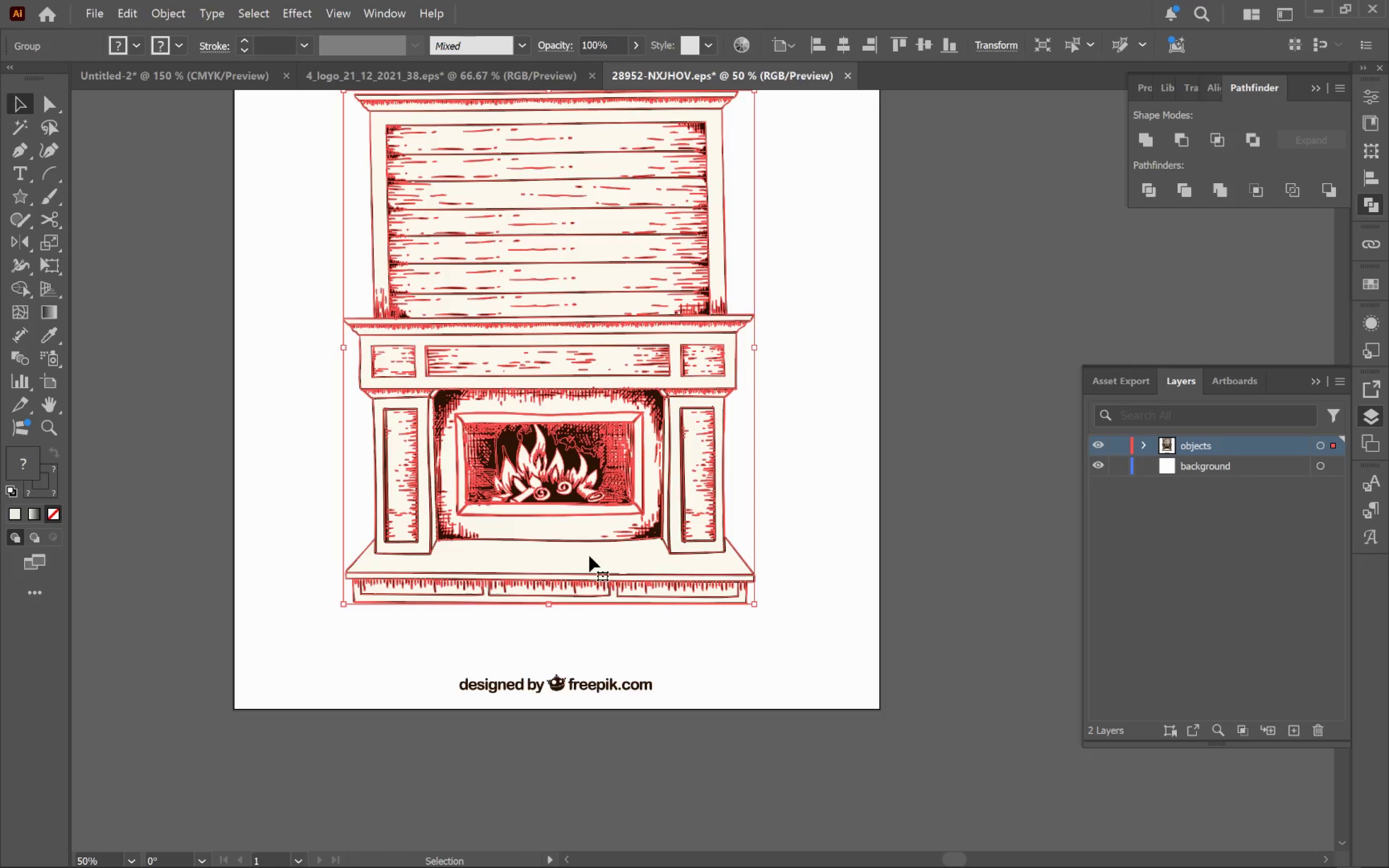 
left_click_drag(start_coordinate=[590, 556], to_coordinate=[596, 548])
 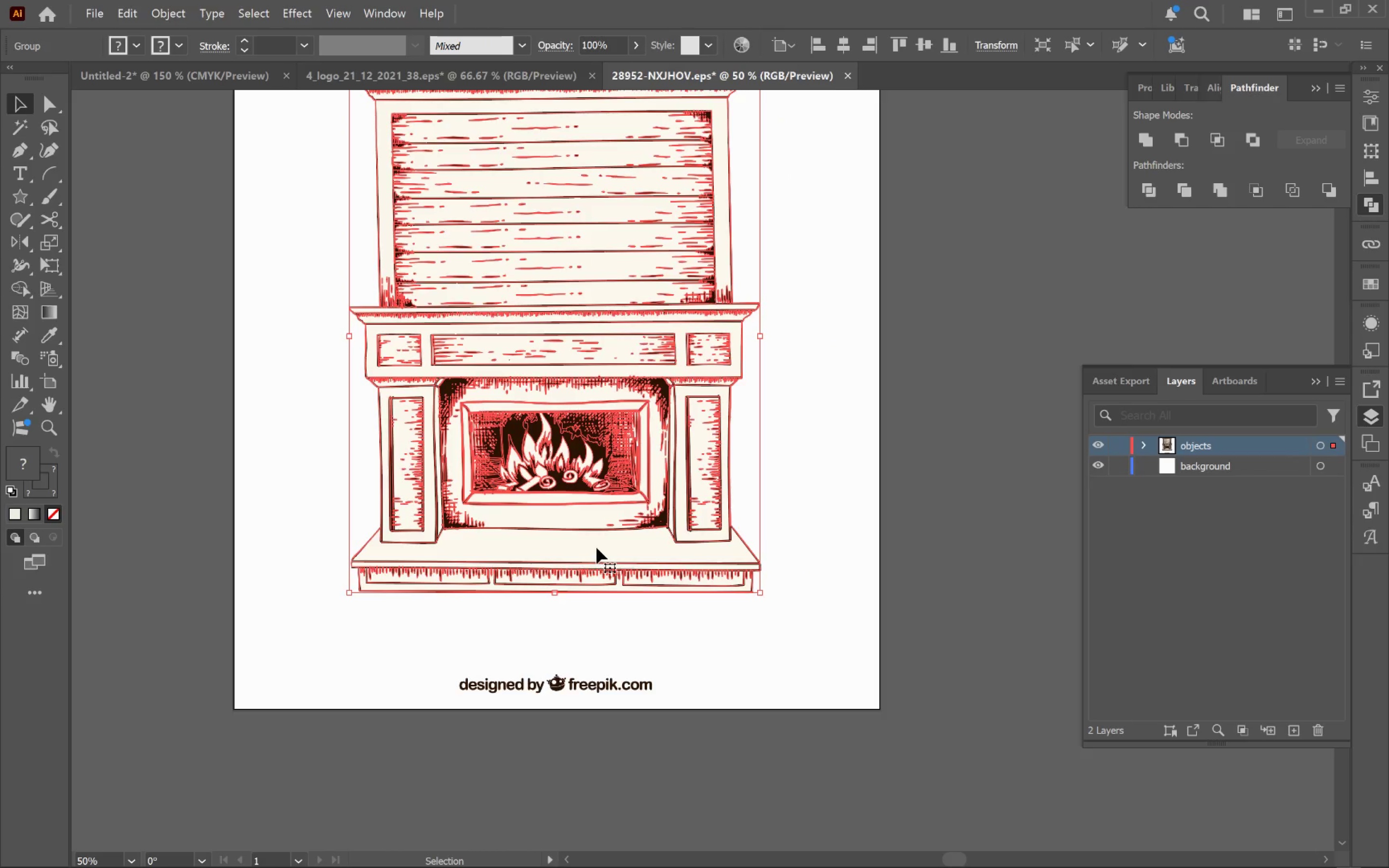 
key(Alt+AltLeft)
 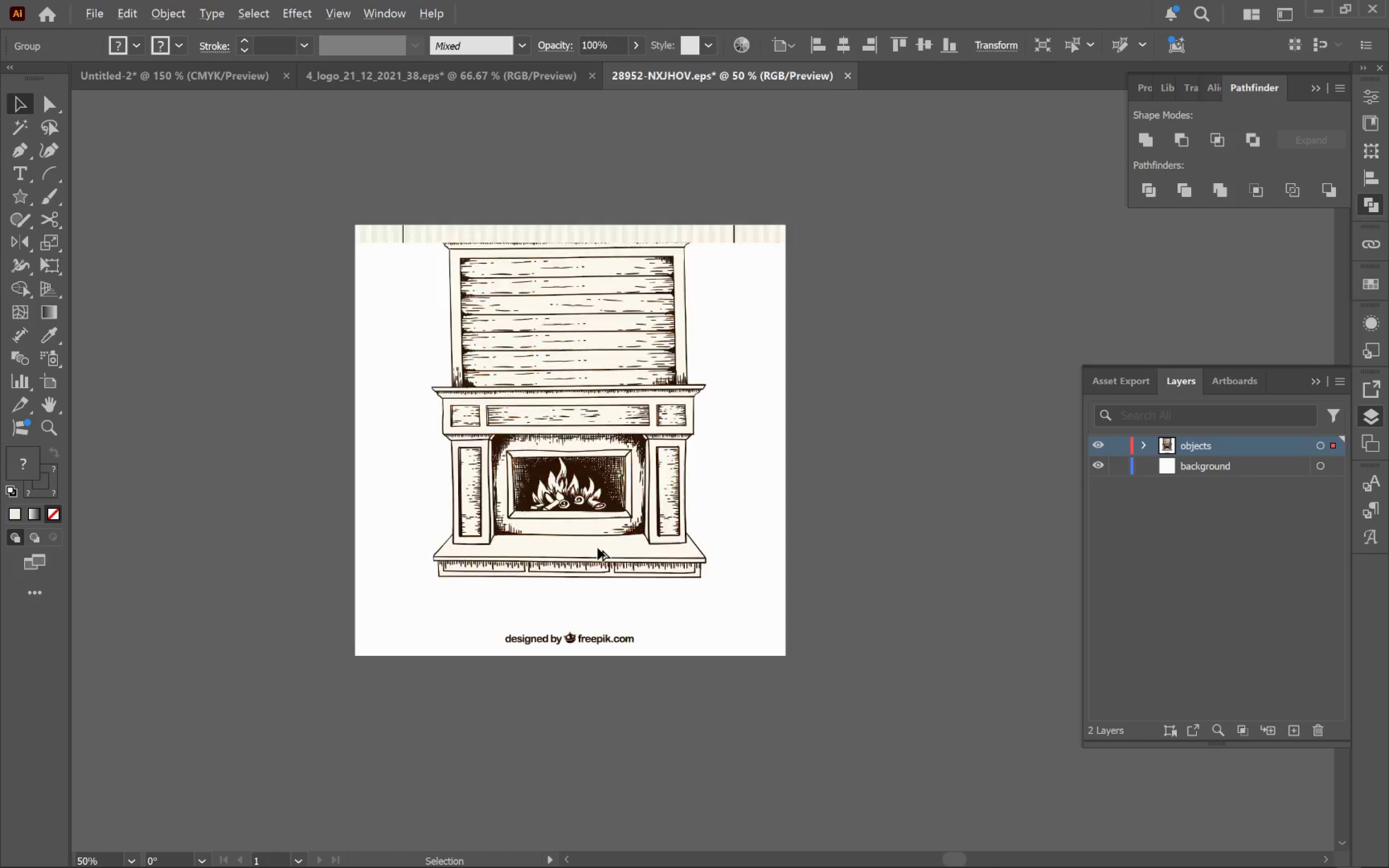 
hold_key(key=Space, duration=0.56)
 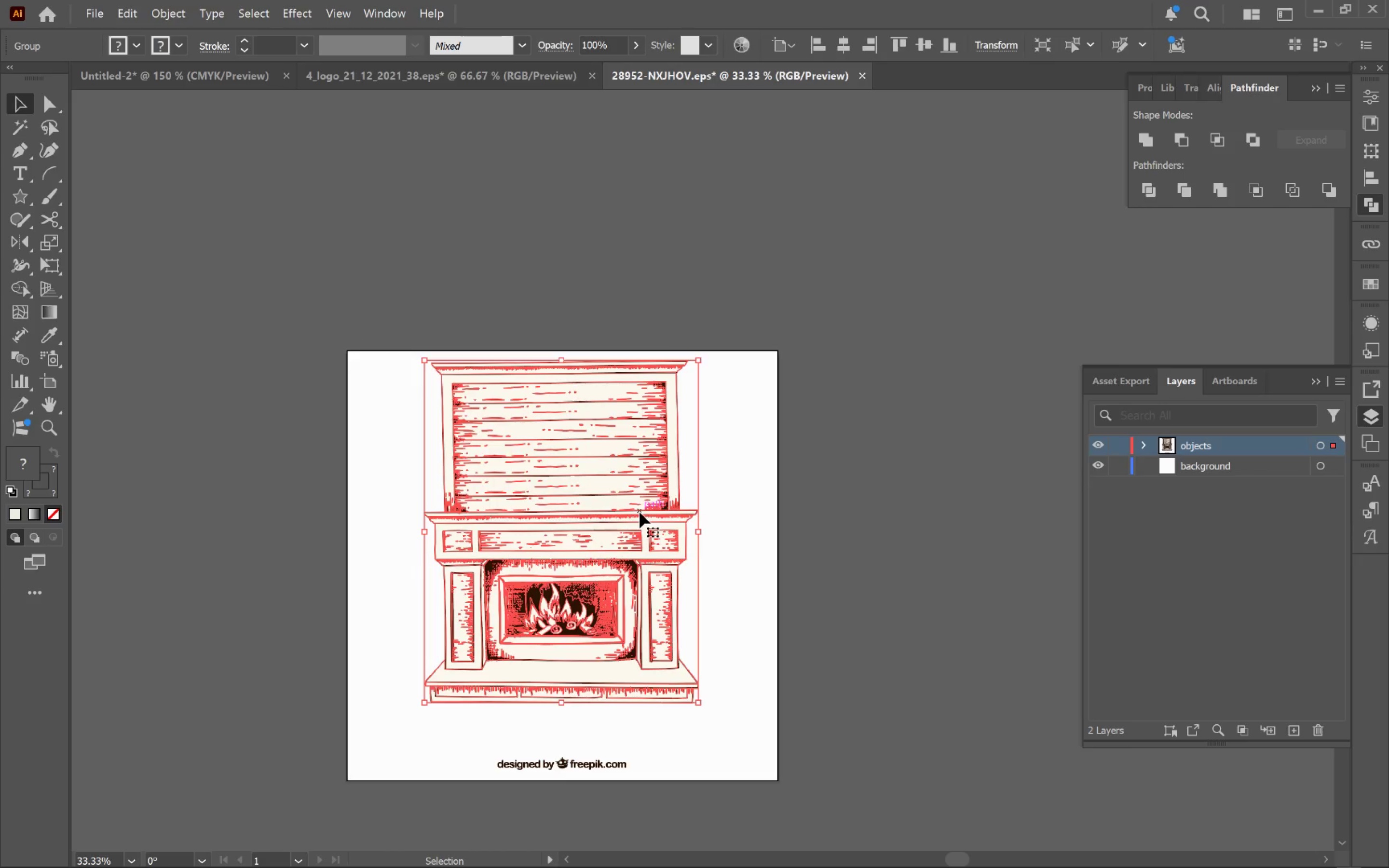 
left_click_drag(start_coordinate=[684, 540], to_coordinate=[677, 666])
 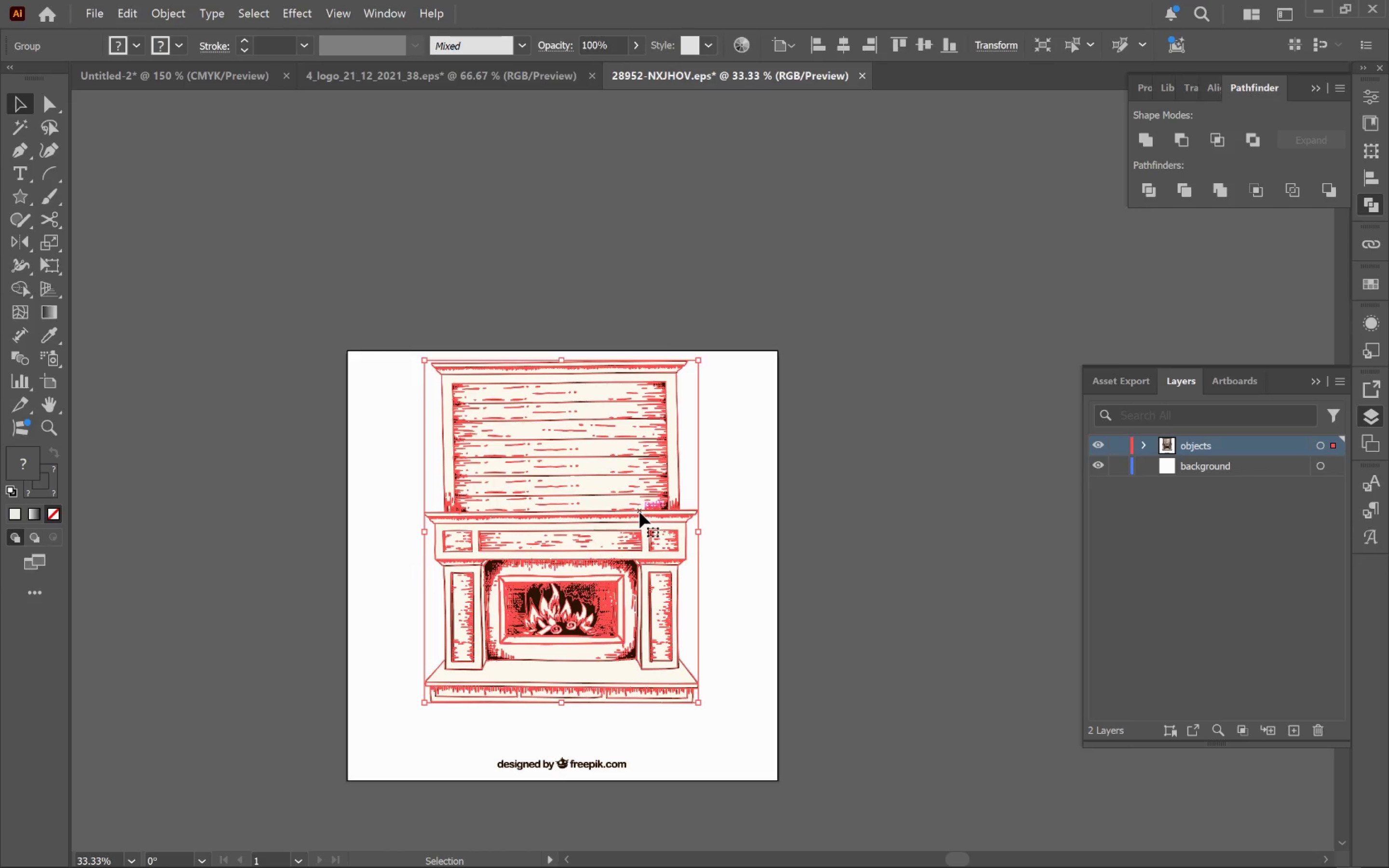 
scroll: coordinate [598, 548], scroll_direction: down, amount: 1.0
 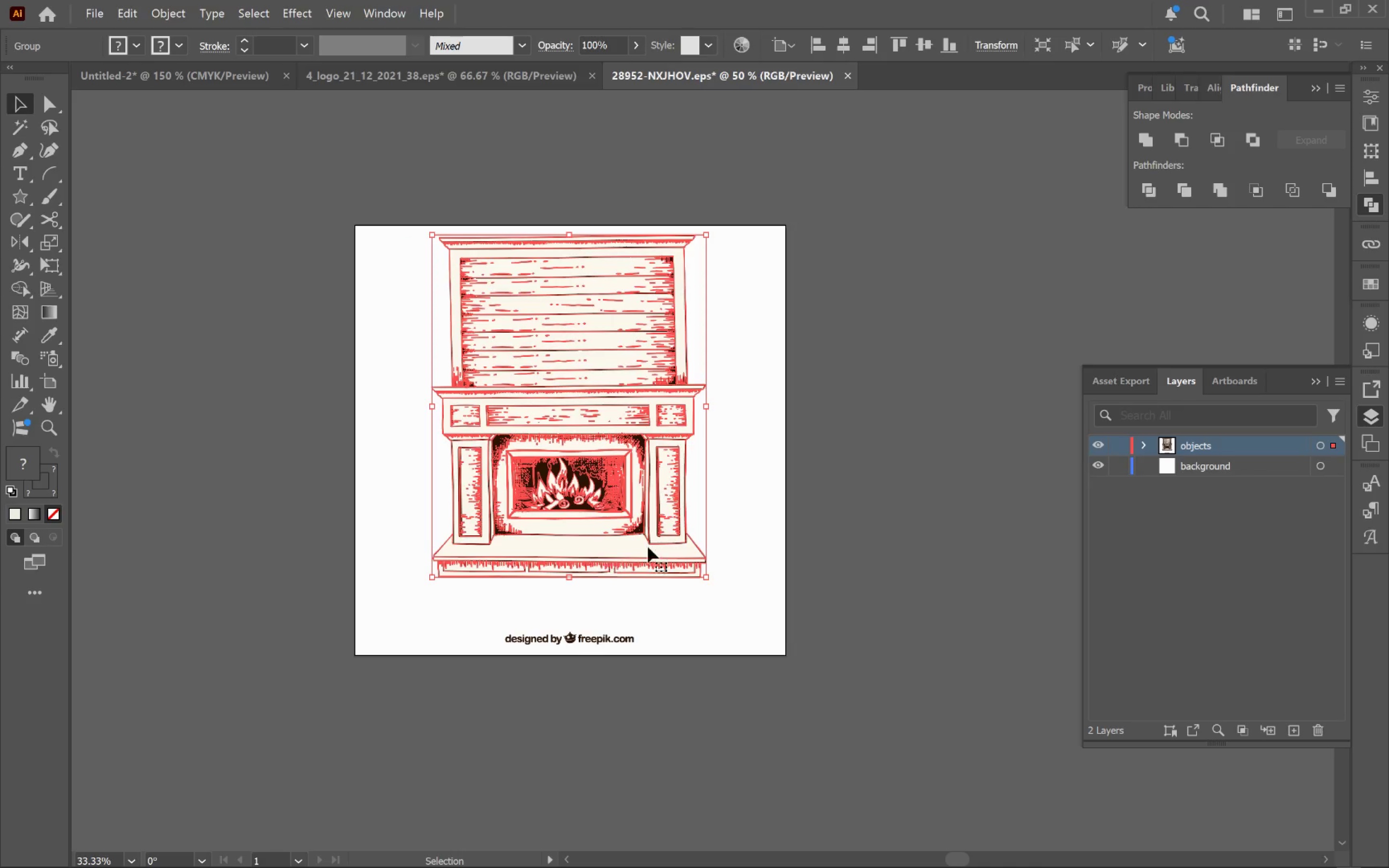 
double_click([640, 512])
 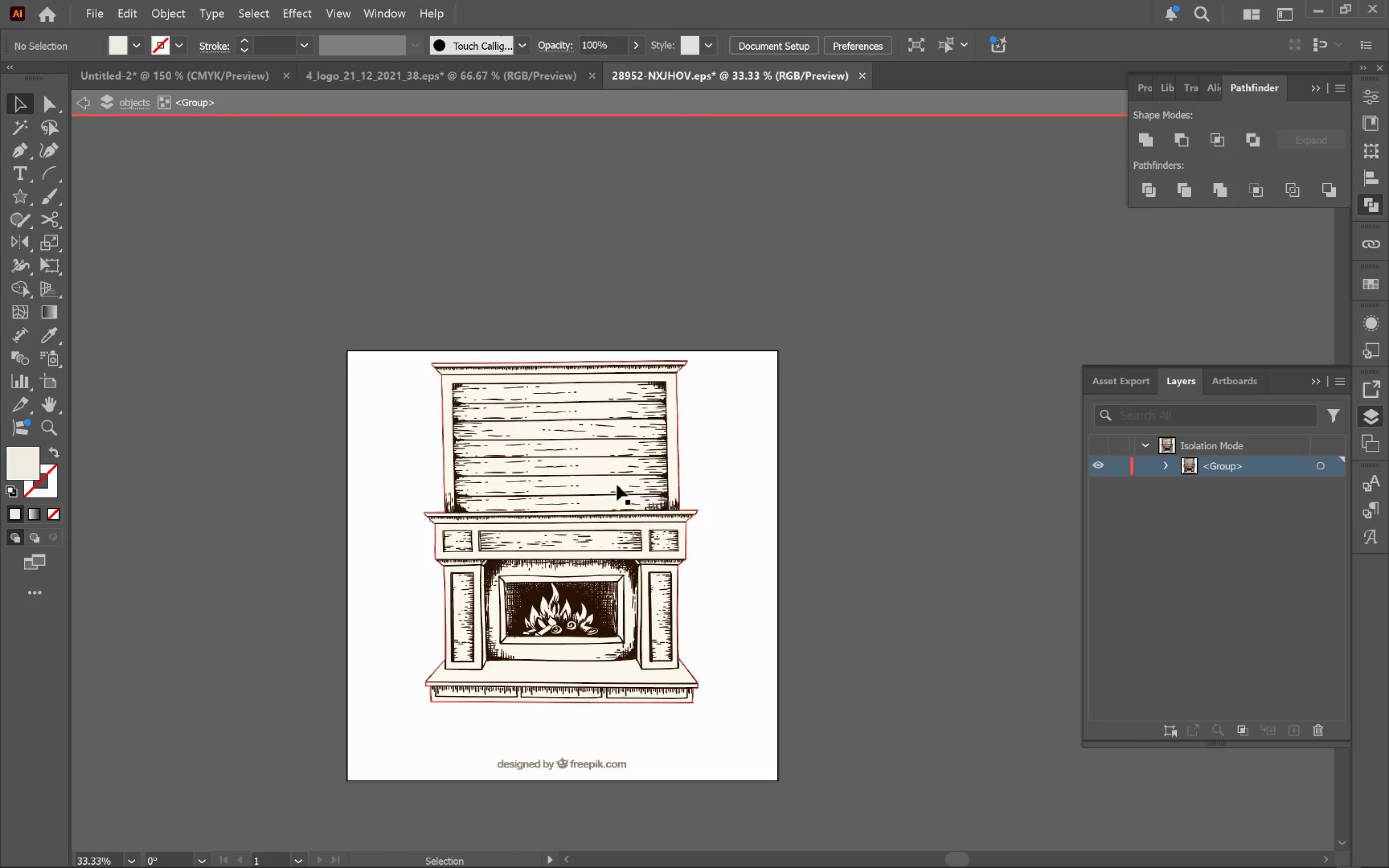 
left_click([616, 485])
 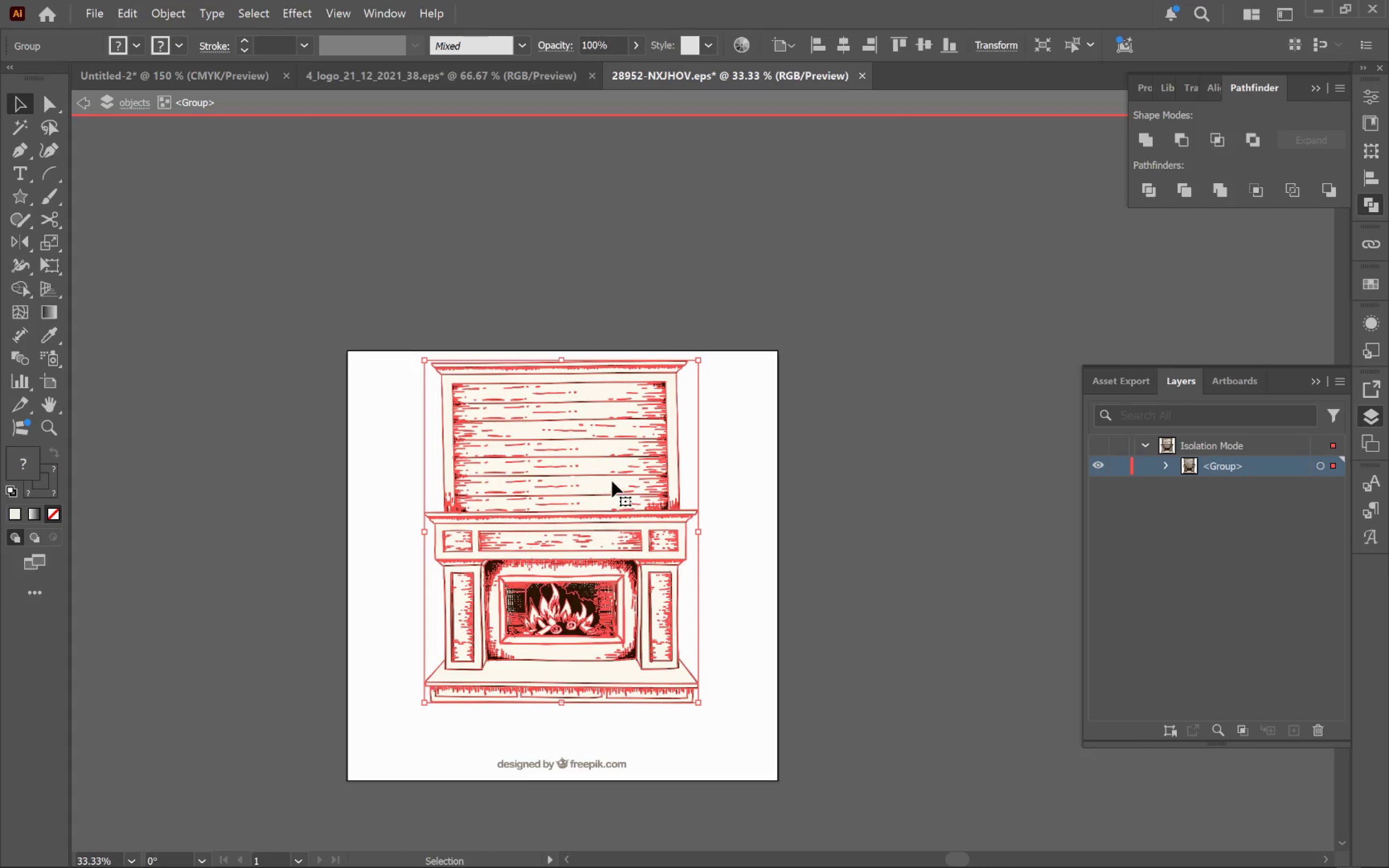 
left_click_drag(start_coordinate=[612, 481], to_coordinate=[686, 488])
 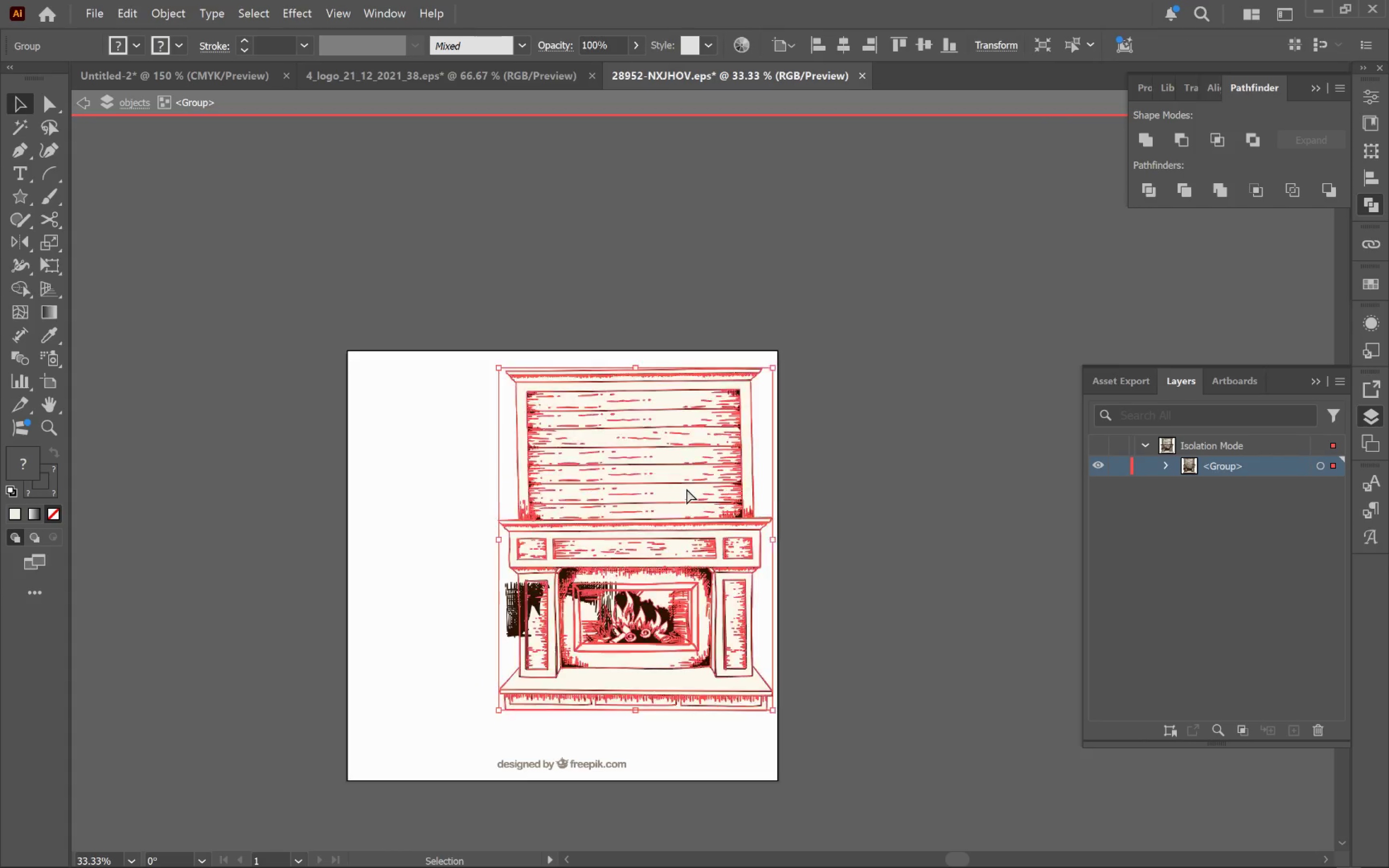 
key(Control+Z)
 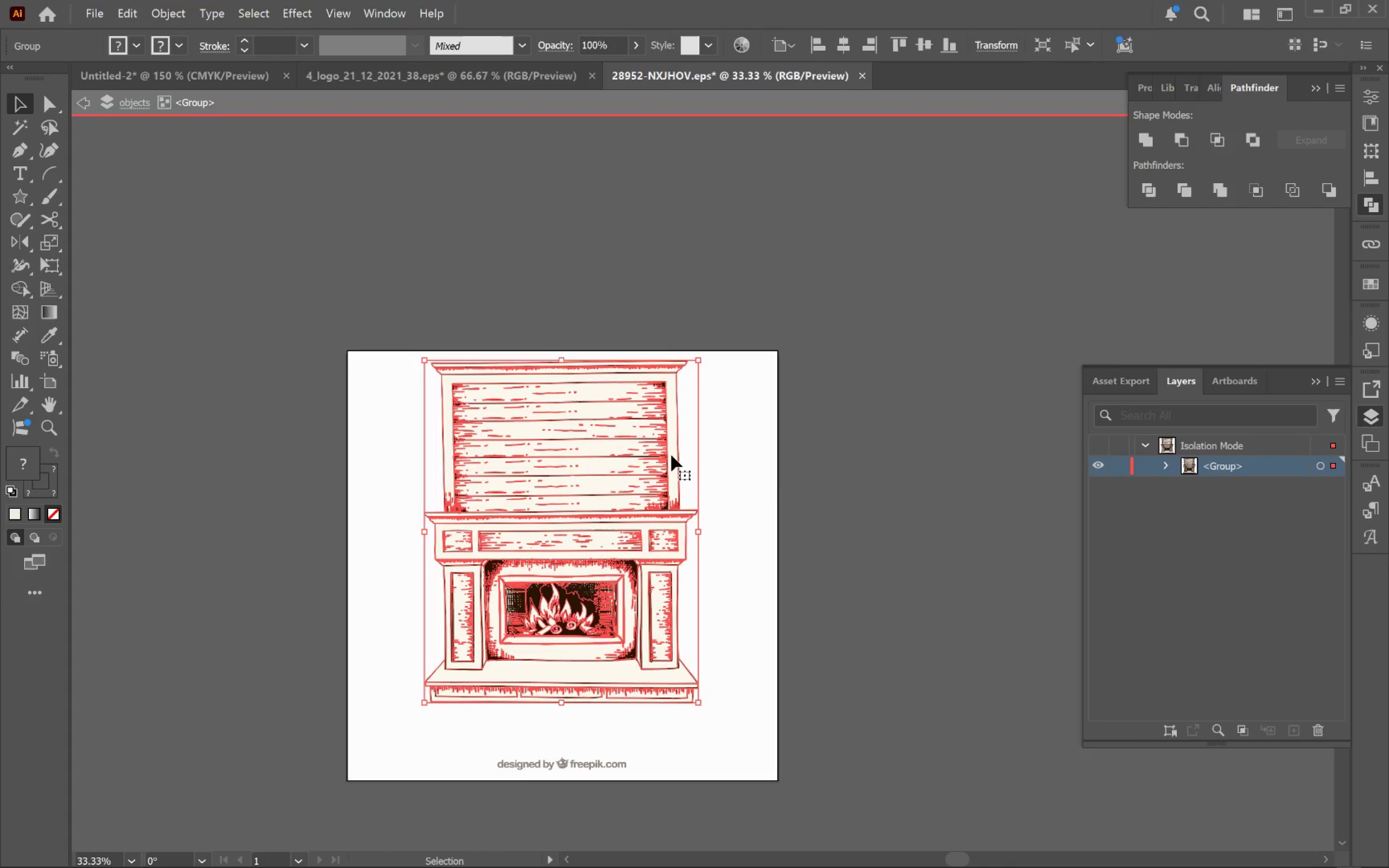 
double_click([671, 455])
 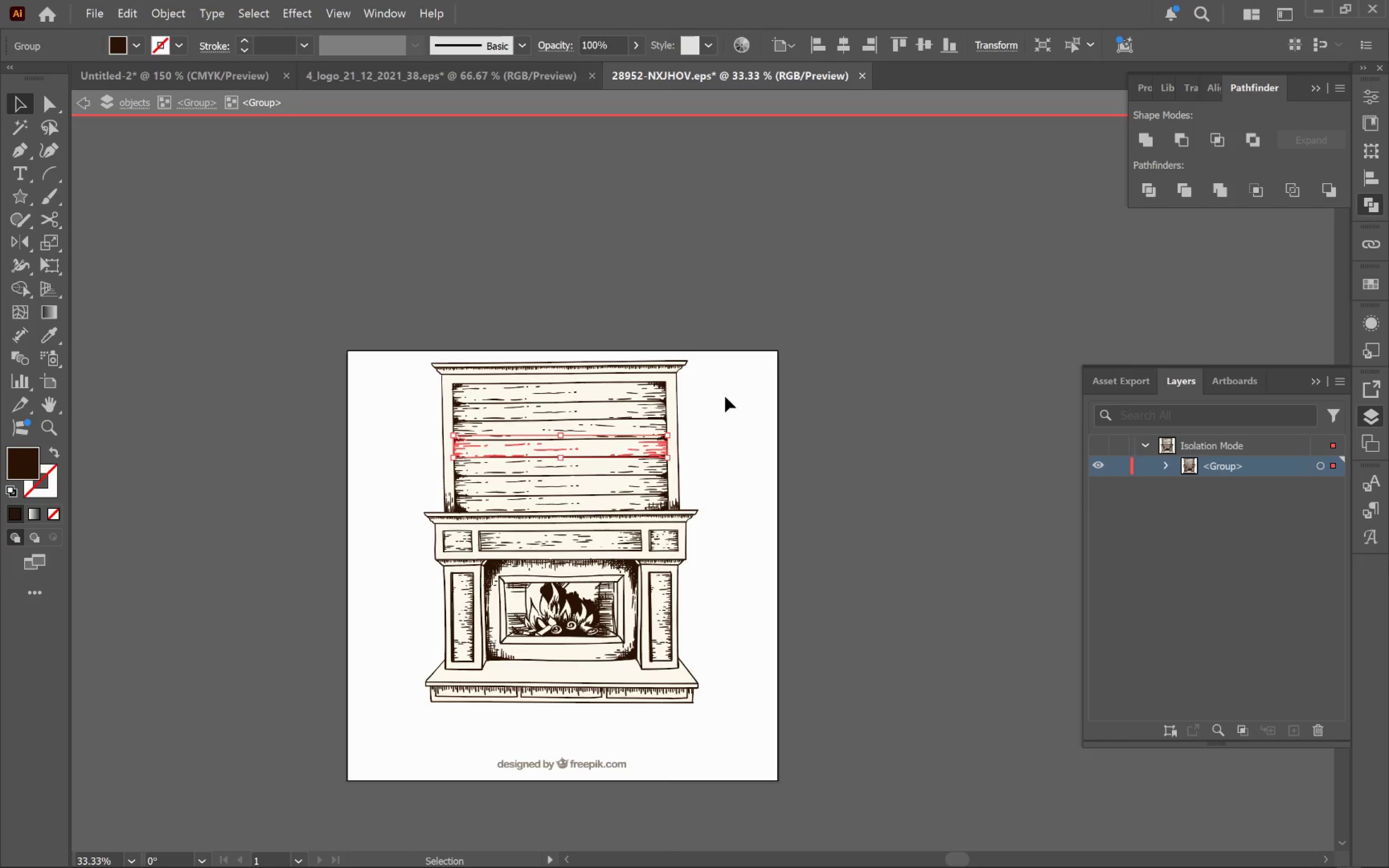 
left_click_drag(start_coordinate=[710, 352], to_coordinate=[346, 500])
 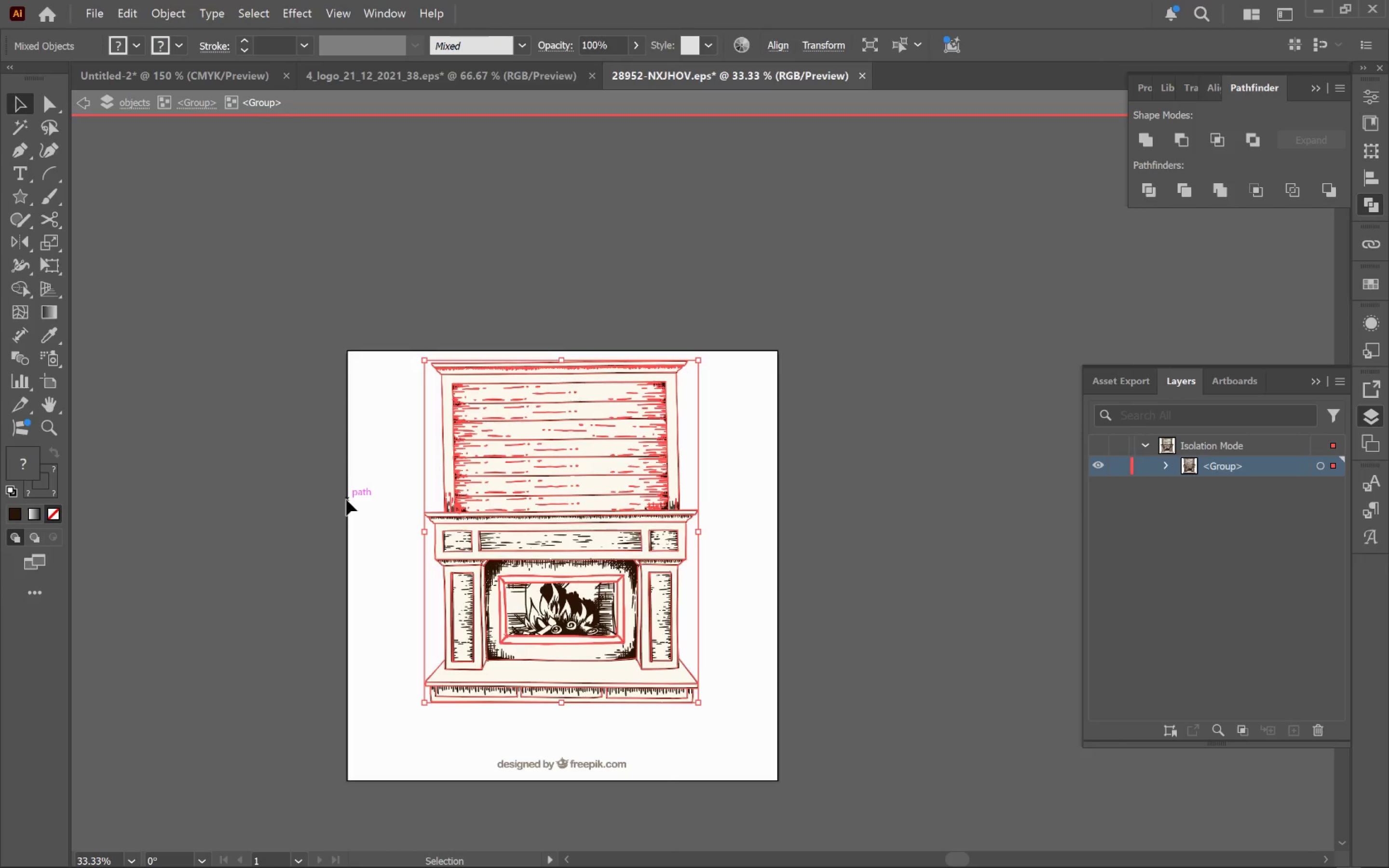 
key(Delete)
 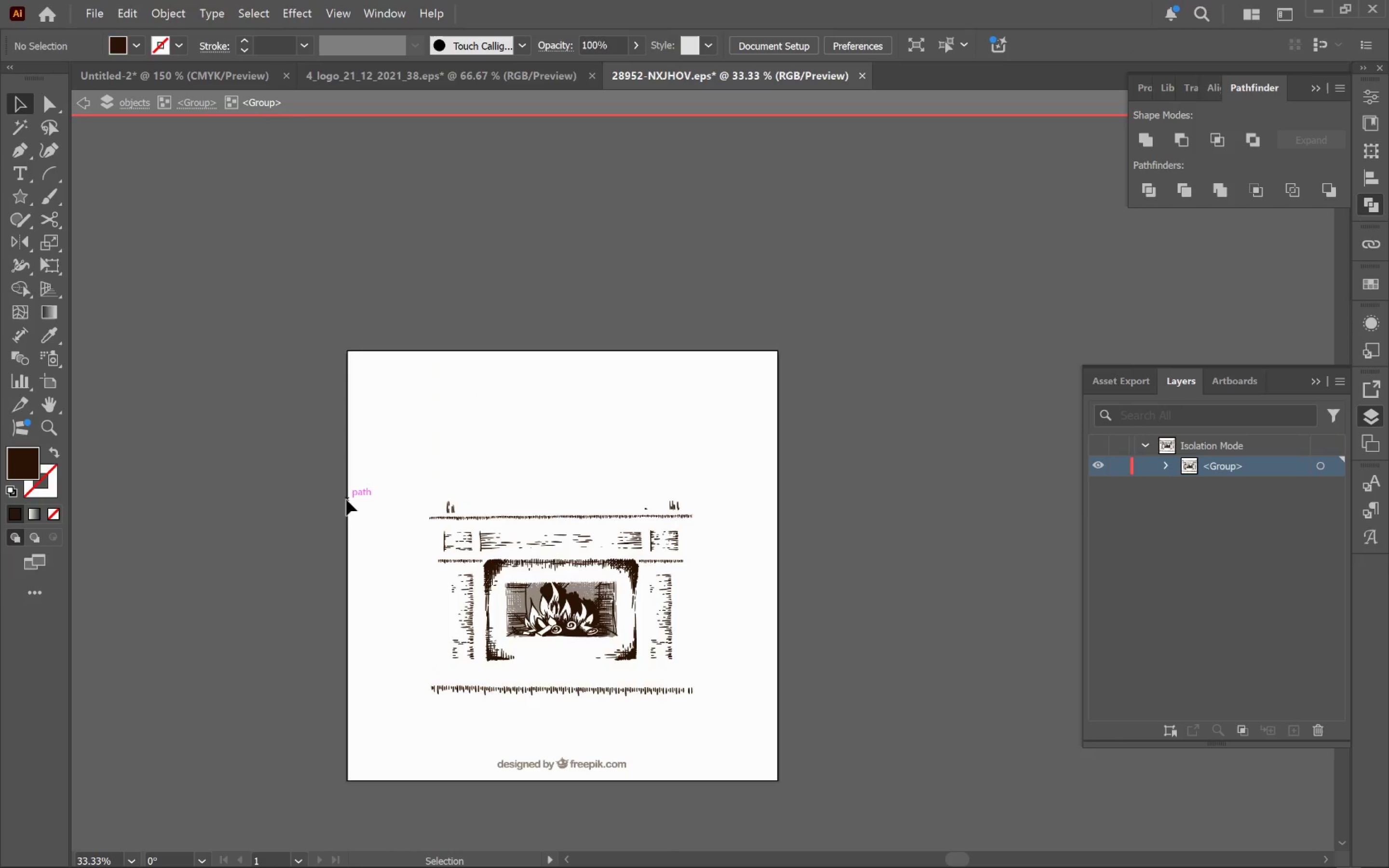 
key(Control+Z)
 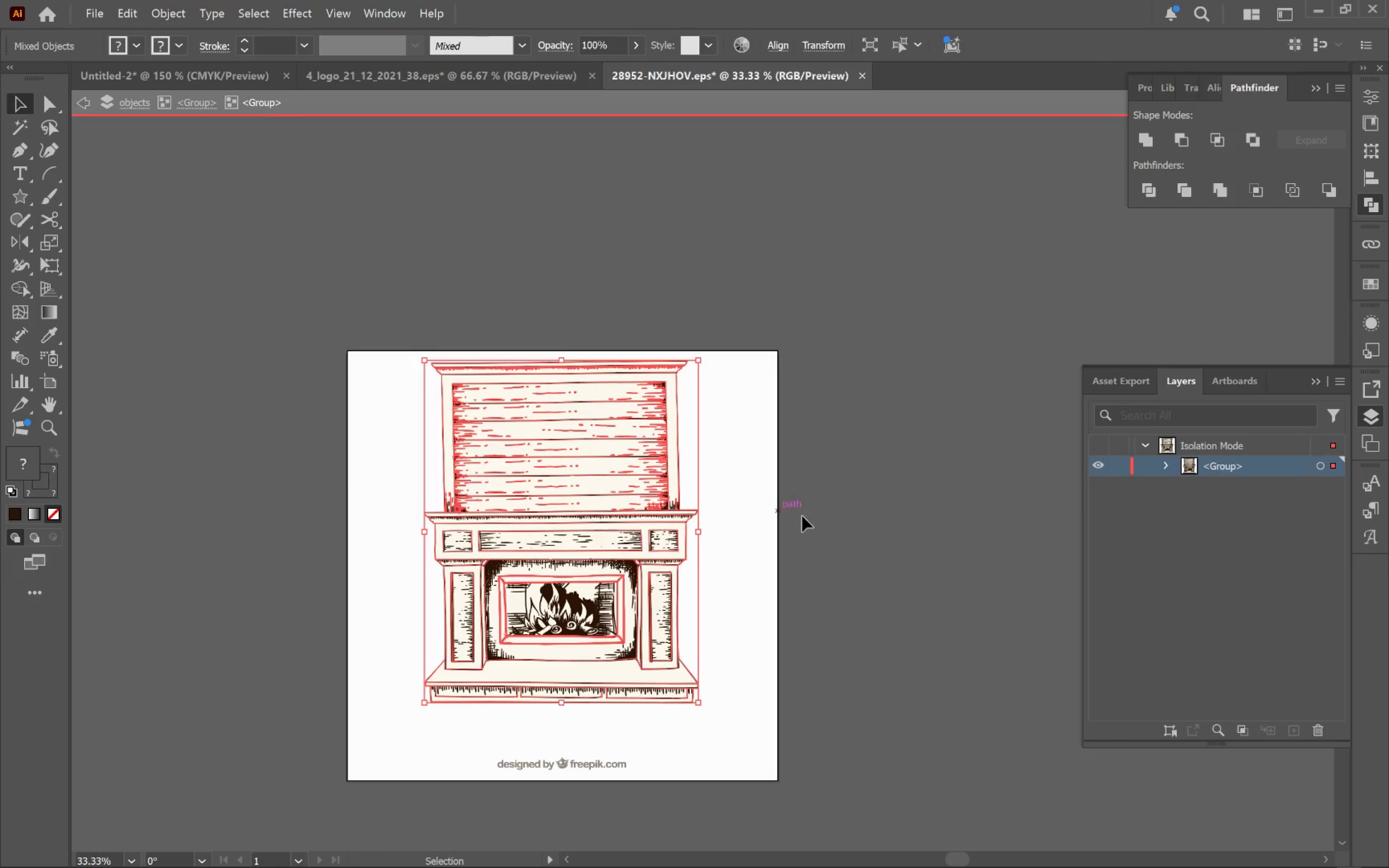 
left_click([809, 518])
 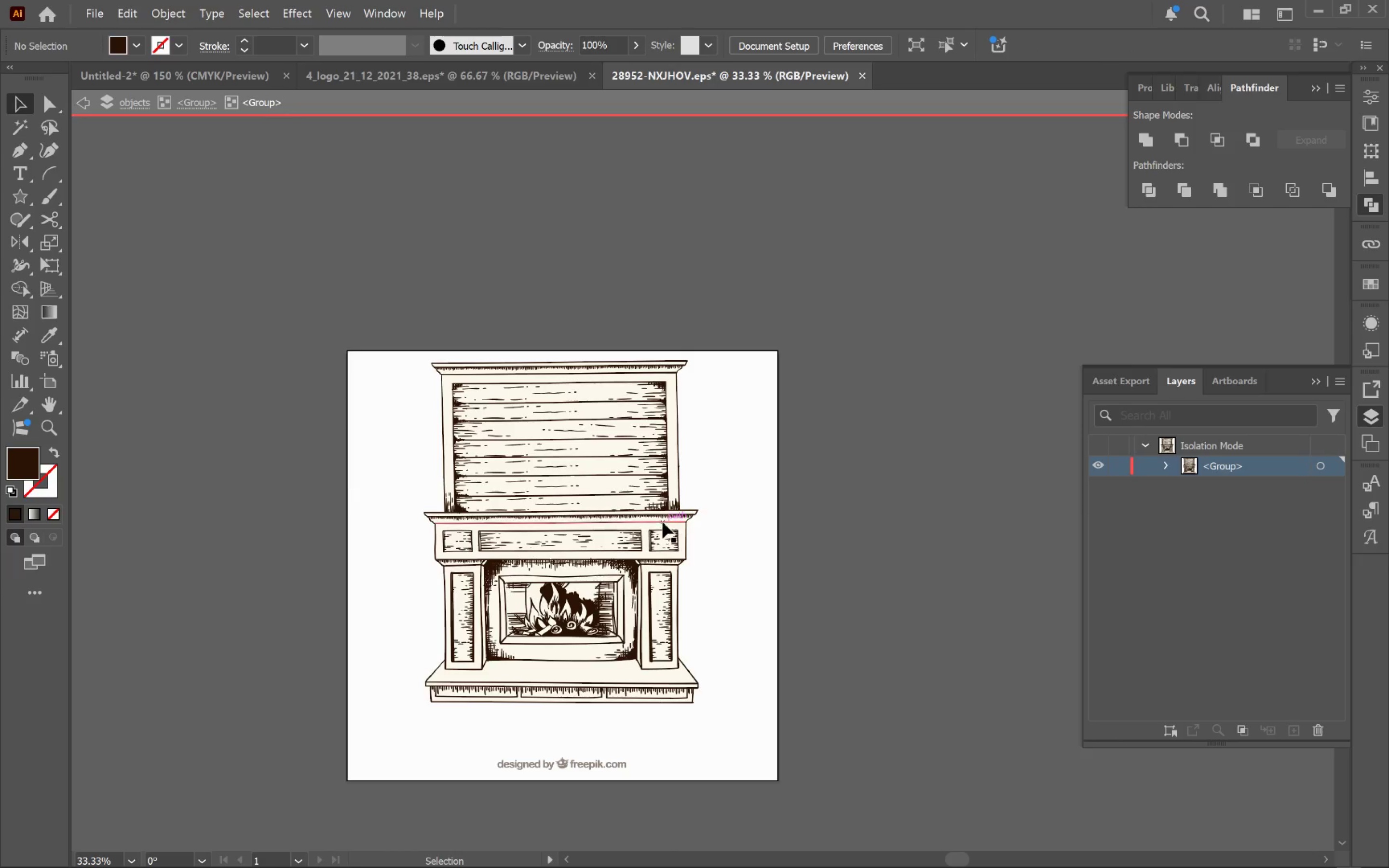 
hold_key(key=AltLeft, duration=0.59)
 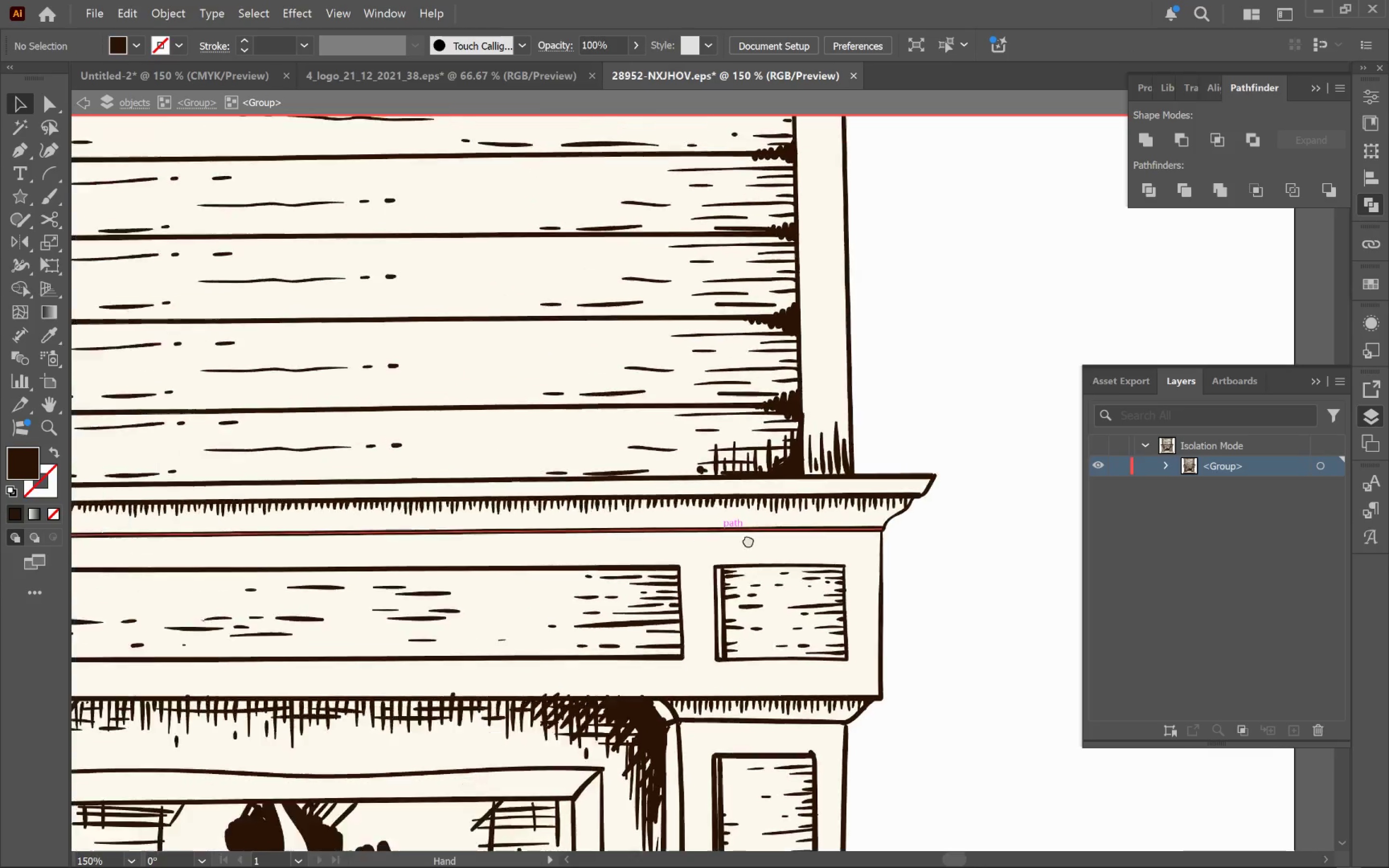 
hold_key(key=Space, duration=0.82)
 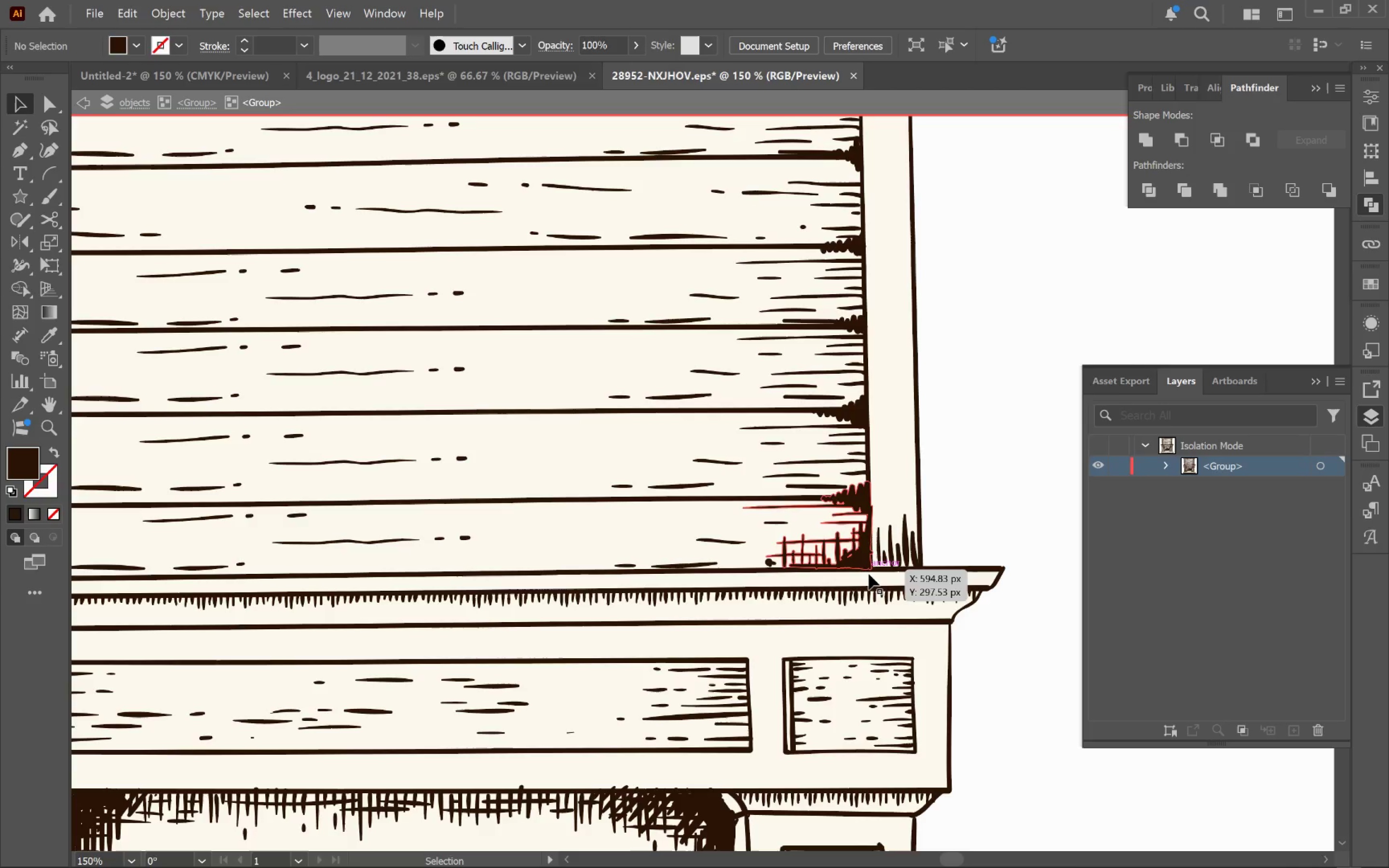 
scroll: coordinate [660, 527], scroll_direction: up, amount: 4.0
 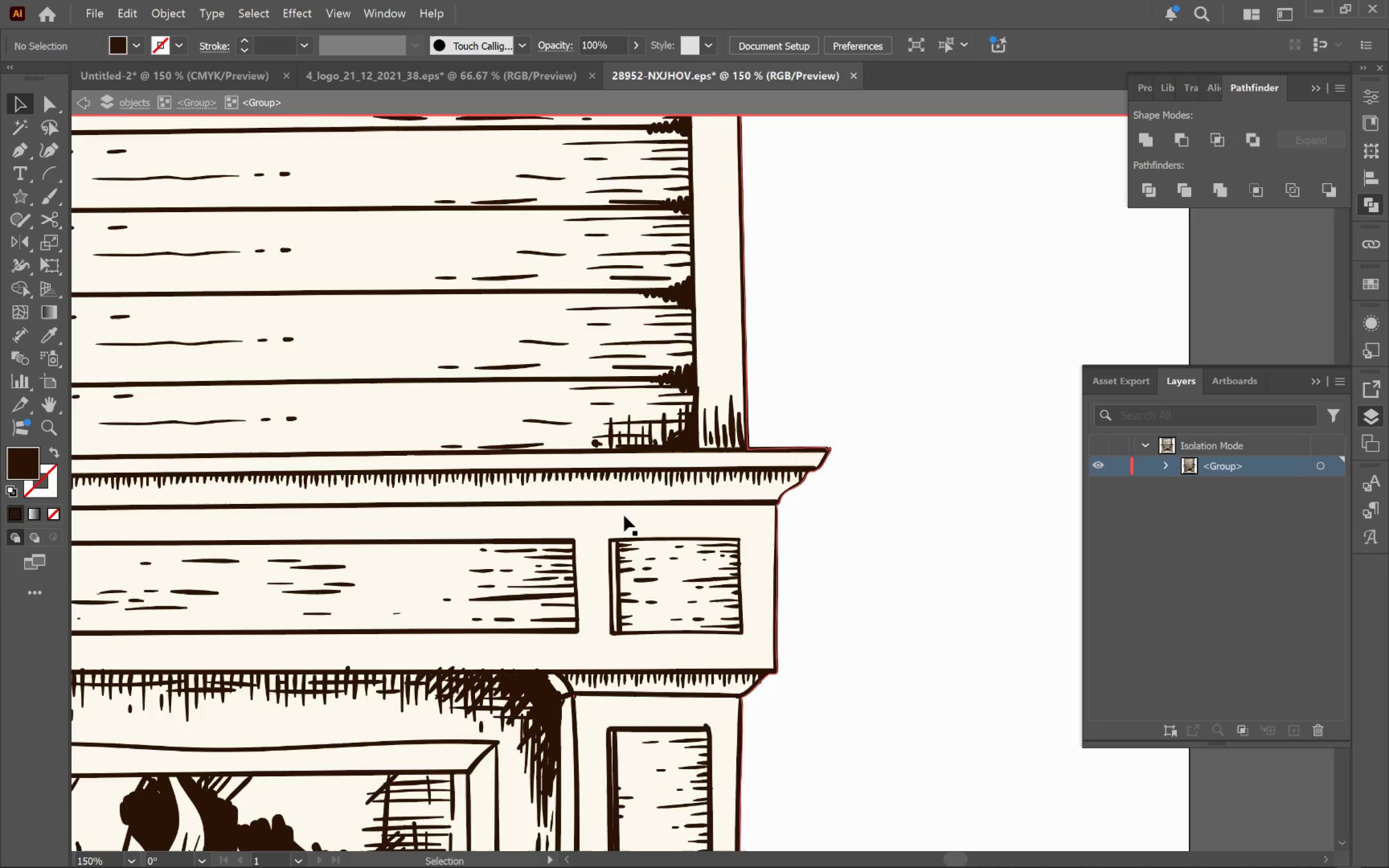 
left_click_drag(start_coordinate=[623, 505], to_coordinate=[796, 624])
 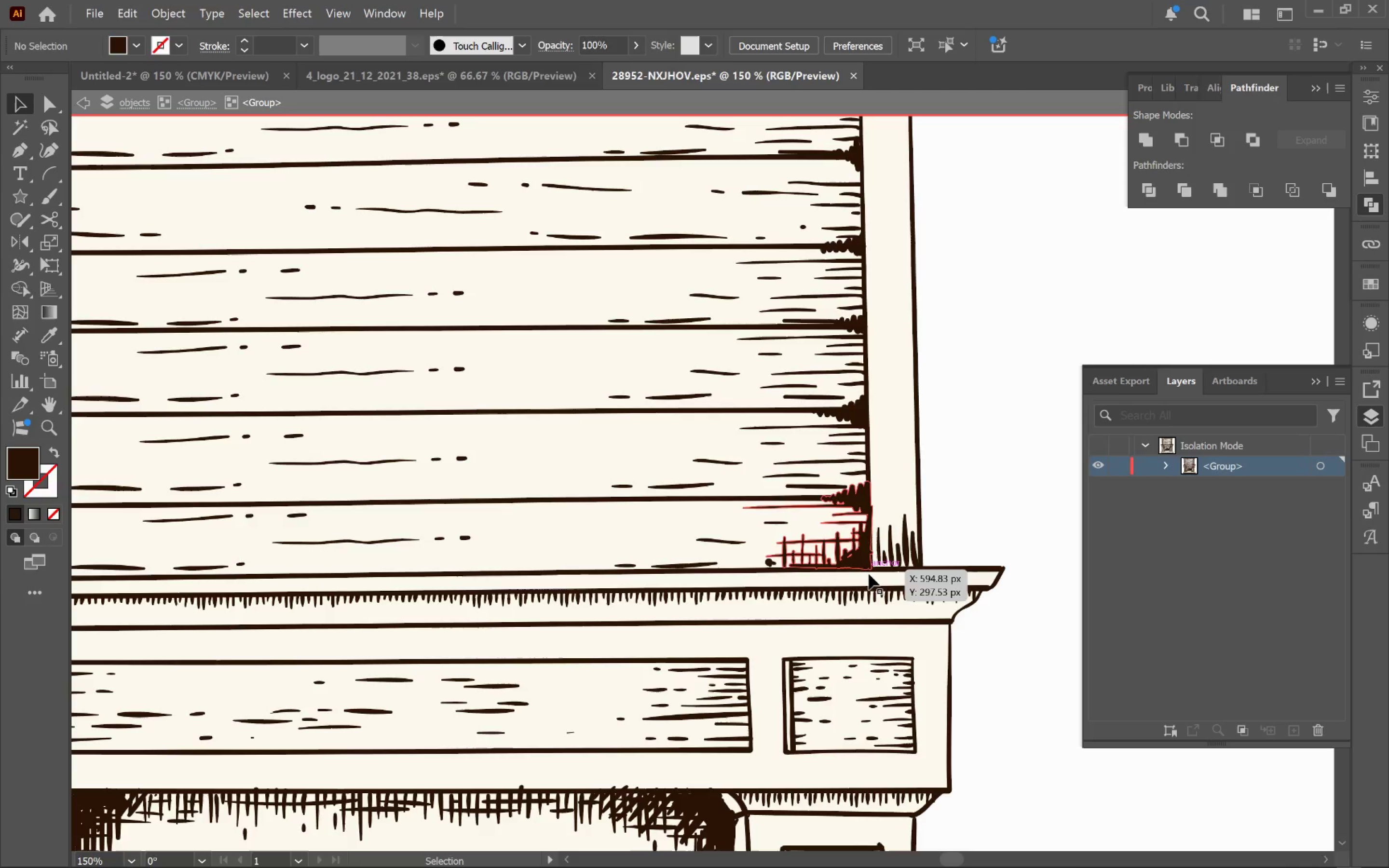 
left_click_drag(start_coordinate=[869, 573], to_coordinate=[747, 582])
 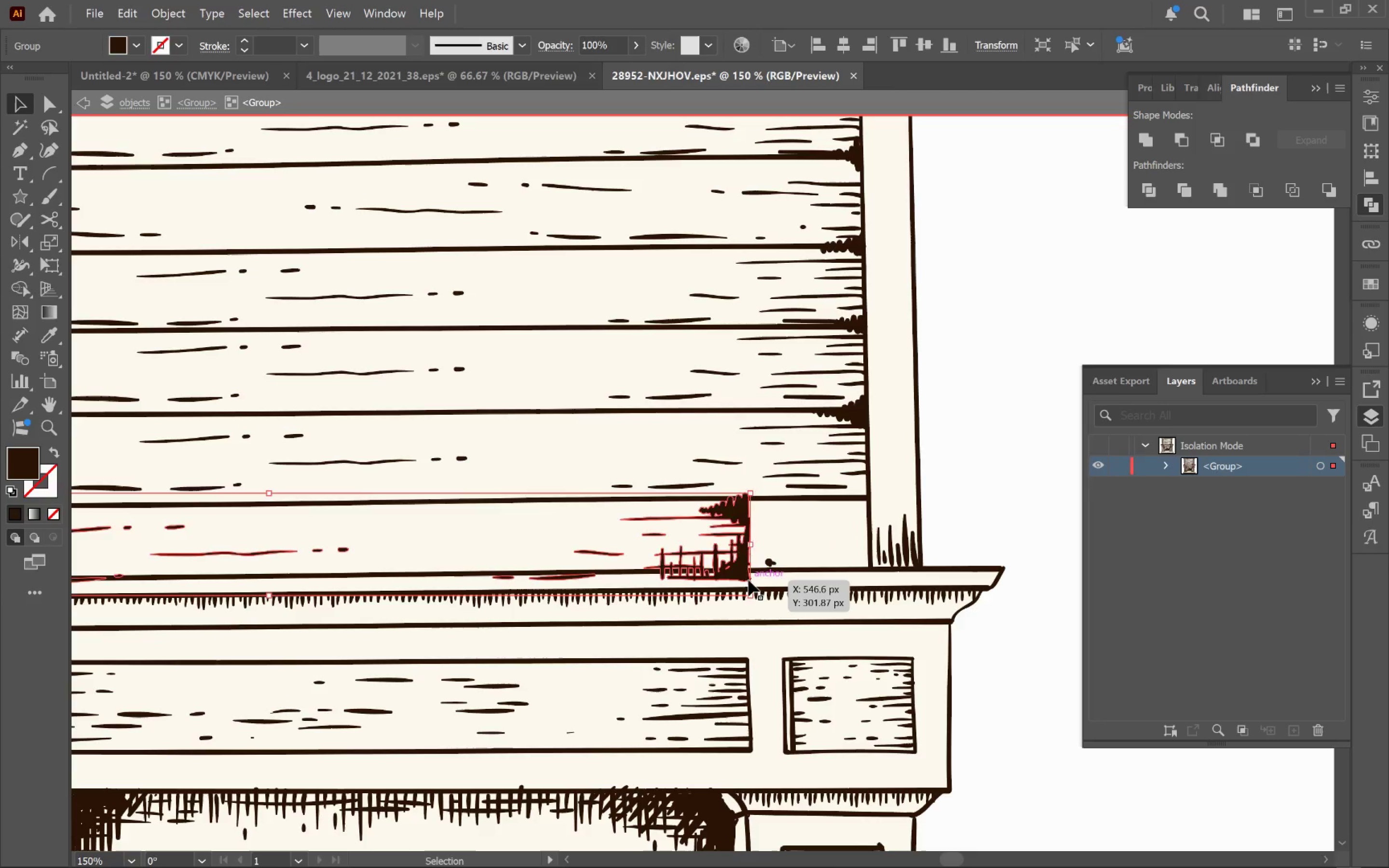 
key(Control+Z)
 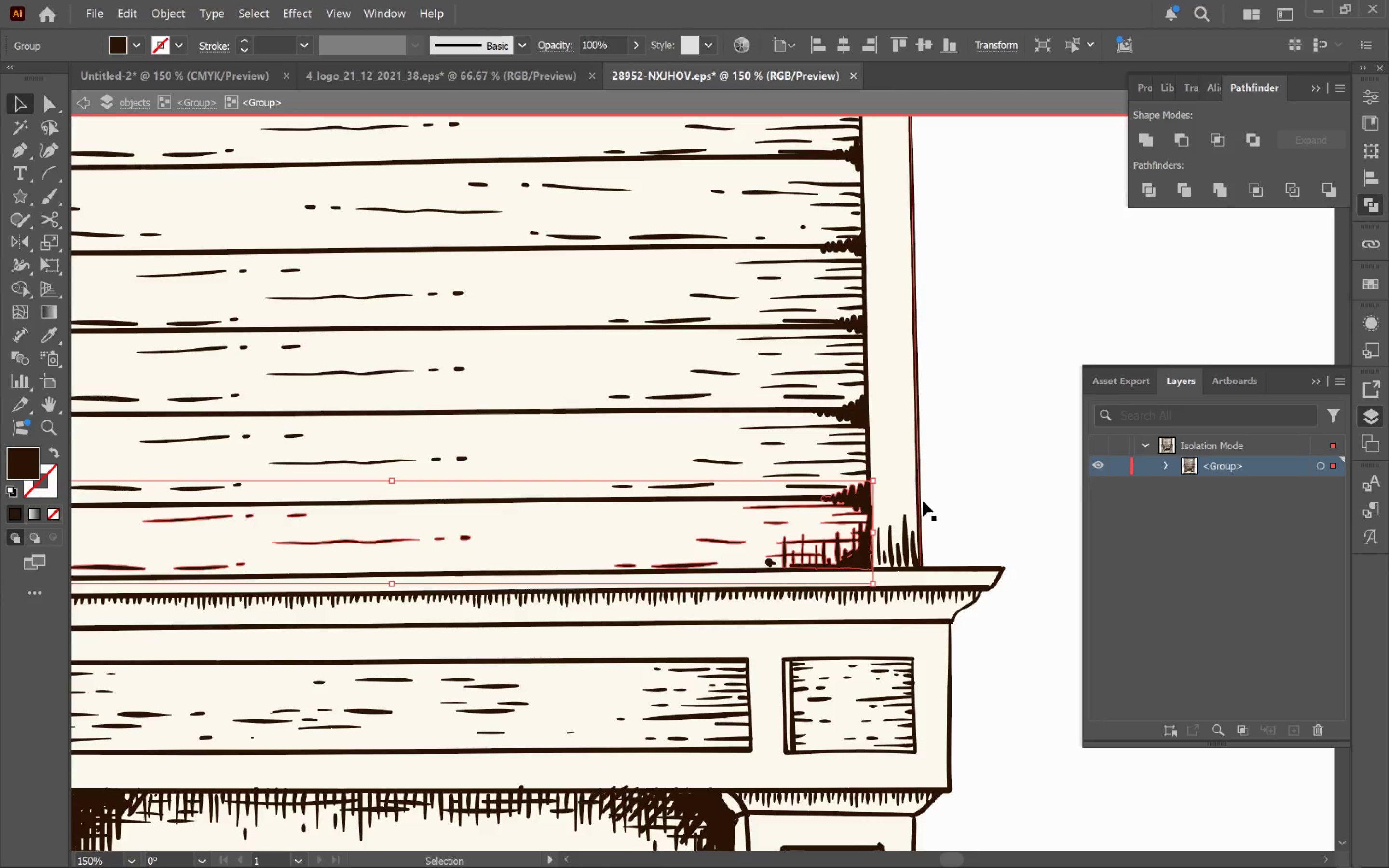 
left_click_drag(start_coordinate=[921, 500], to_coordinate=[985, 521])
 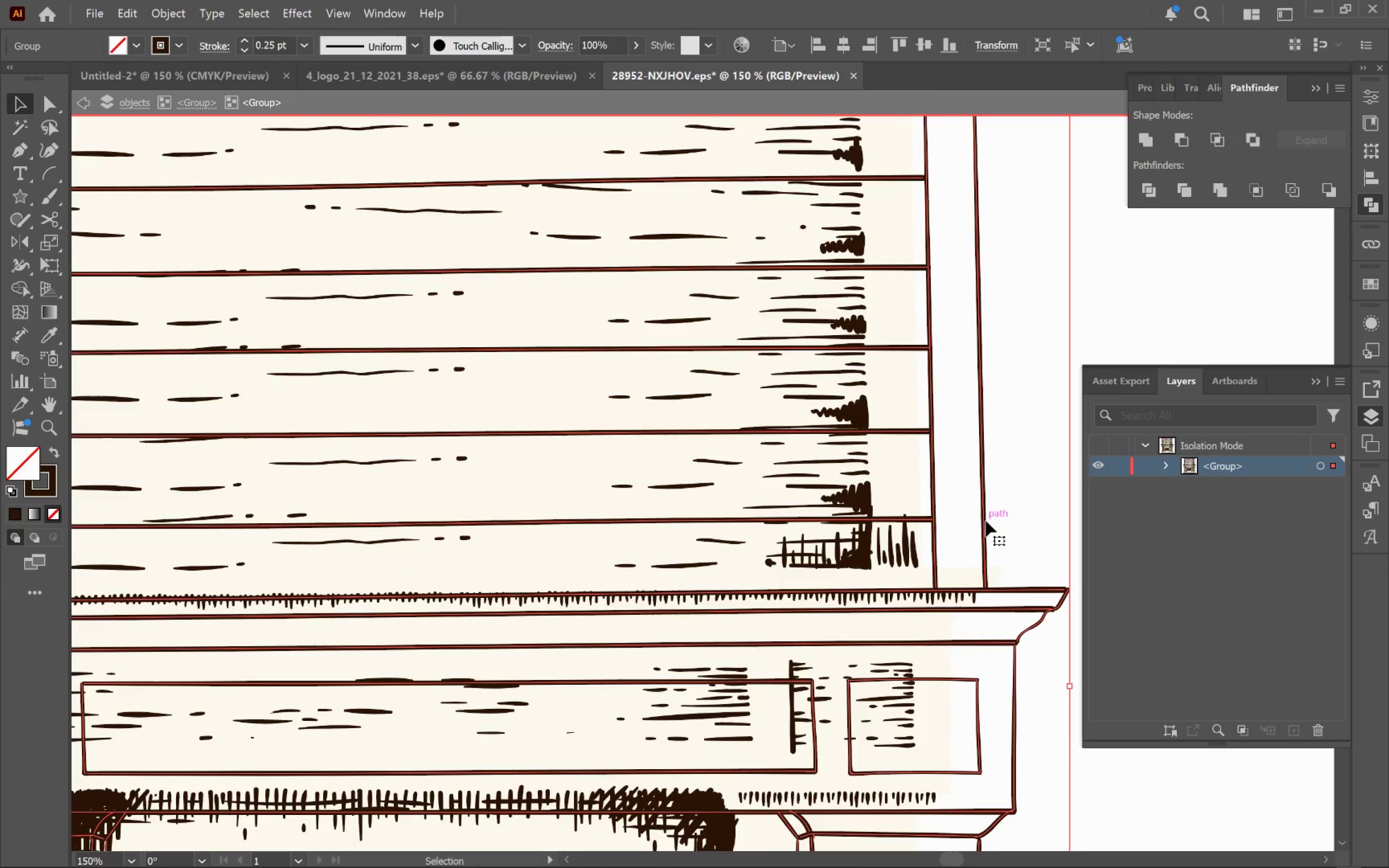 
key(Control+Z)
 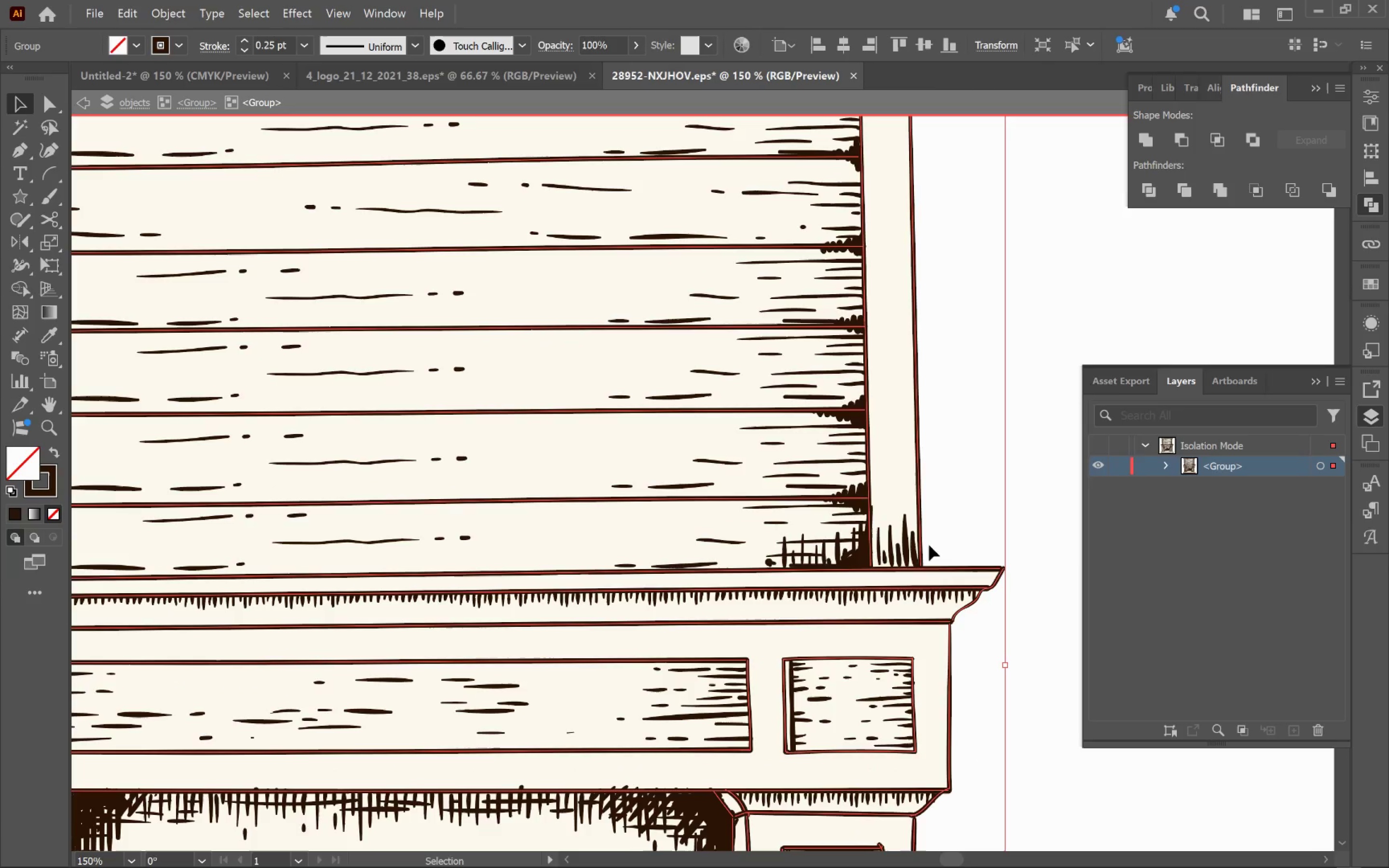 
hold_key(key=AltLeft, duration=0.85)
scroll: coordinate [877, 546], scroll_direction: down, amount: 3.0
 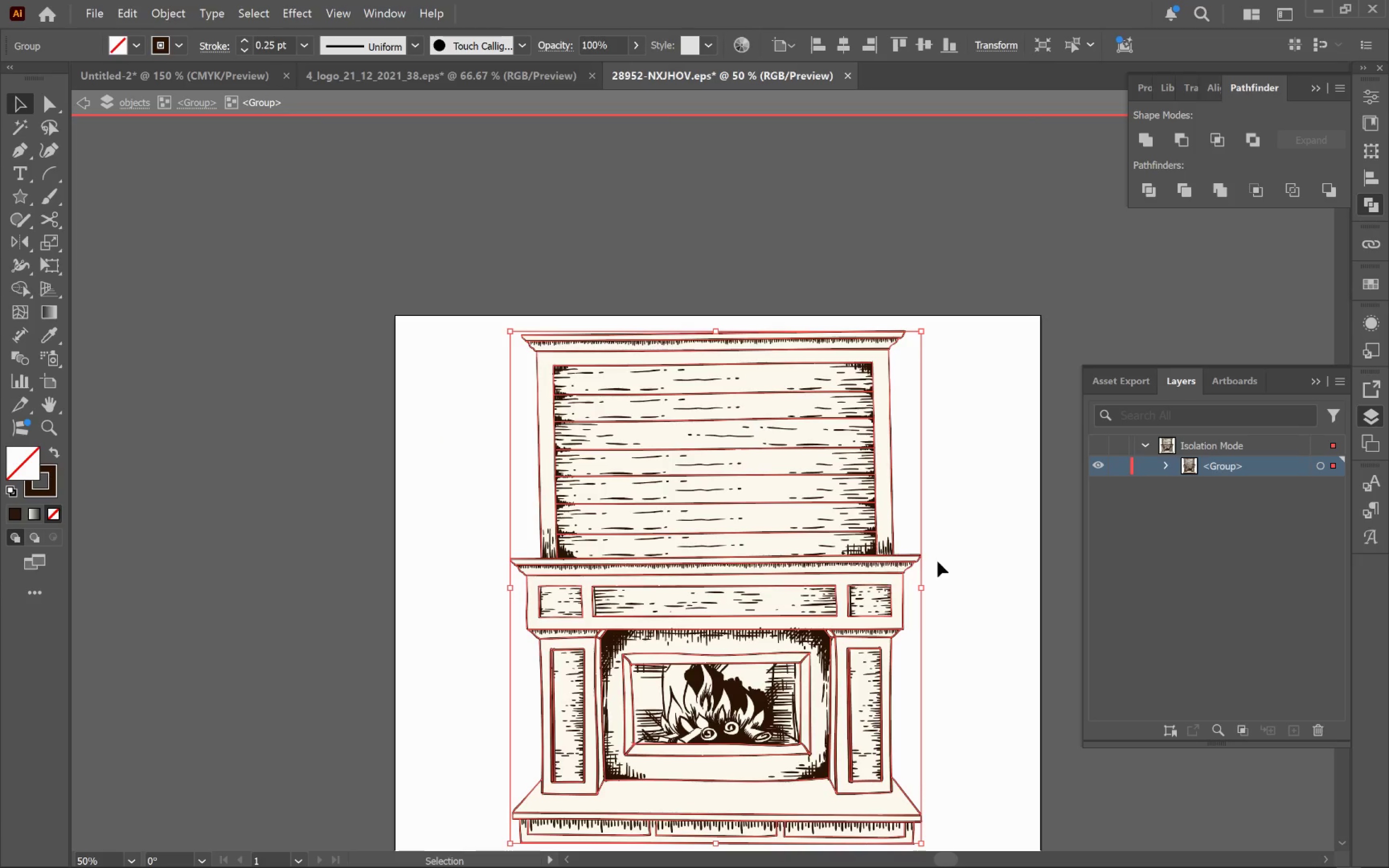 
hold_key(key=Space, duration=0.79)
 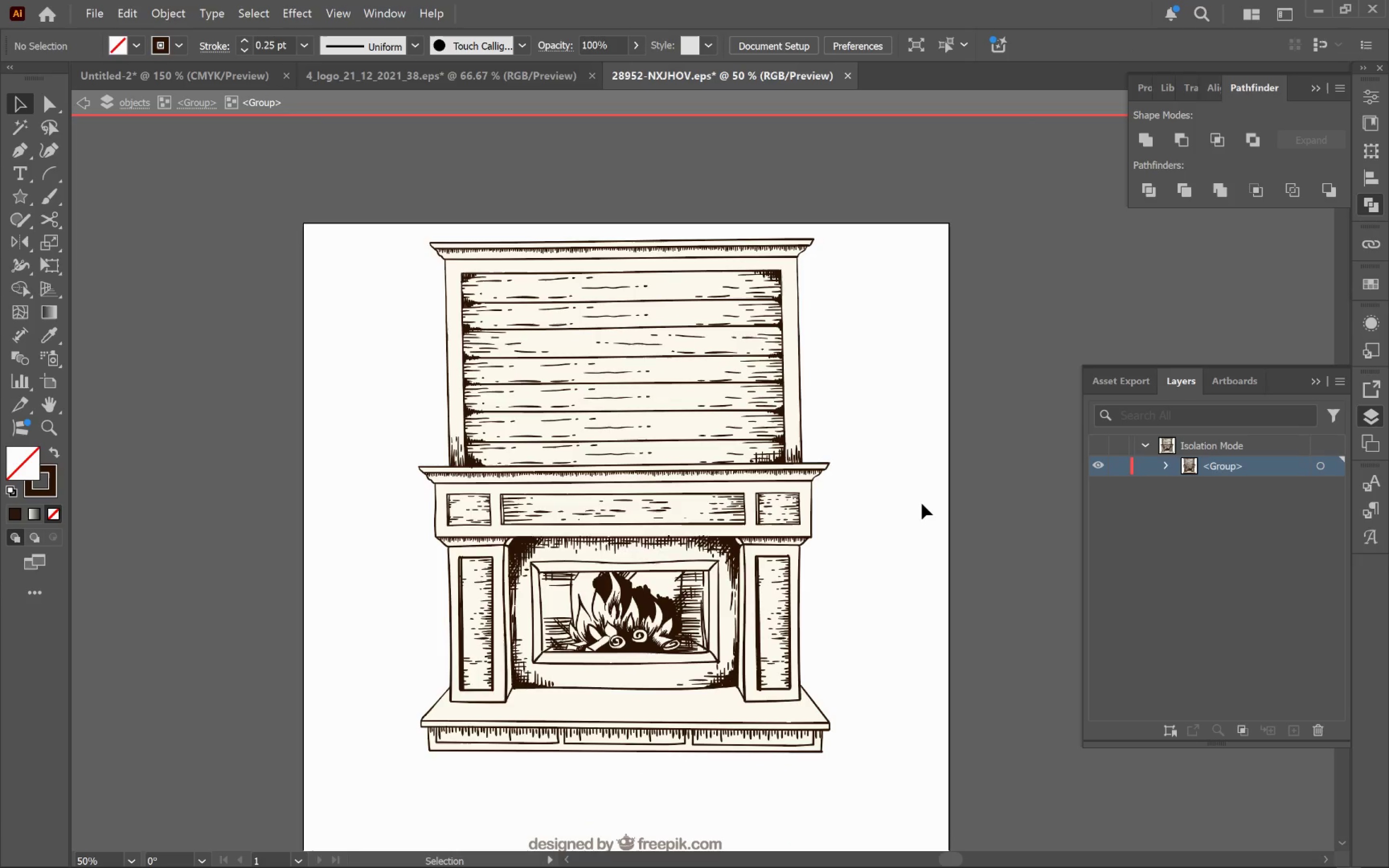 
left_click_drag(start_coordinate=[954, 584], to_coordinate=[862, 492])
 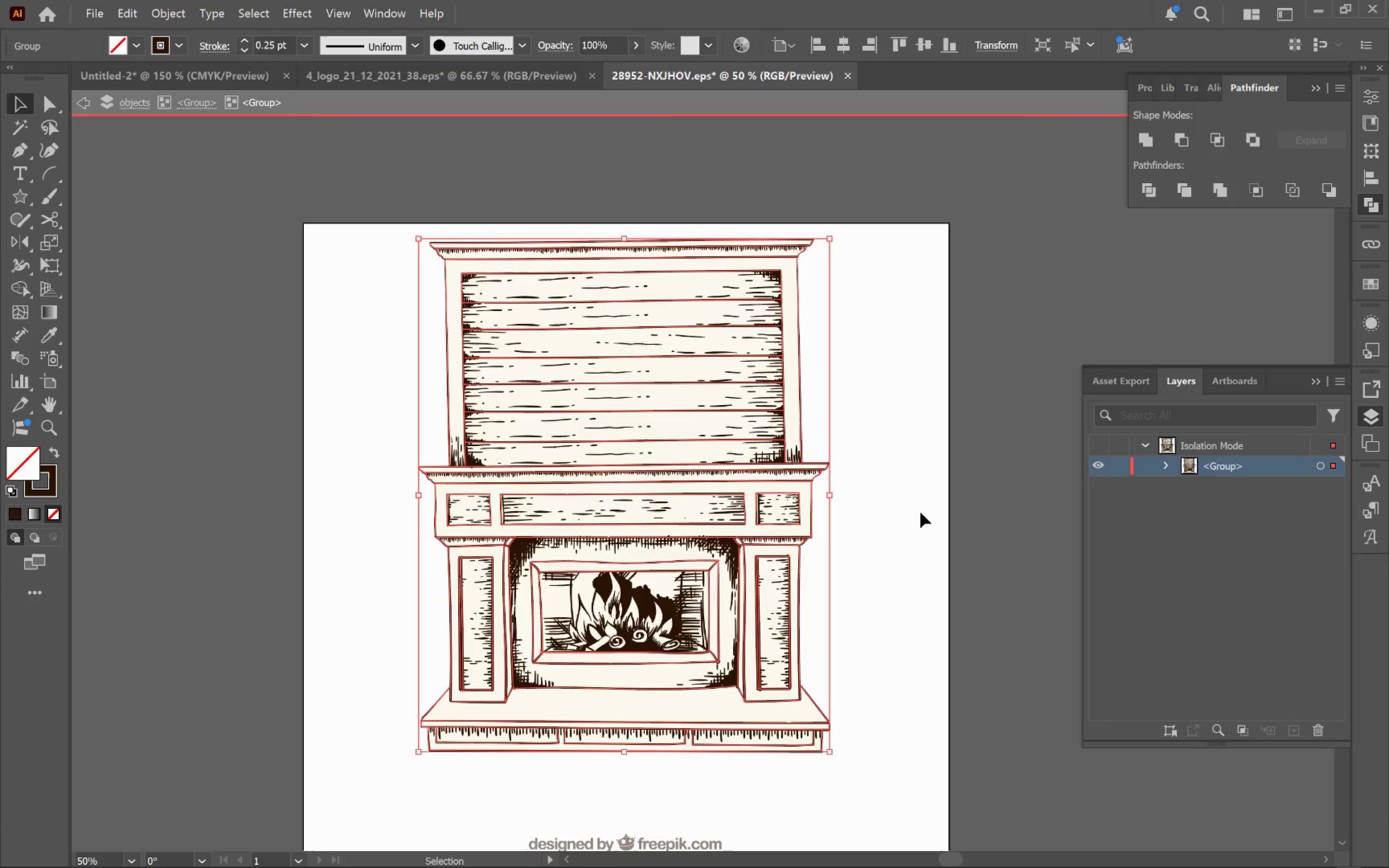 
left_click([924, 513])
 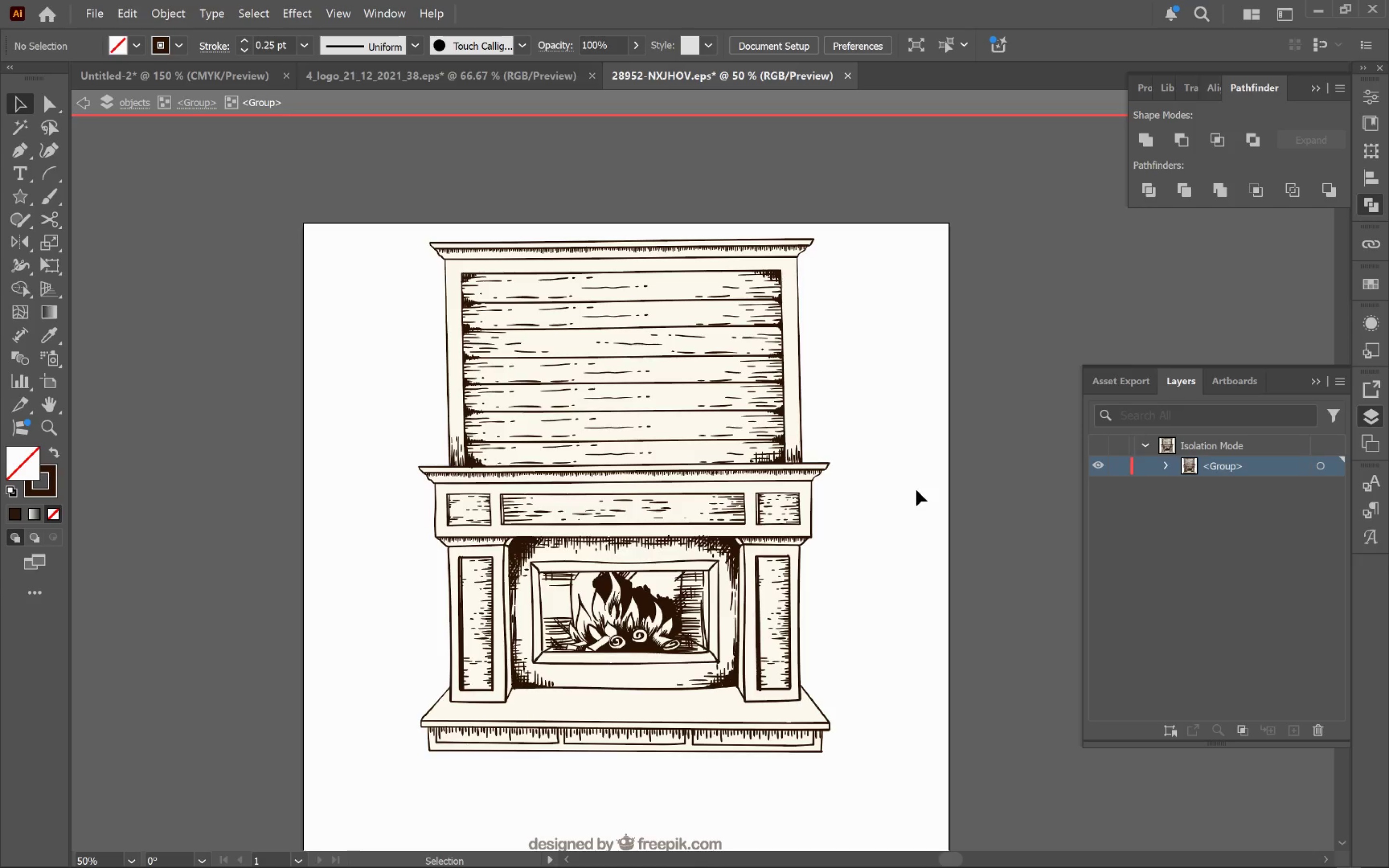 
hold_key(key=AltLeft, duration=0.49)
scroll: coordinate [916, 489], scroll_direction: down, amount: 2.0
 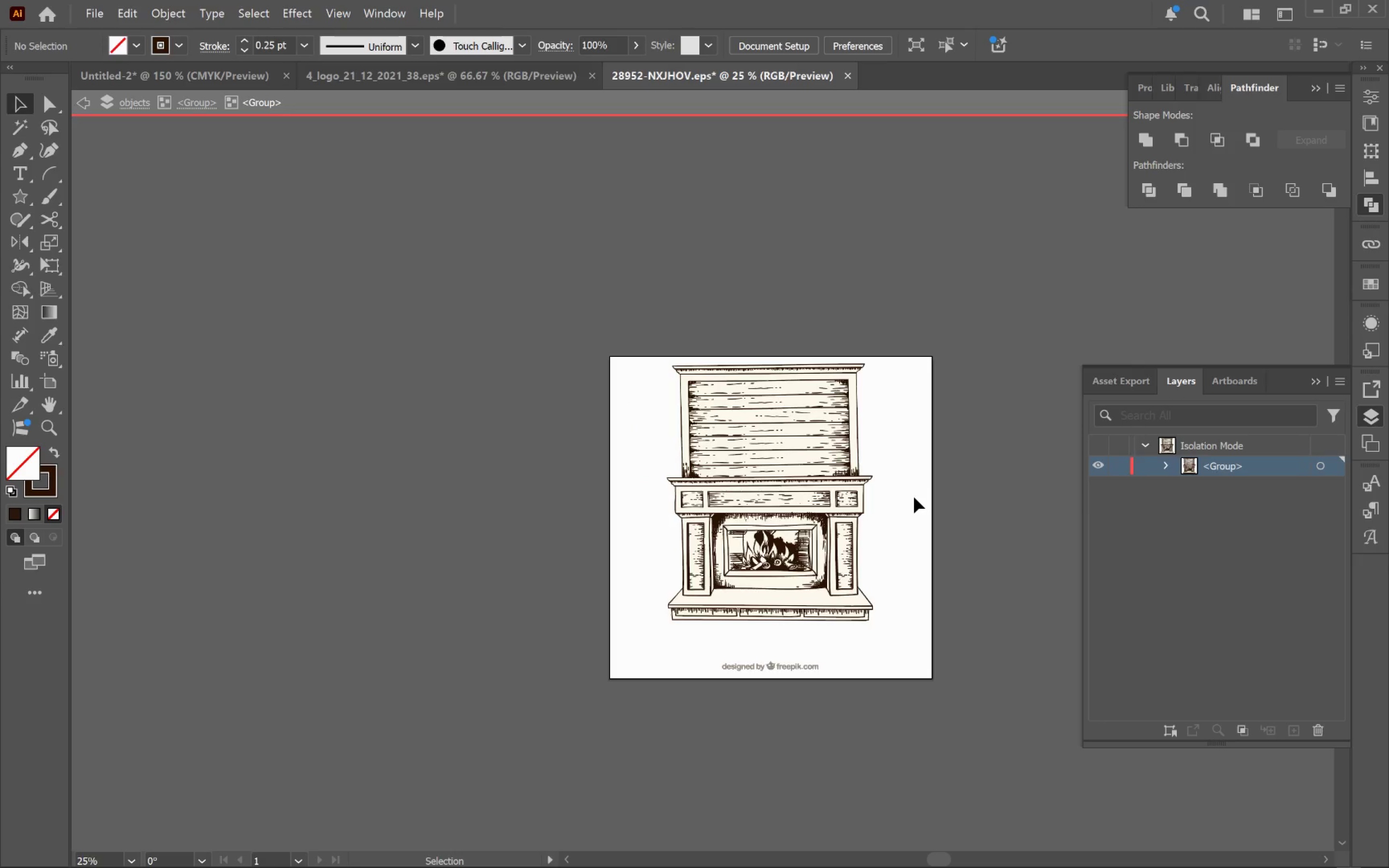 
double_click([914, 497])
 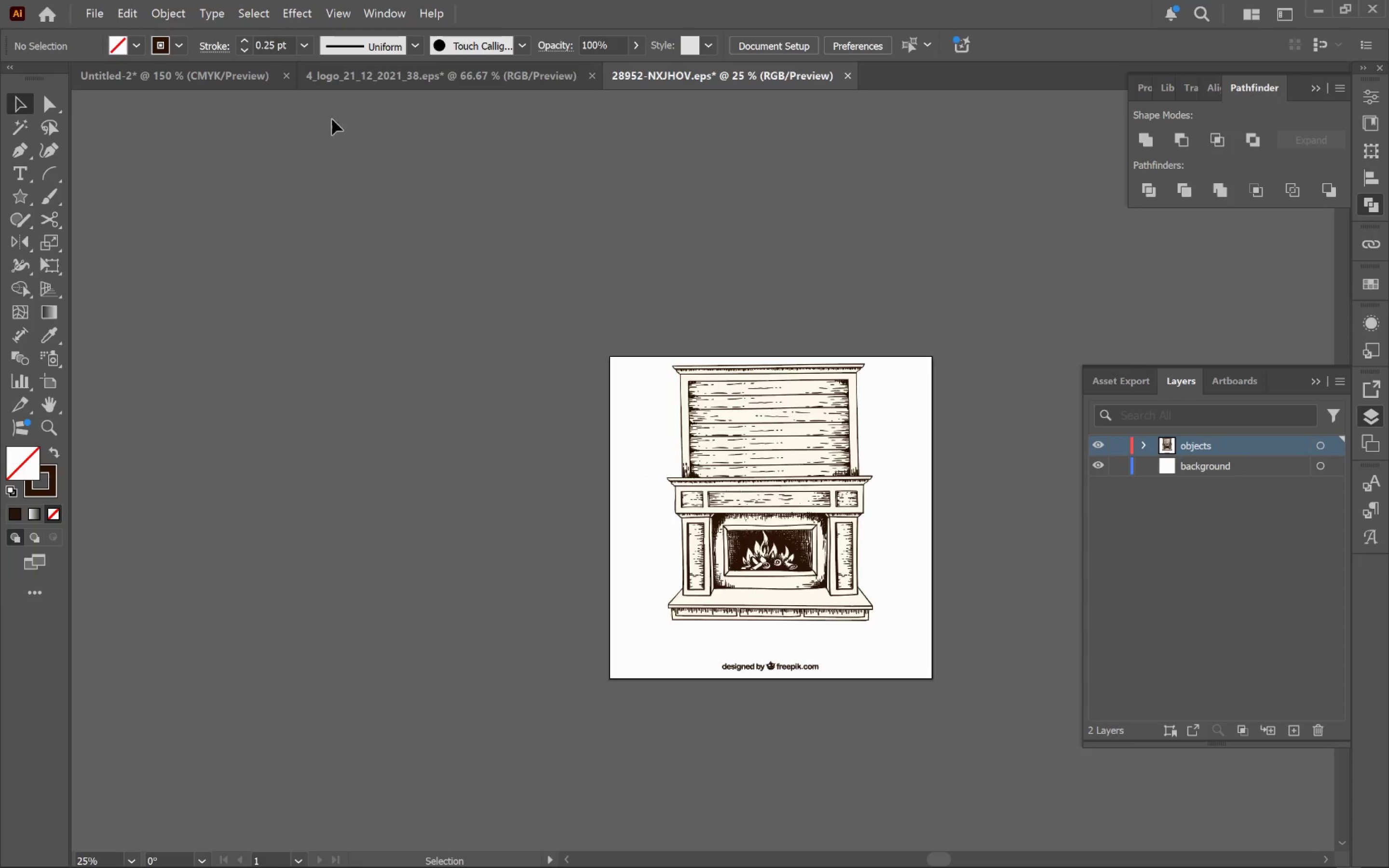 
left_click([403, 73])
 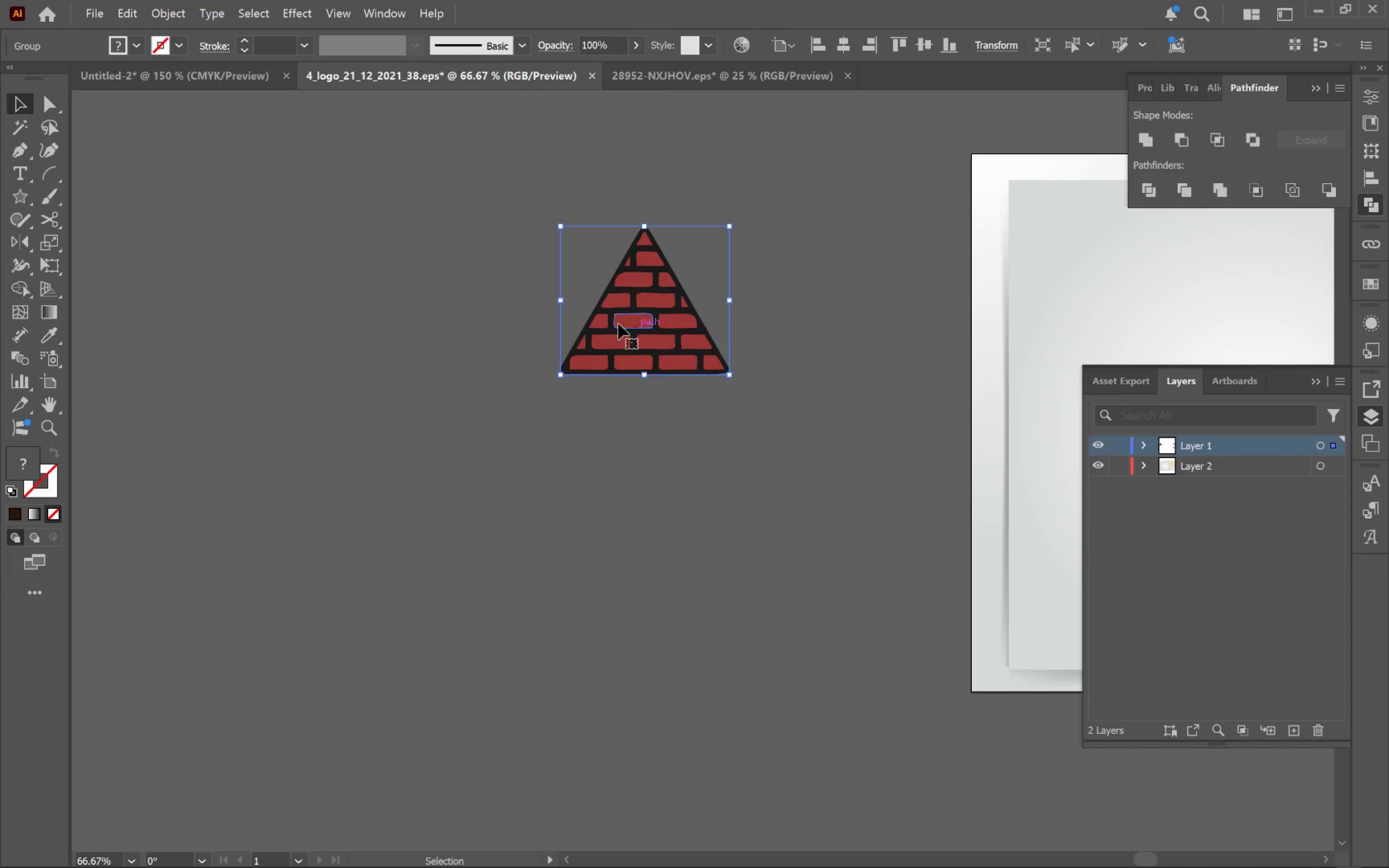 
left_click([150, 71])
 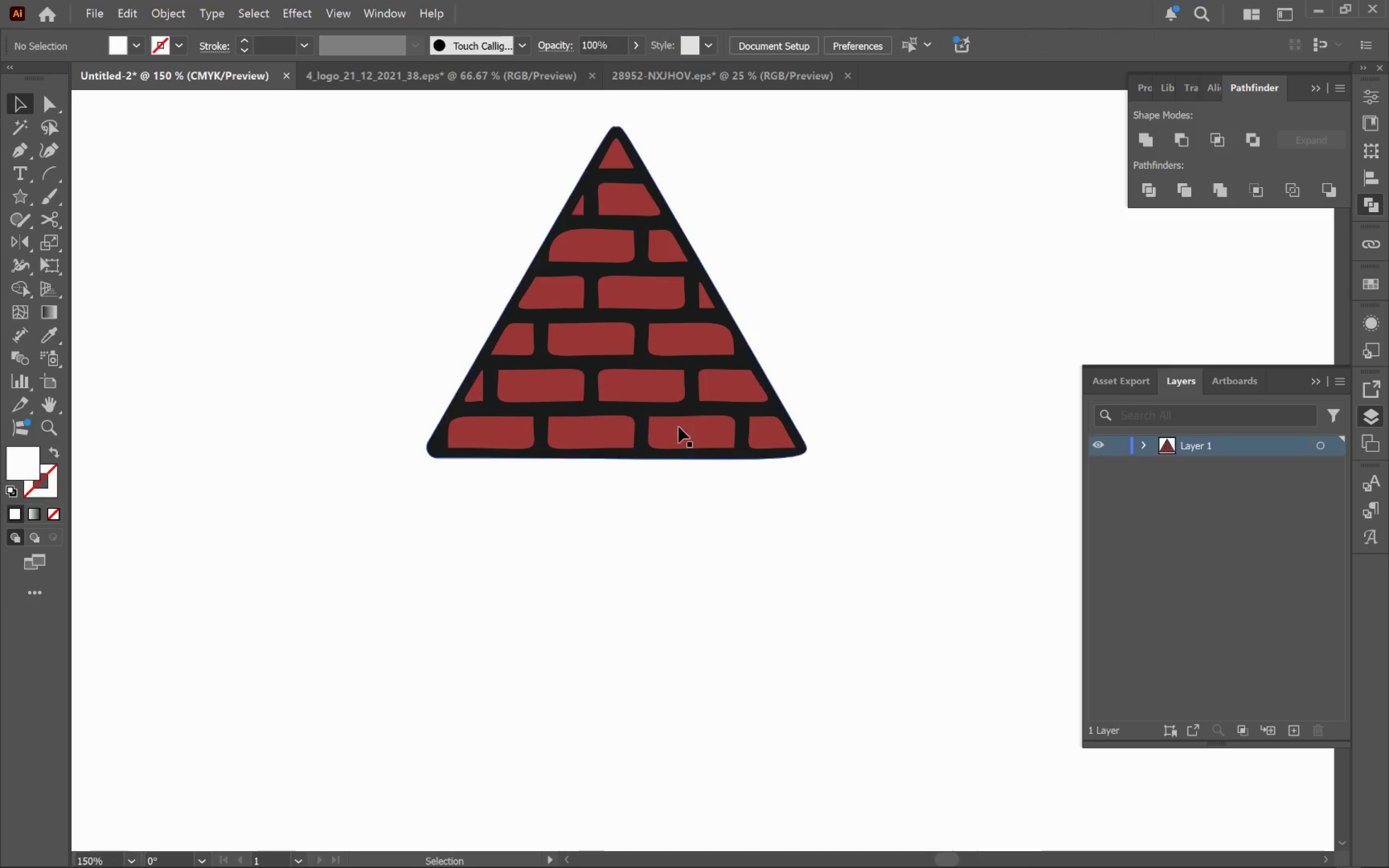 
hold_key(key=AltLeft, duration=0.53)
 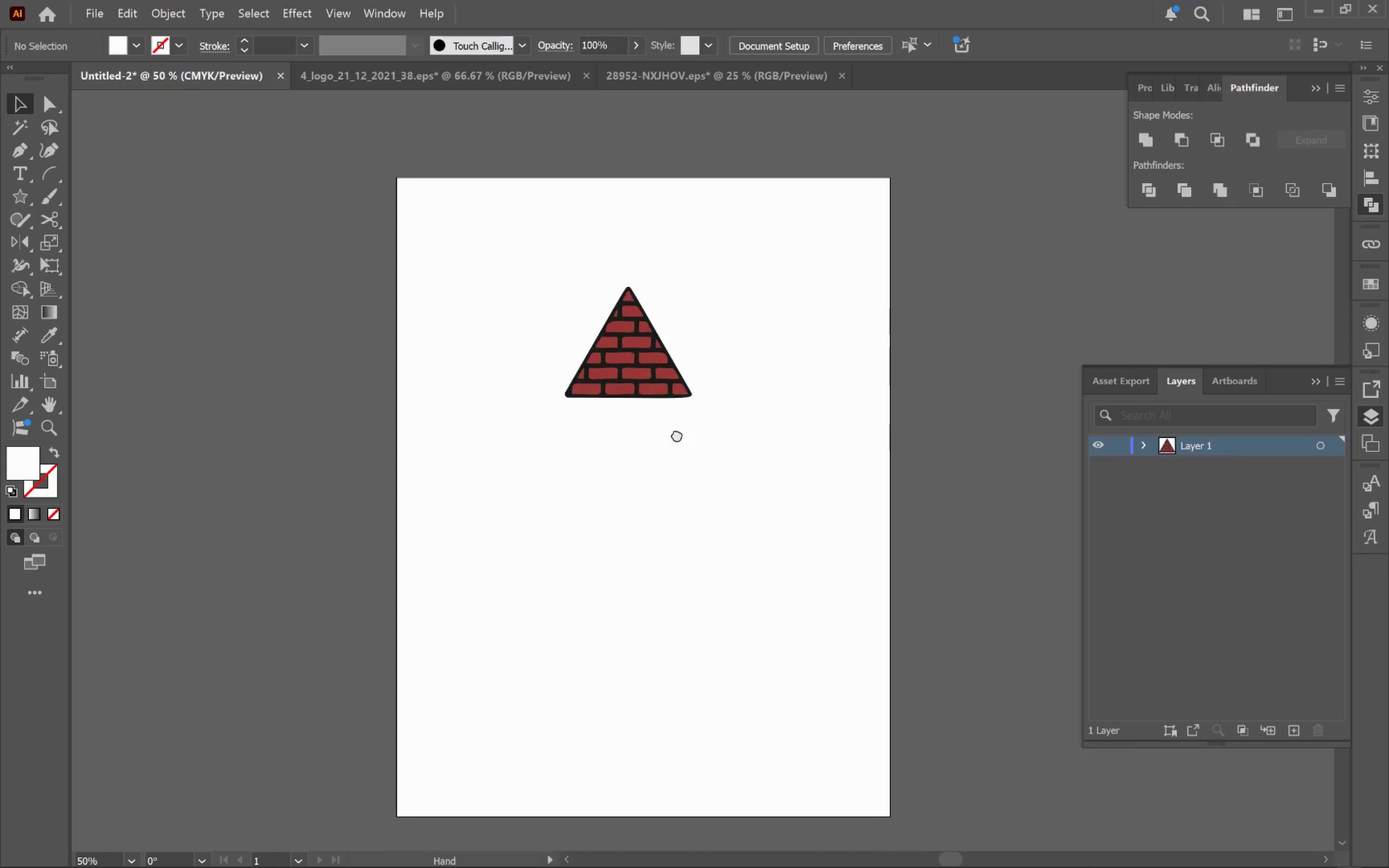 
hold_key(key=Space, duration=0.86)
 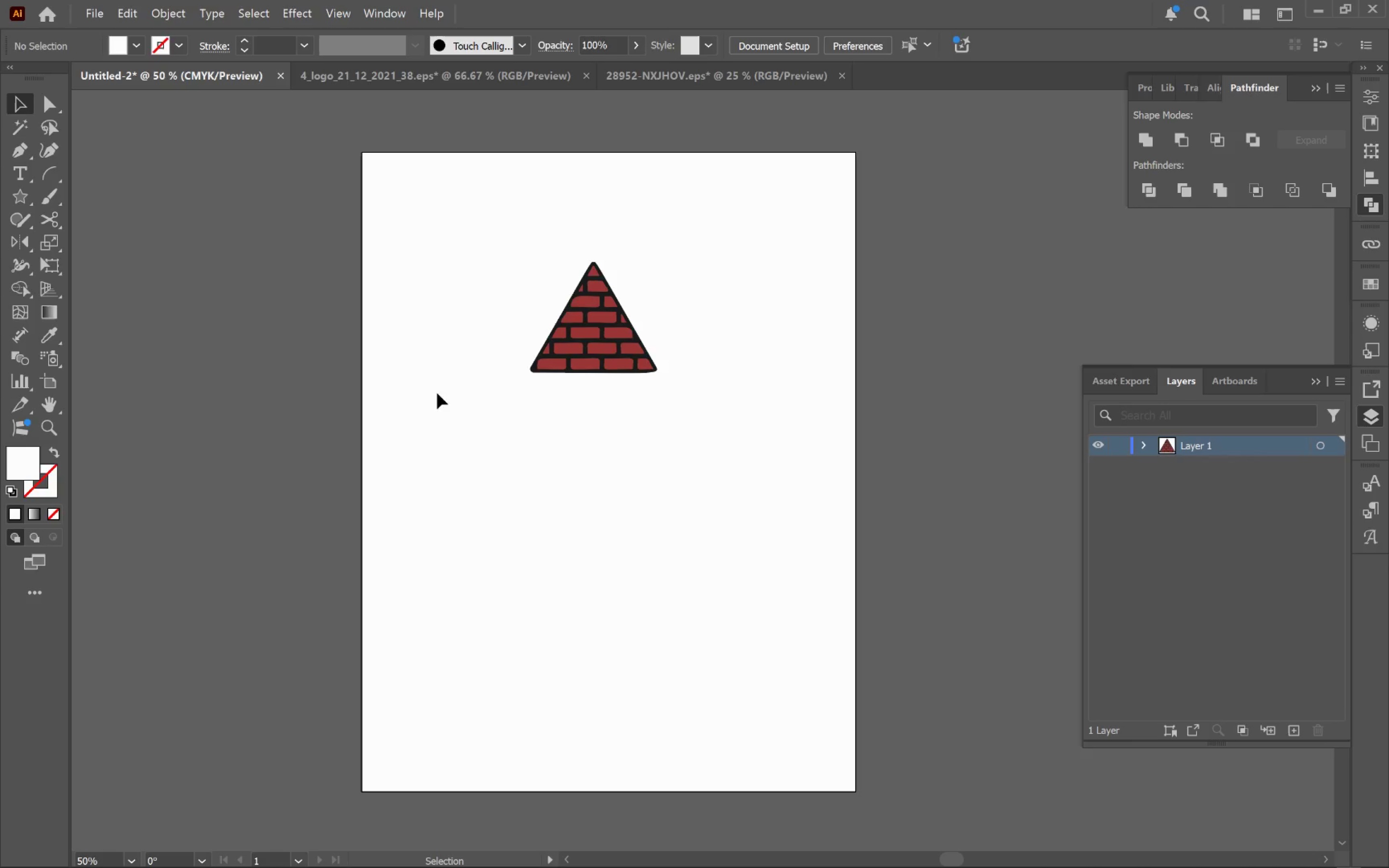 
left_click_drag(start_coordinate=[665, 472], to_coordinate=[642, 412])
 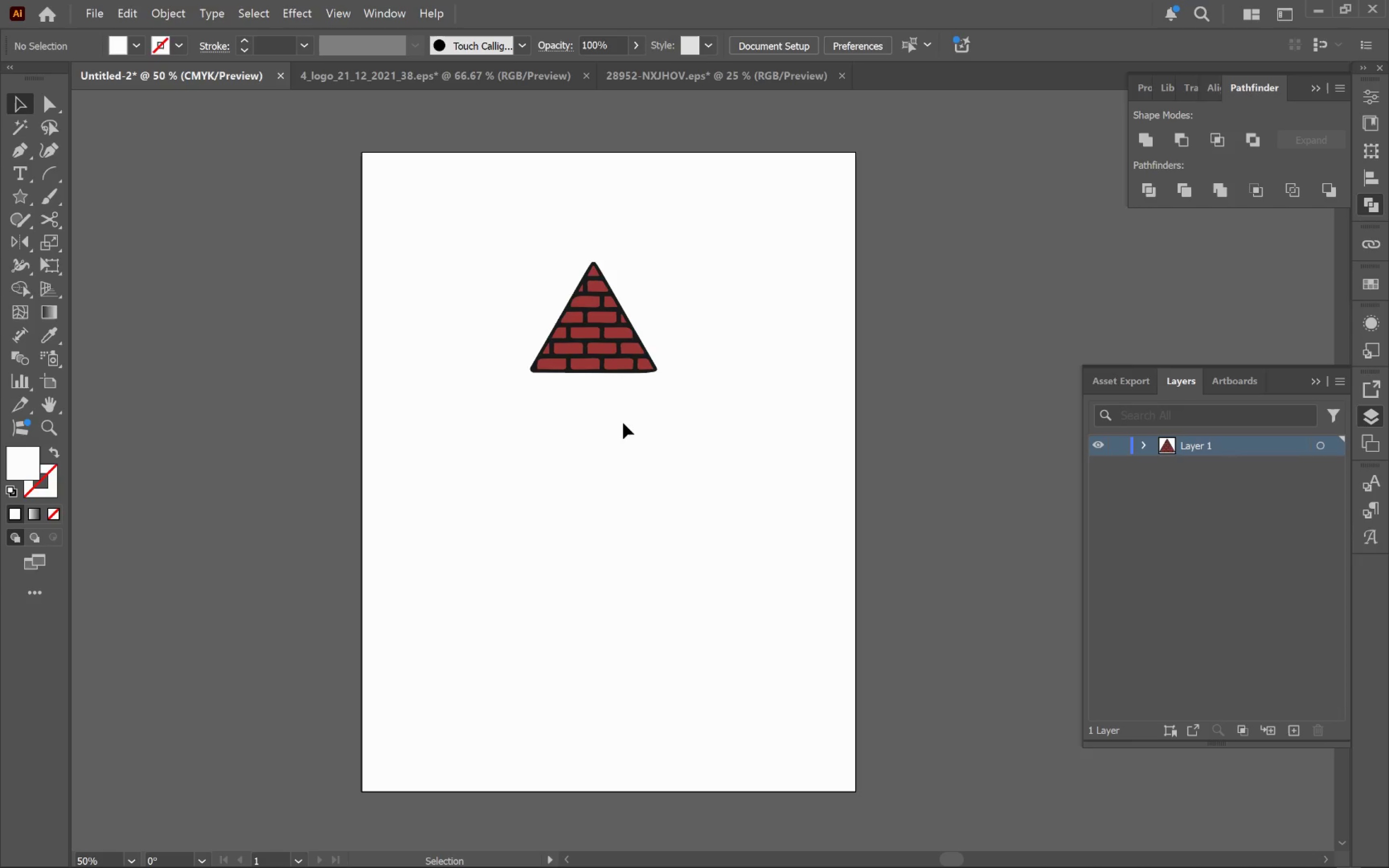 
scroll: coordinate [616, 420], scroll_direction: down, amount: 3.0
 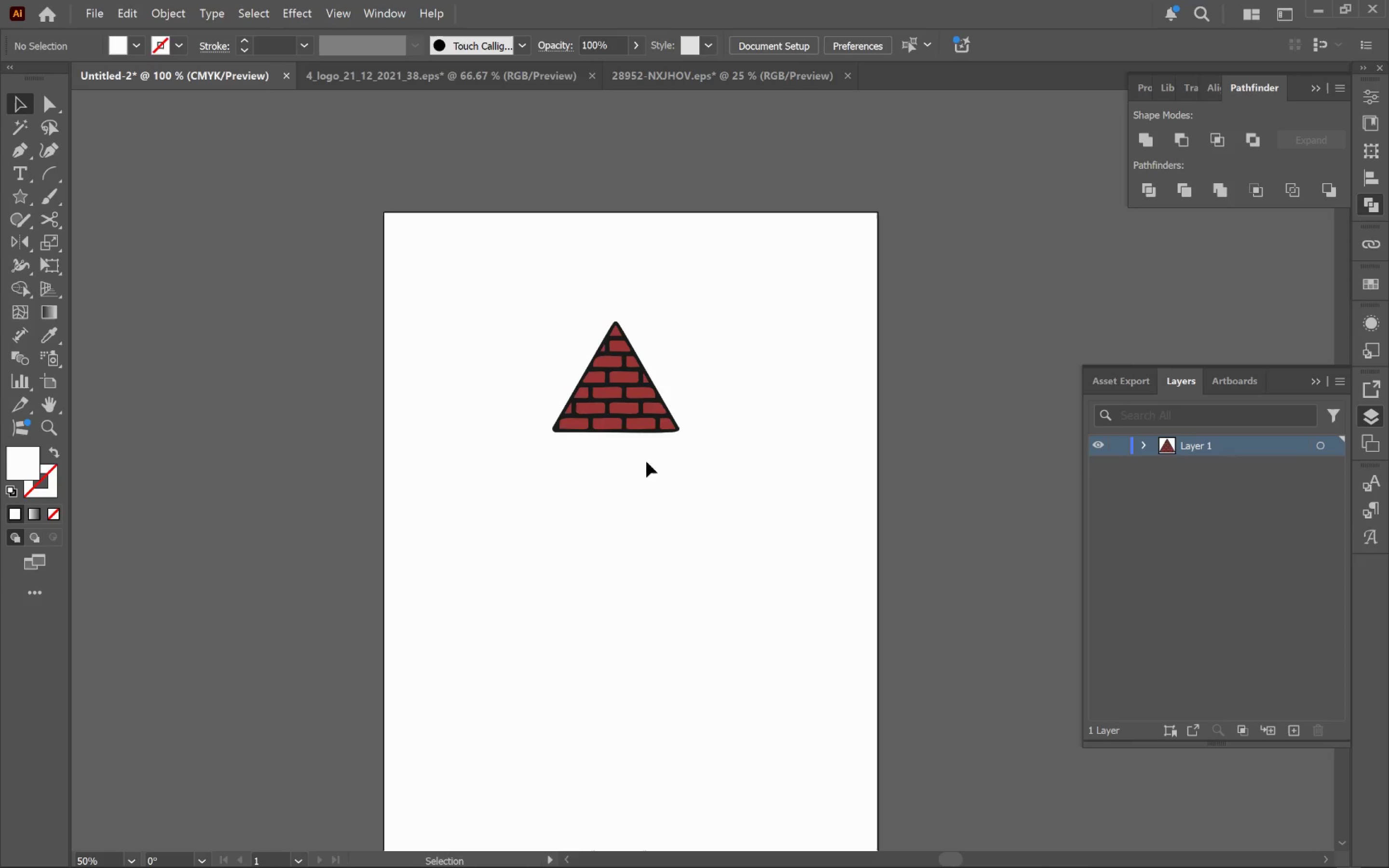 
left_click([619, 423])
 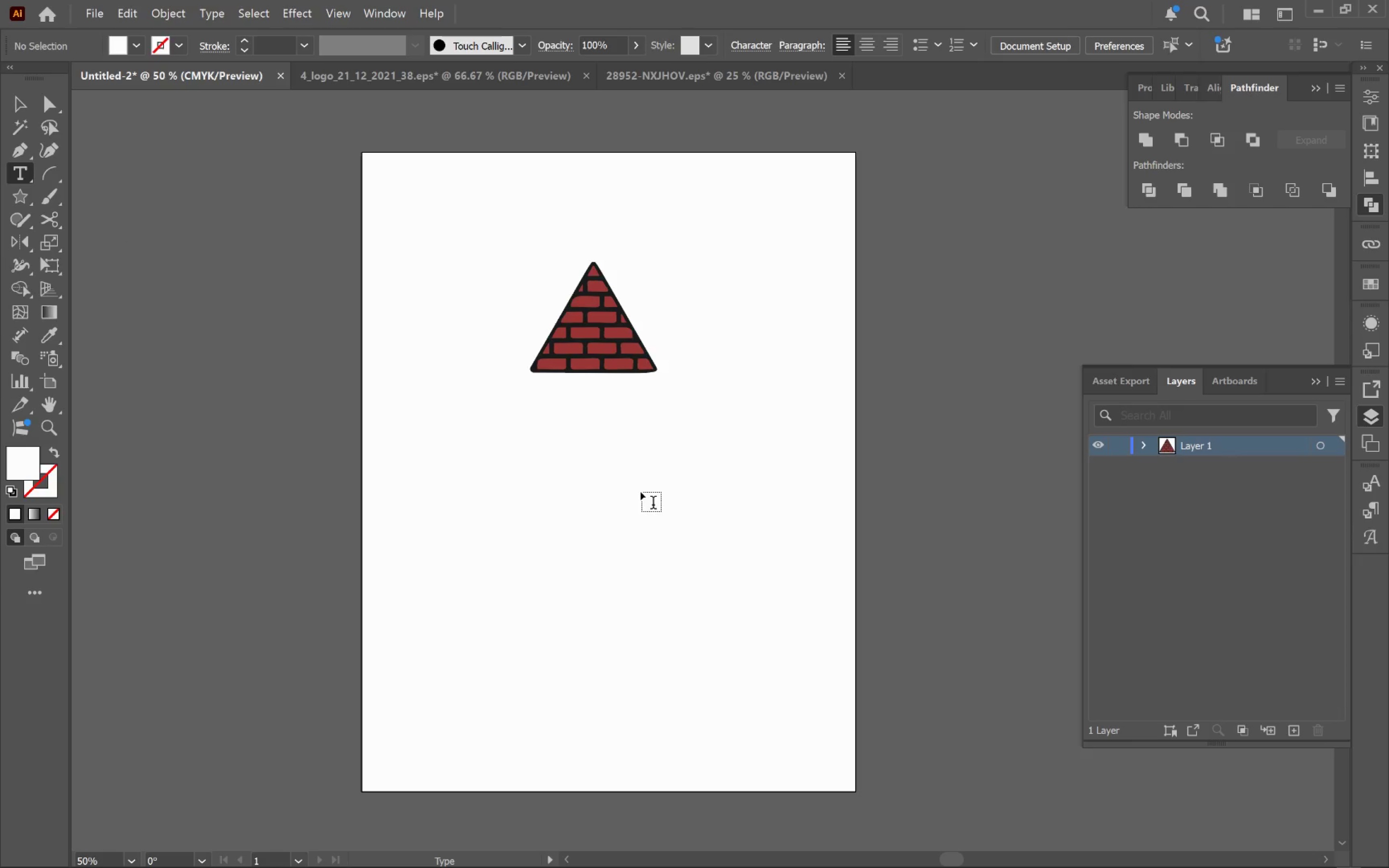 
left_click([549, 461])
 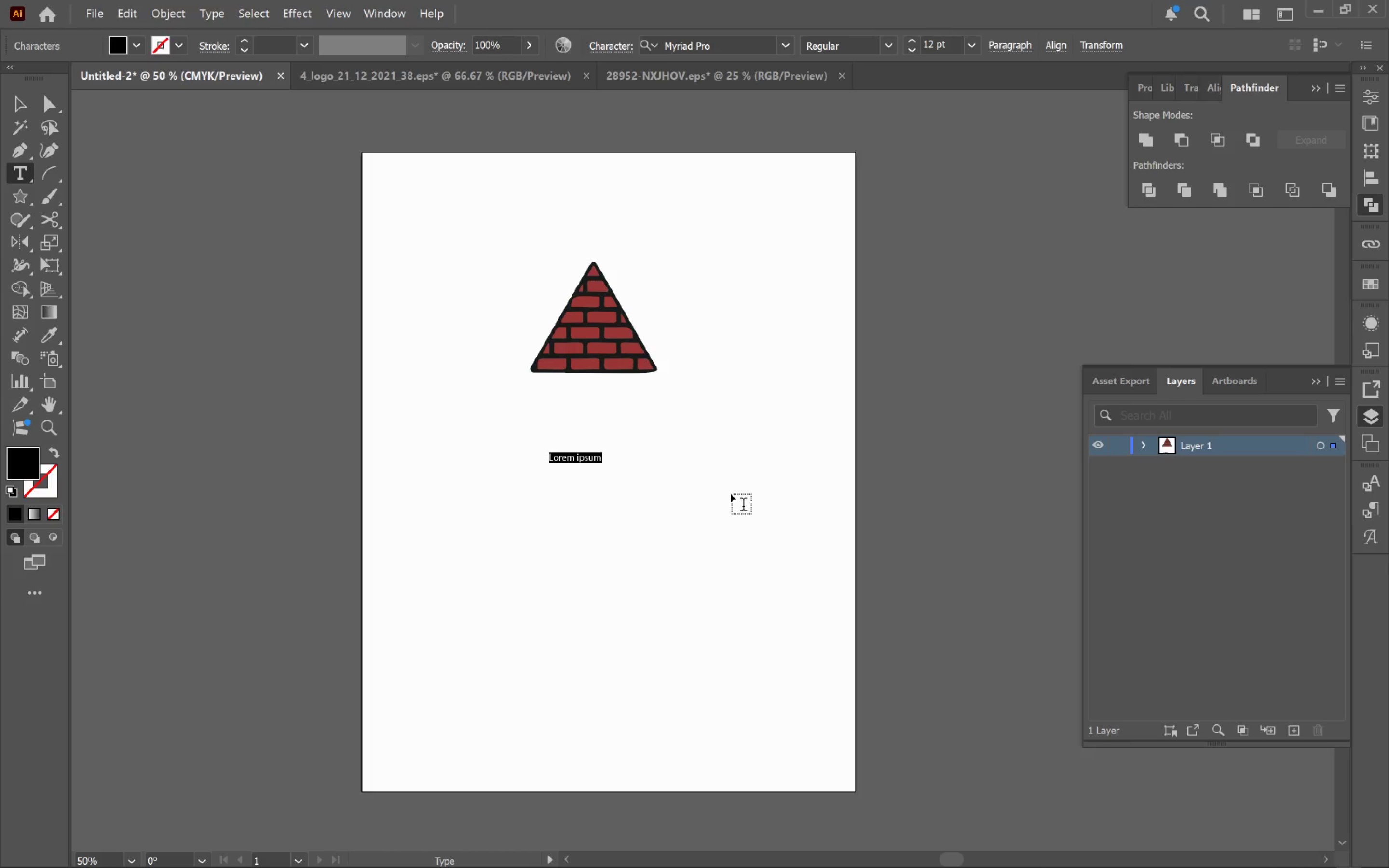 
type(OLD GUARD)
 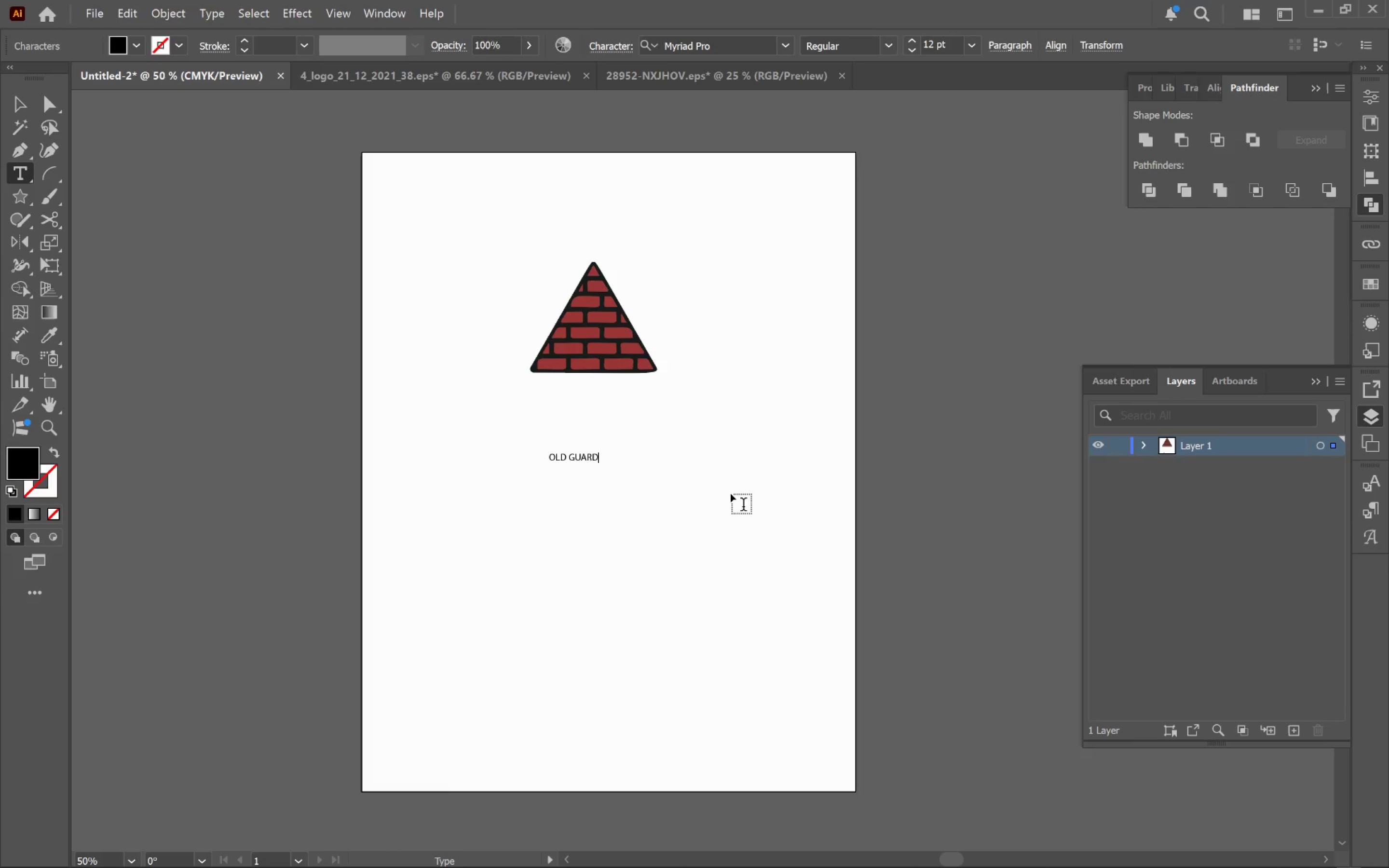 
hold_key(key=ControlLeft, duration=0.46)
left_click([731, 494])
 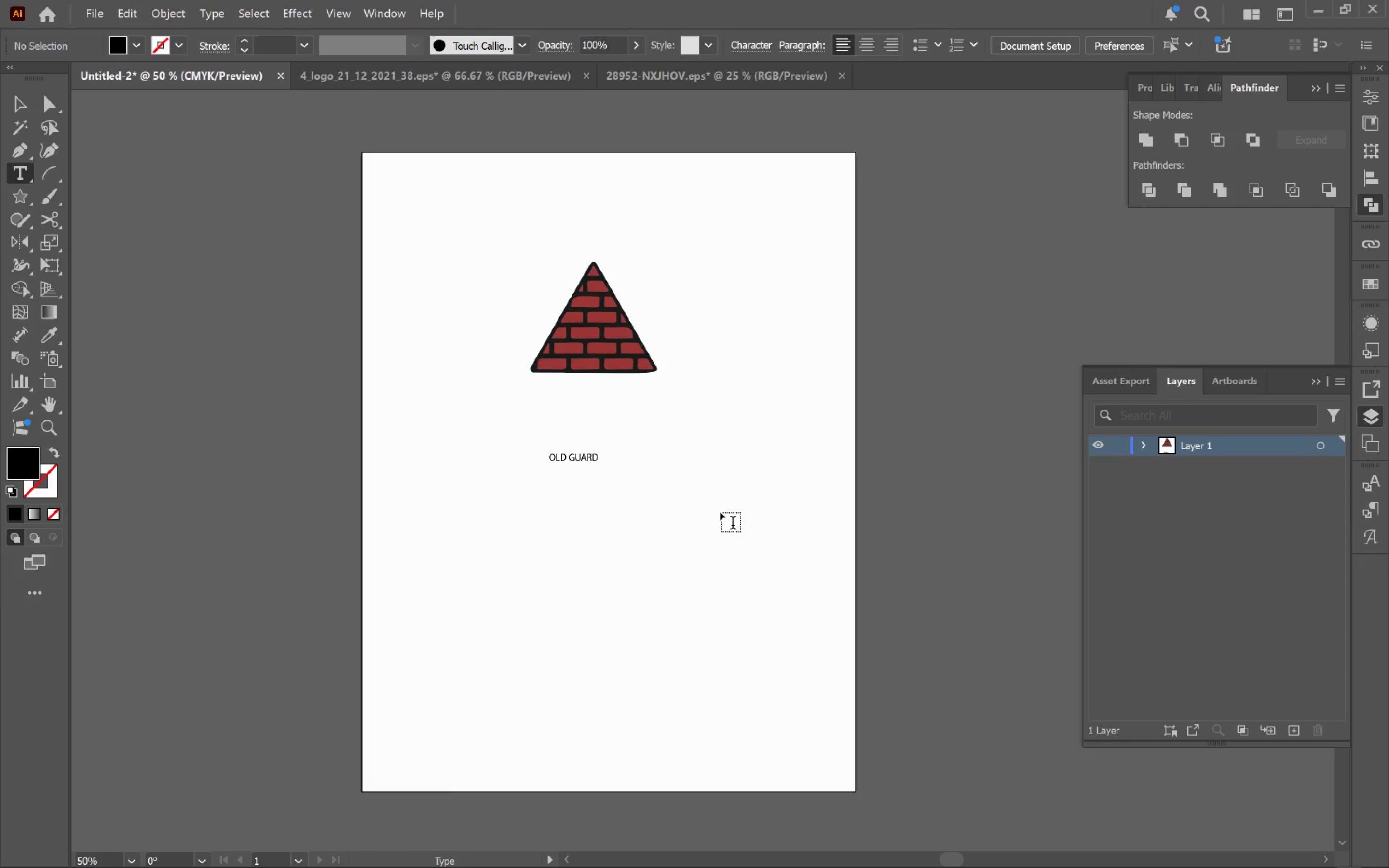 
key(V)
 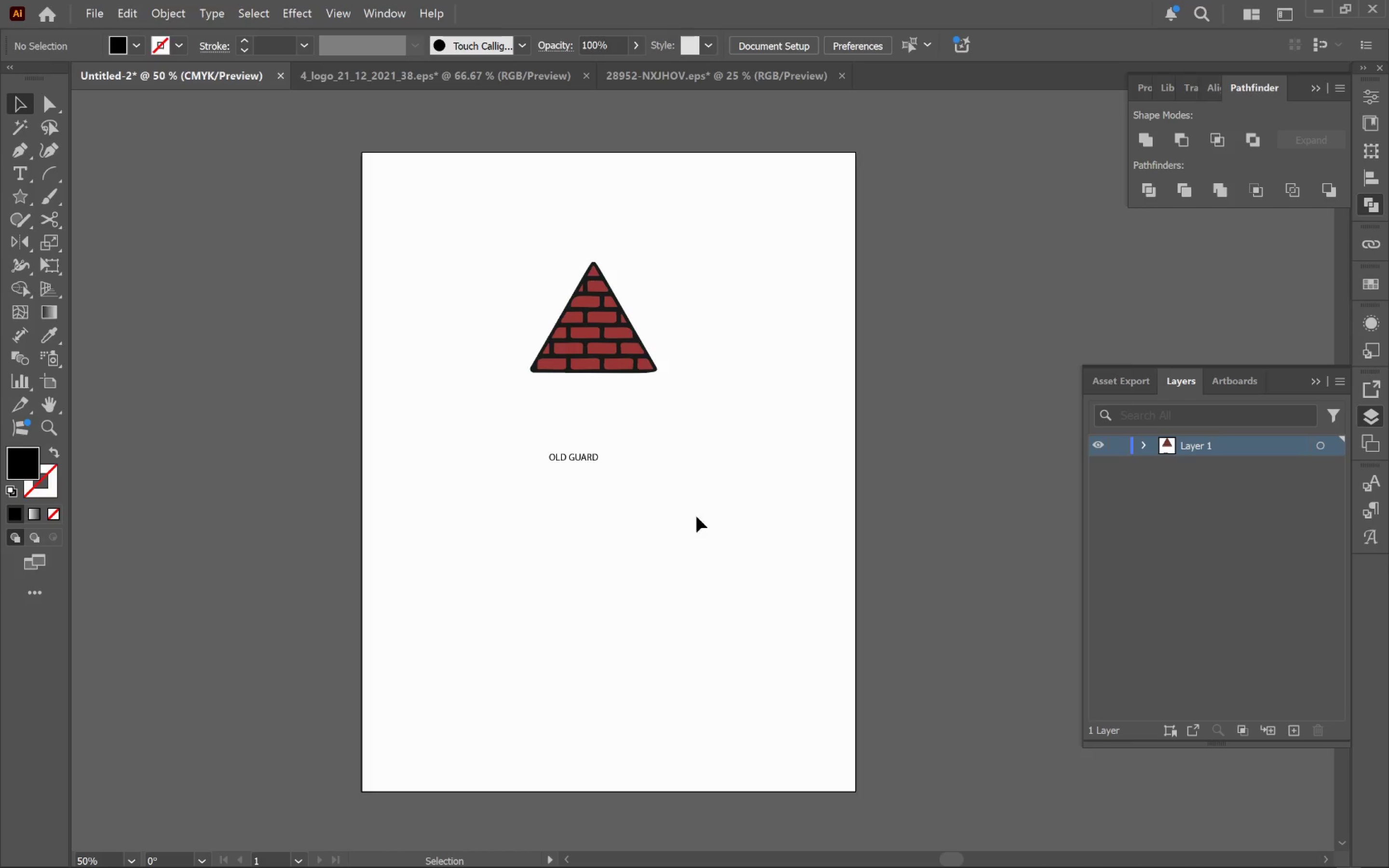 
left_click_drag(start_coordinate=[668, 510], to_coordinate=[503, 433])
 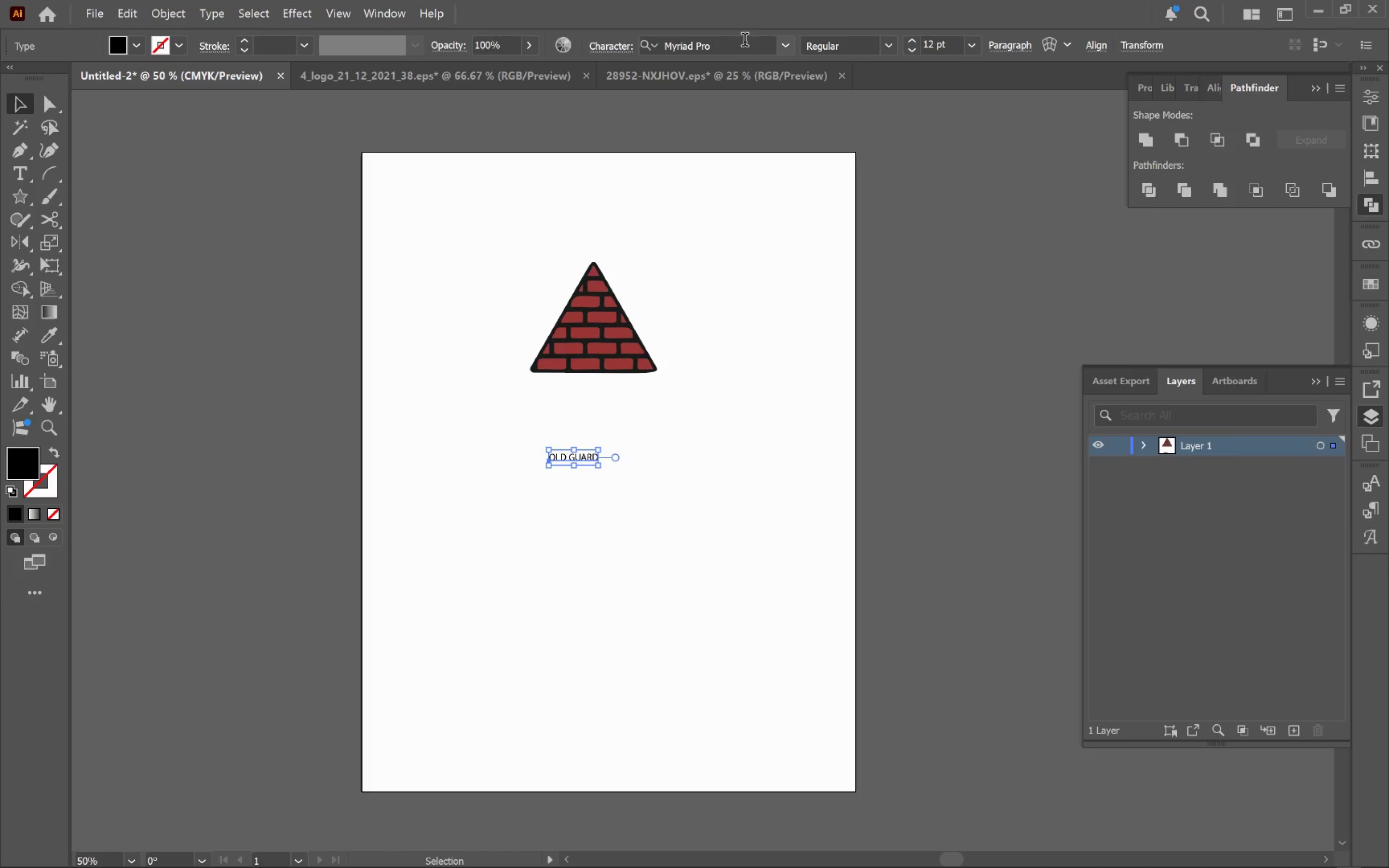 
left_click([745, 42])
 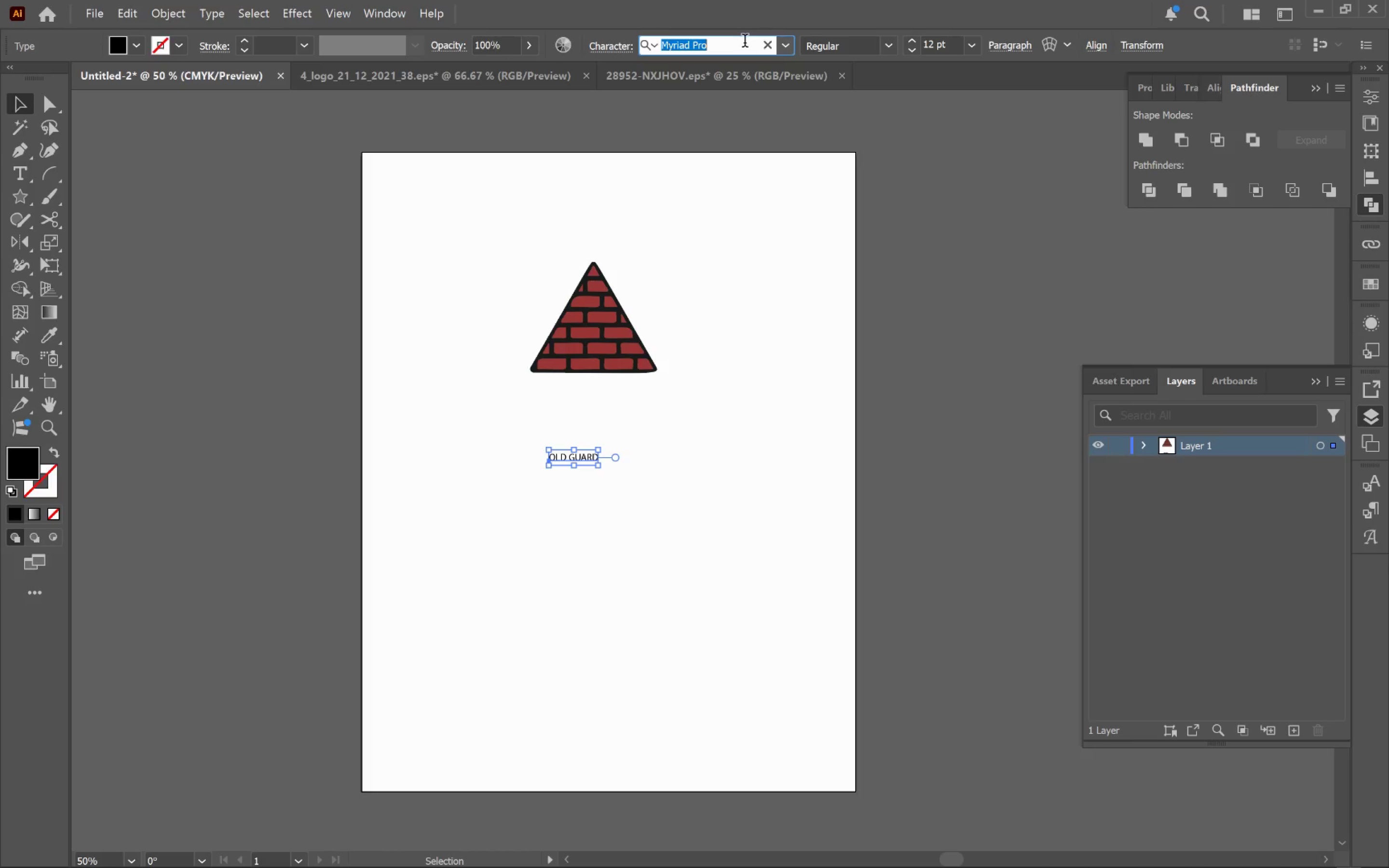 
type(v)
key(Backspace)
type(be)
 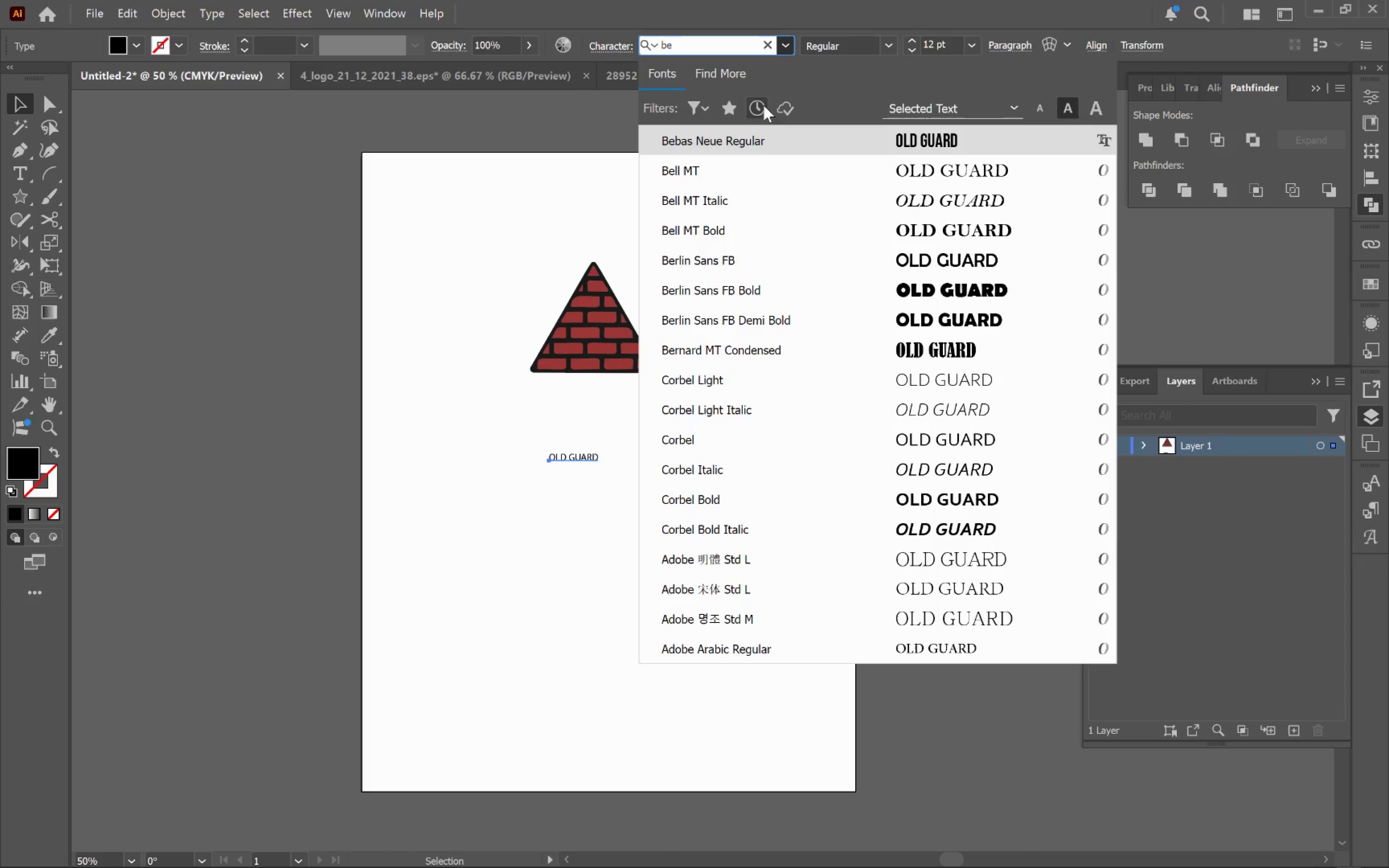 
left_click([790, 138])
 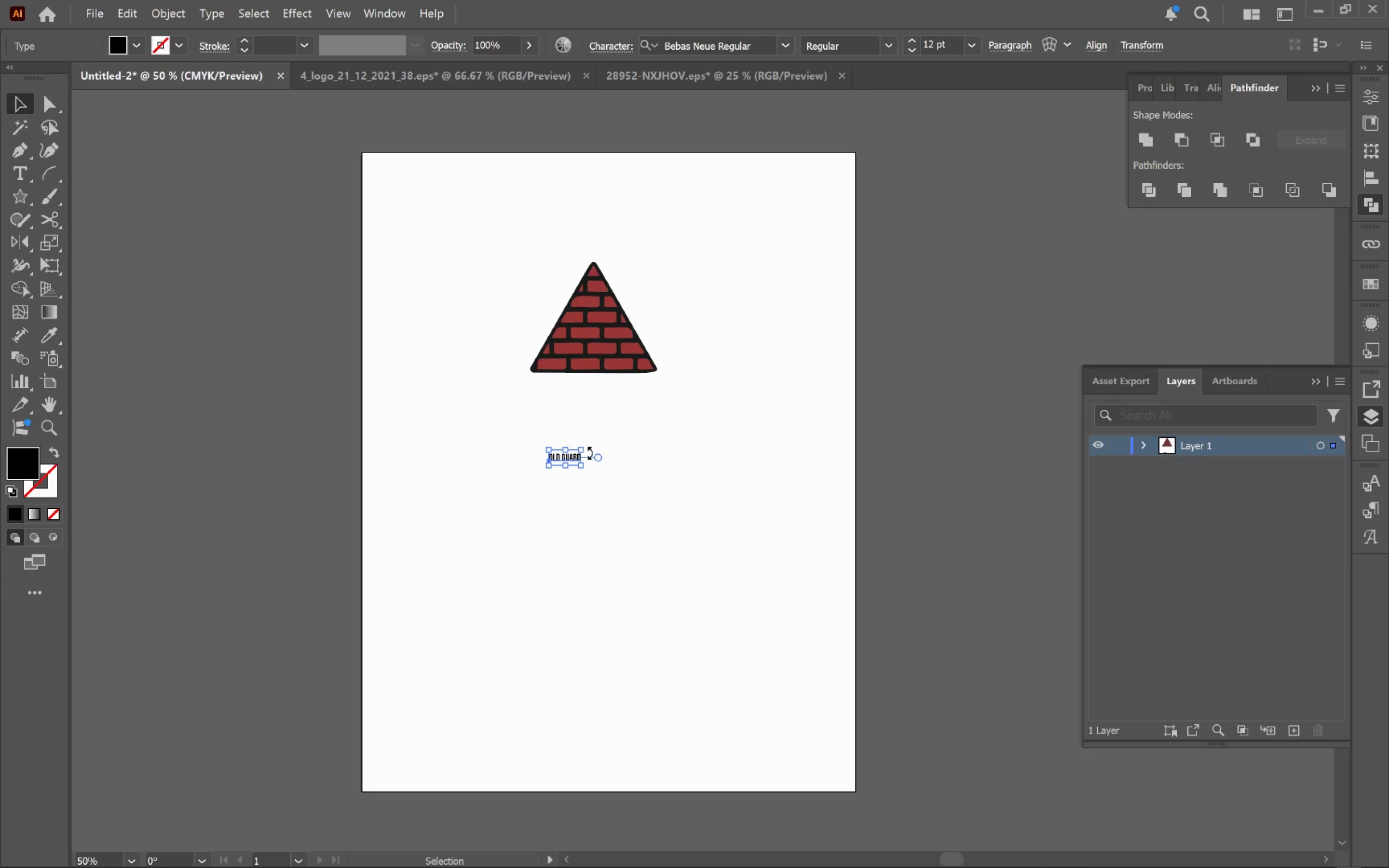 
left_click_drag(start_coordinate=[583, 455], to_coordinate=[737, 388])
 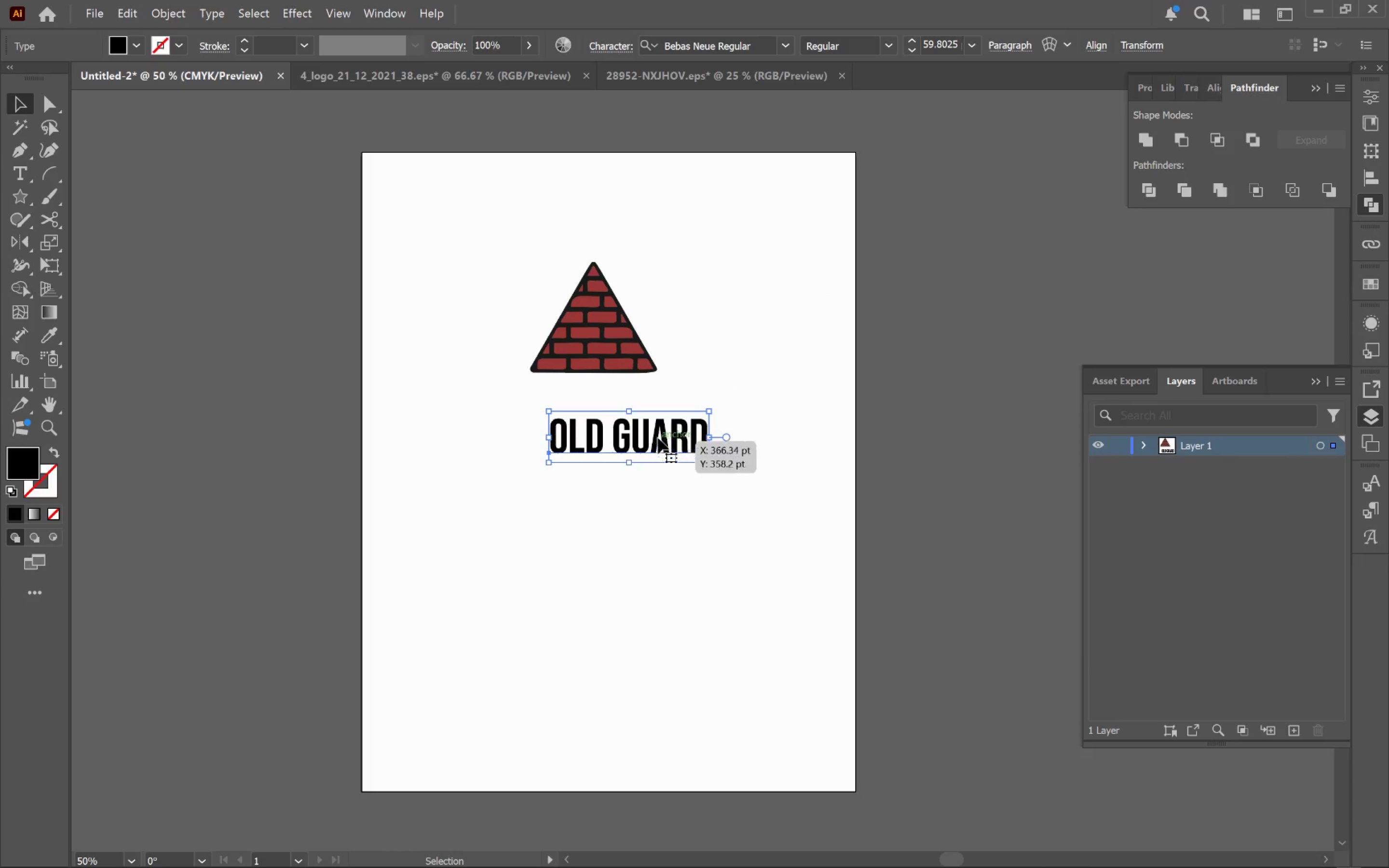 
hold_key(key=ShiftLeft, duration=1.65)
 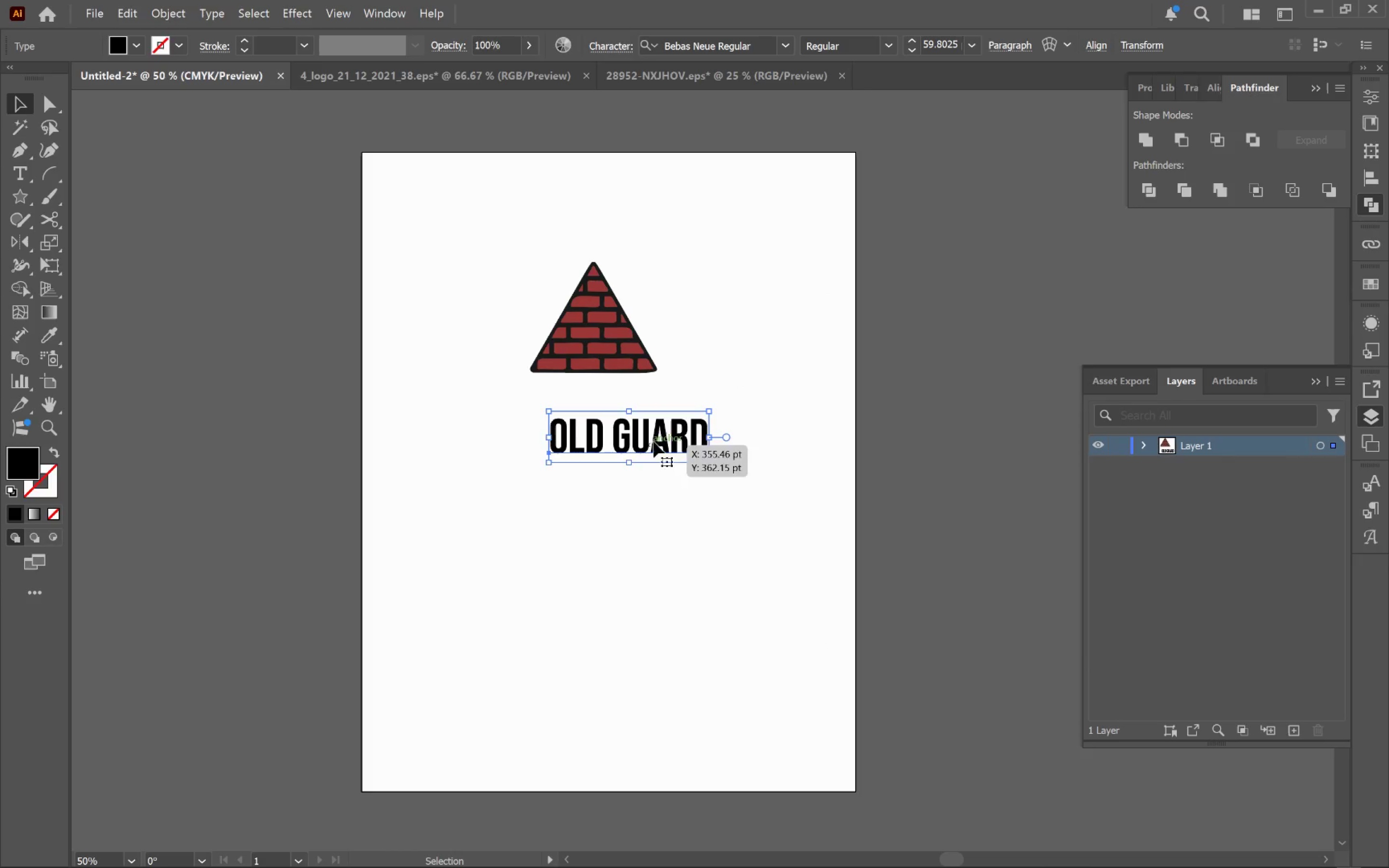 
left_click_drag(start_coordinate=[658, 438], to_coordinate=[607, 477])
 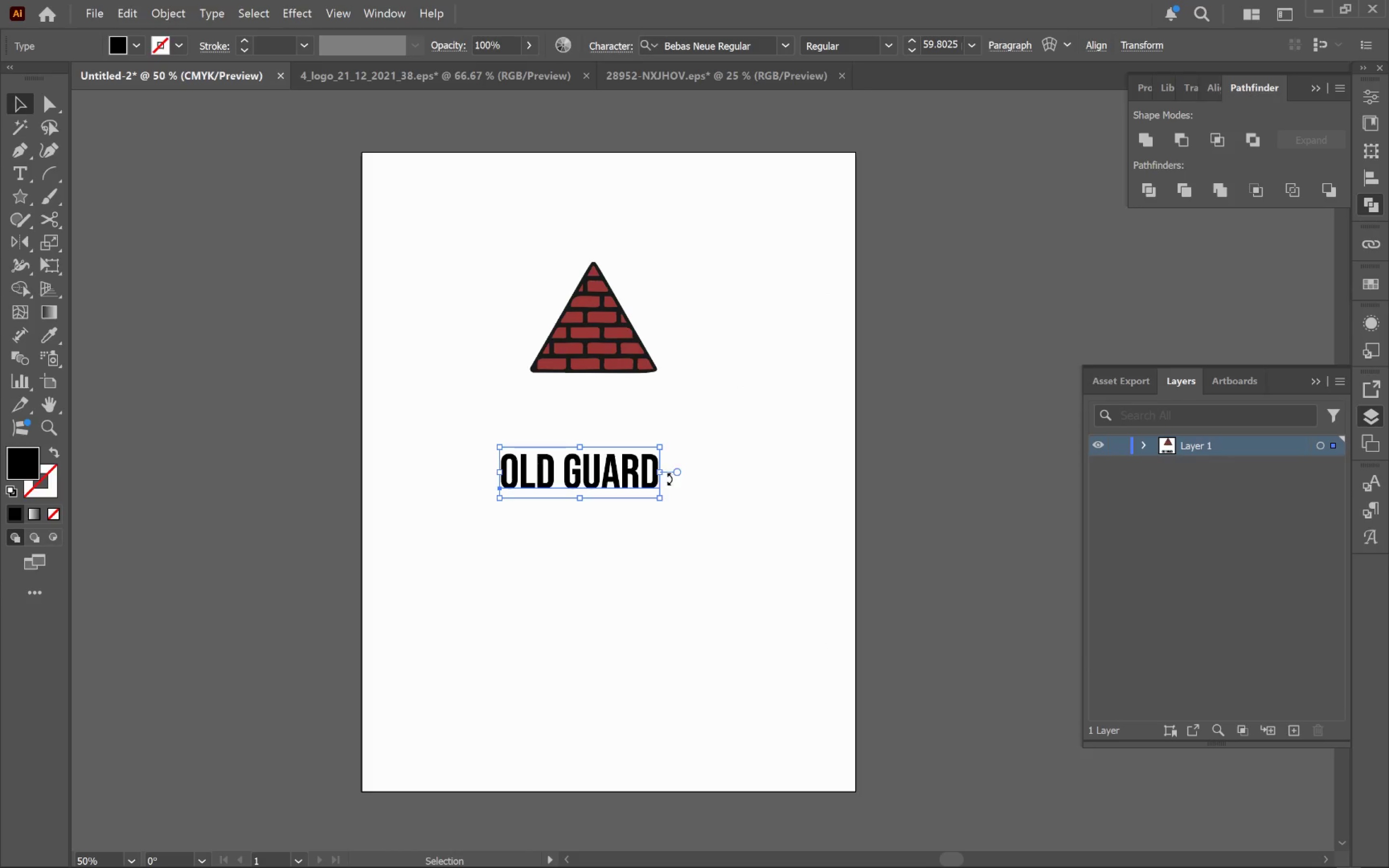 
left_click_drag(start_coordinate=[662, 473], to_coordinate=[746, 477])
 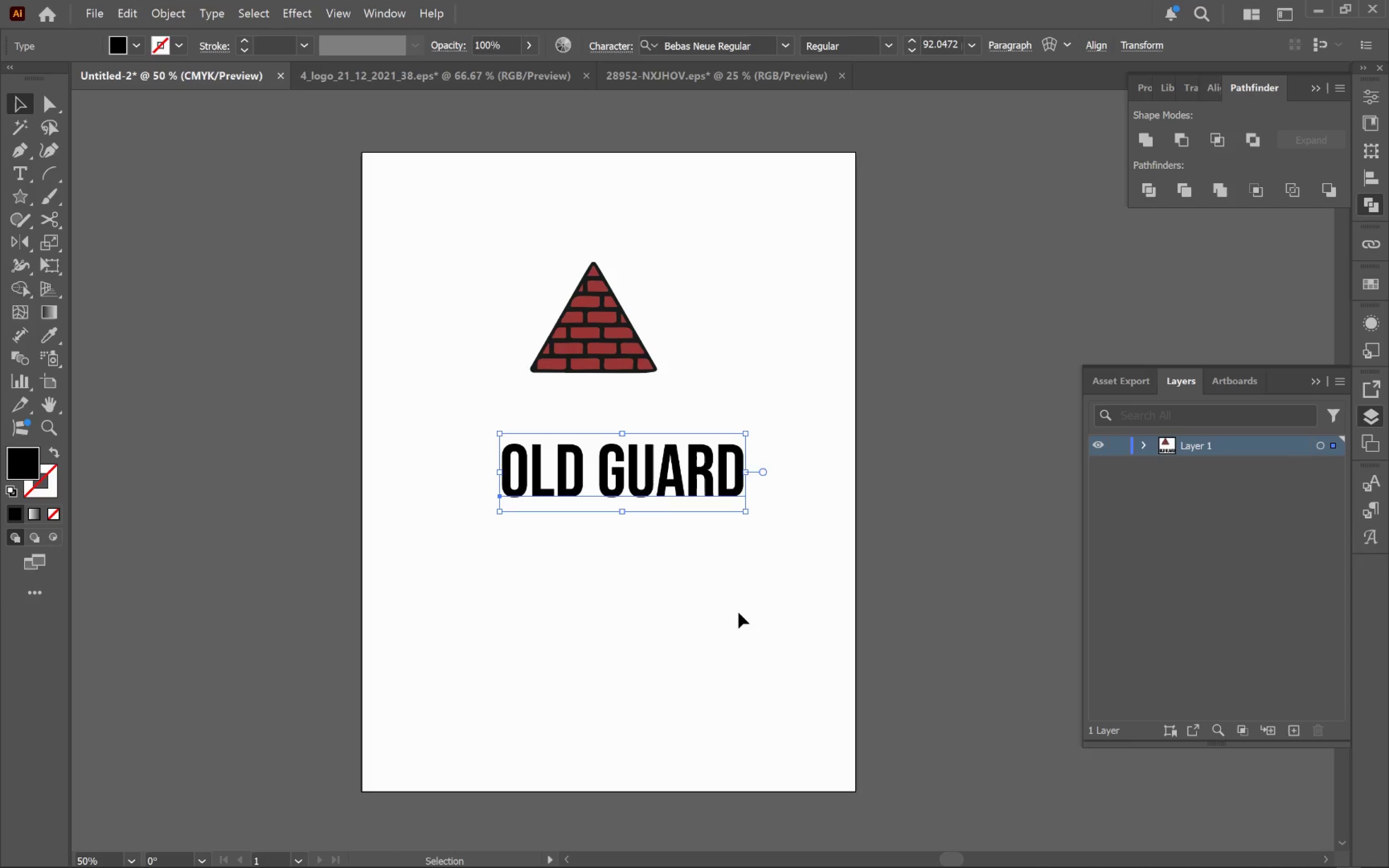 
hold_key(key=ShiftLeft, duration=2.34)
 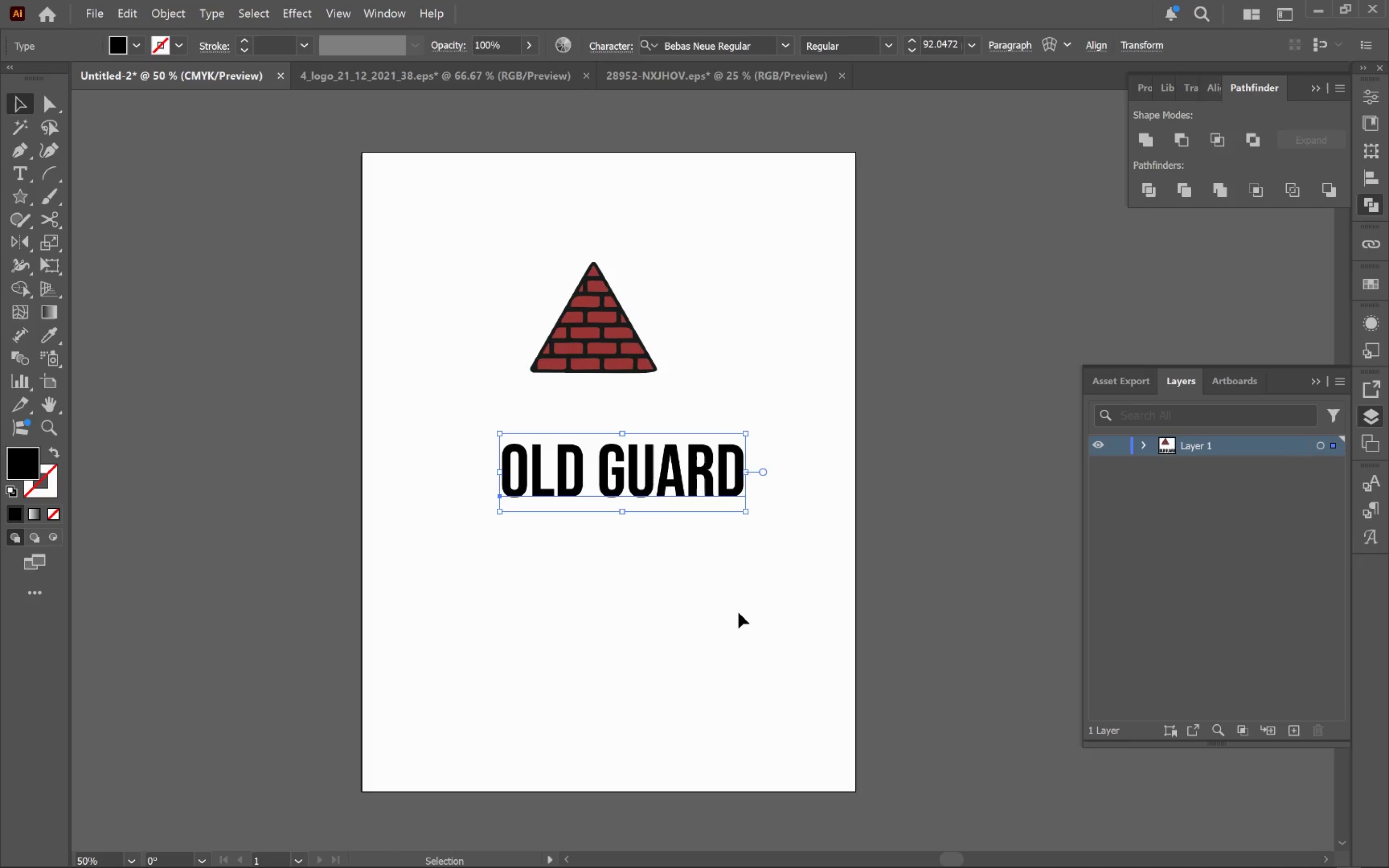 
left_click([738, 612])
 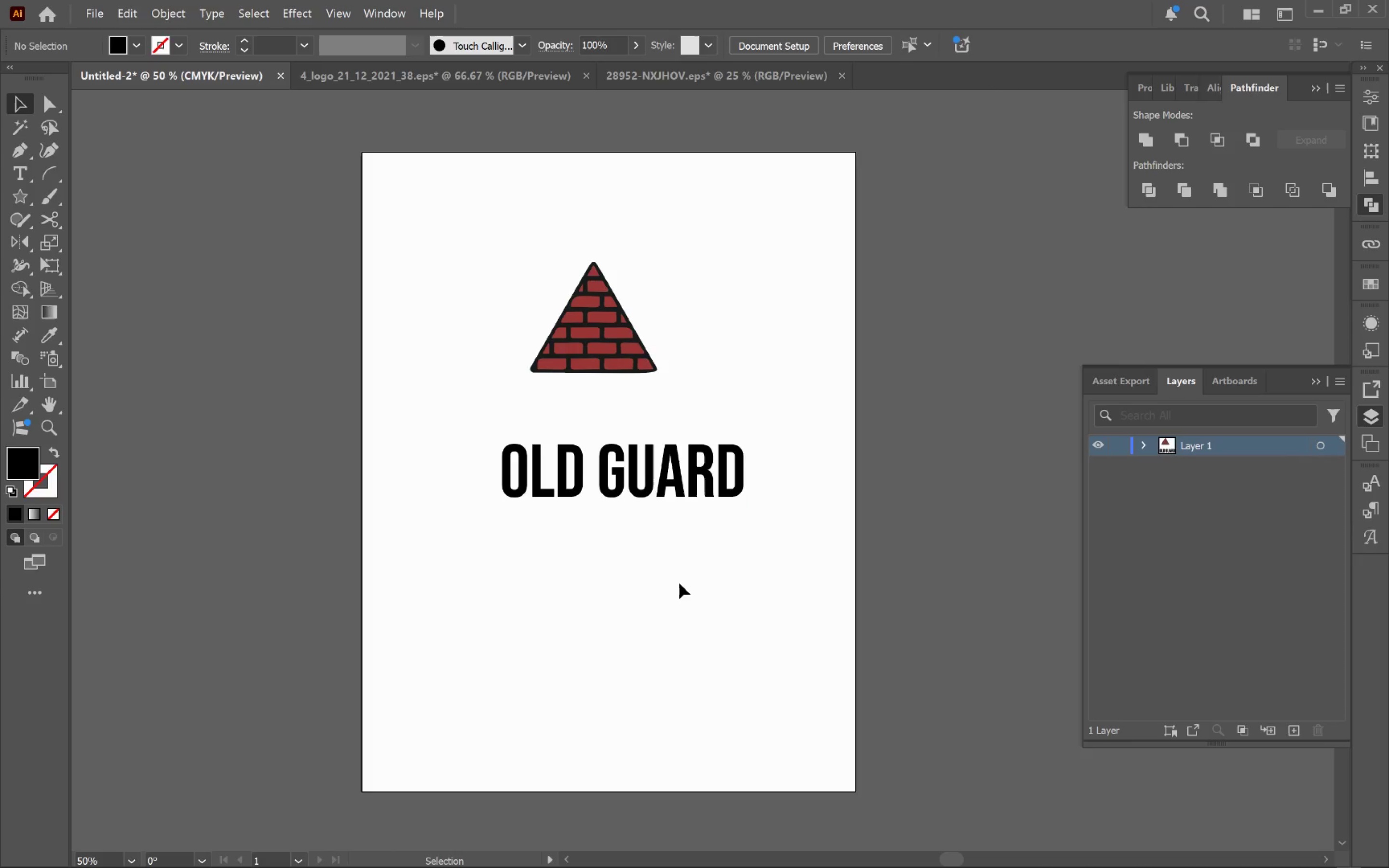 
key(Alt+AltLeft)
 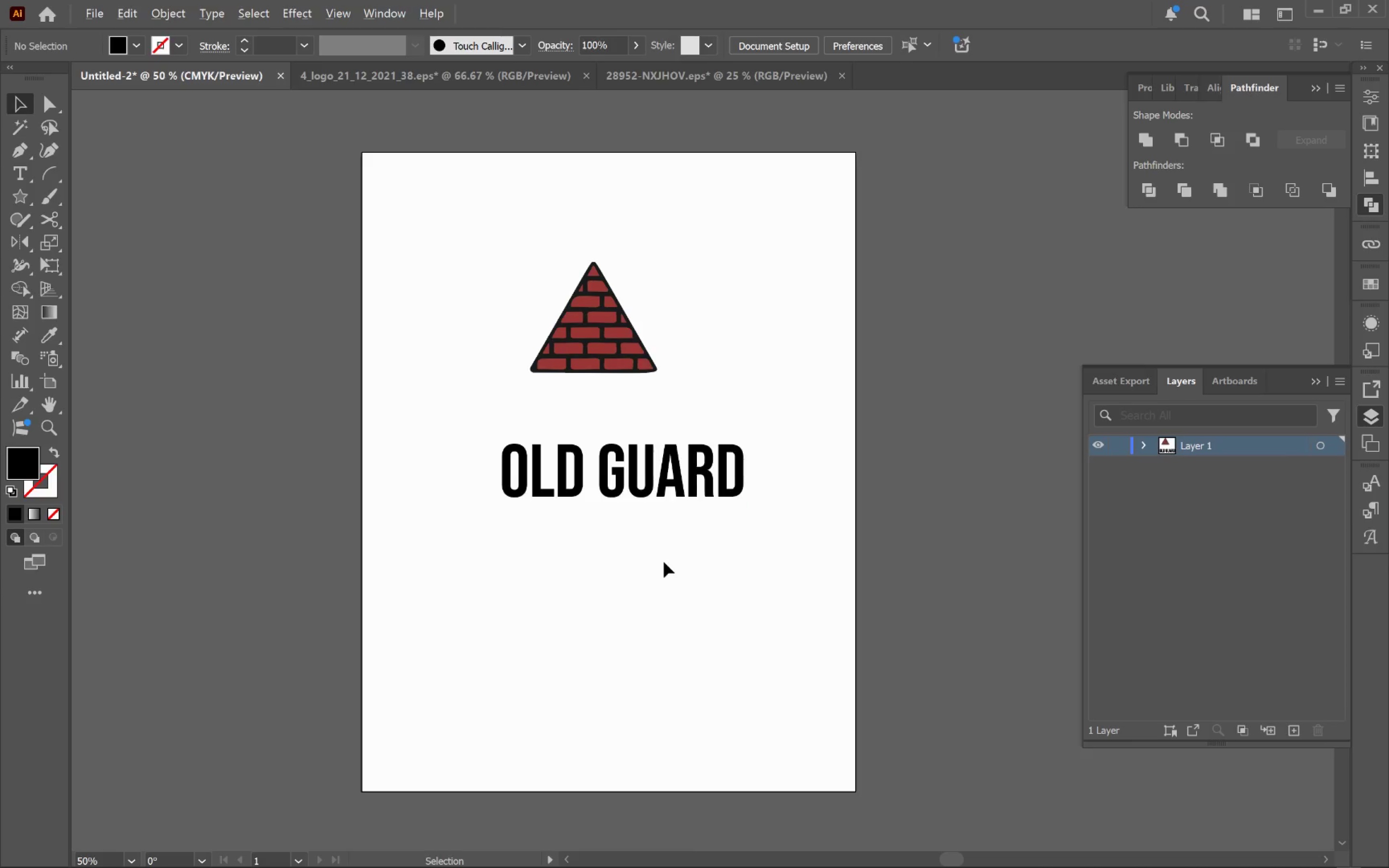 
hold_key(key=AltLeft, duration=1.06)
 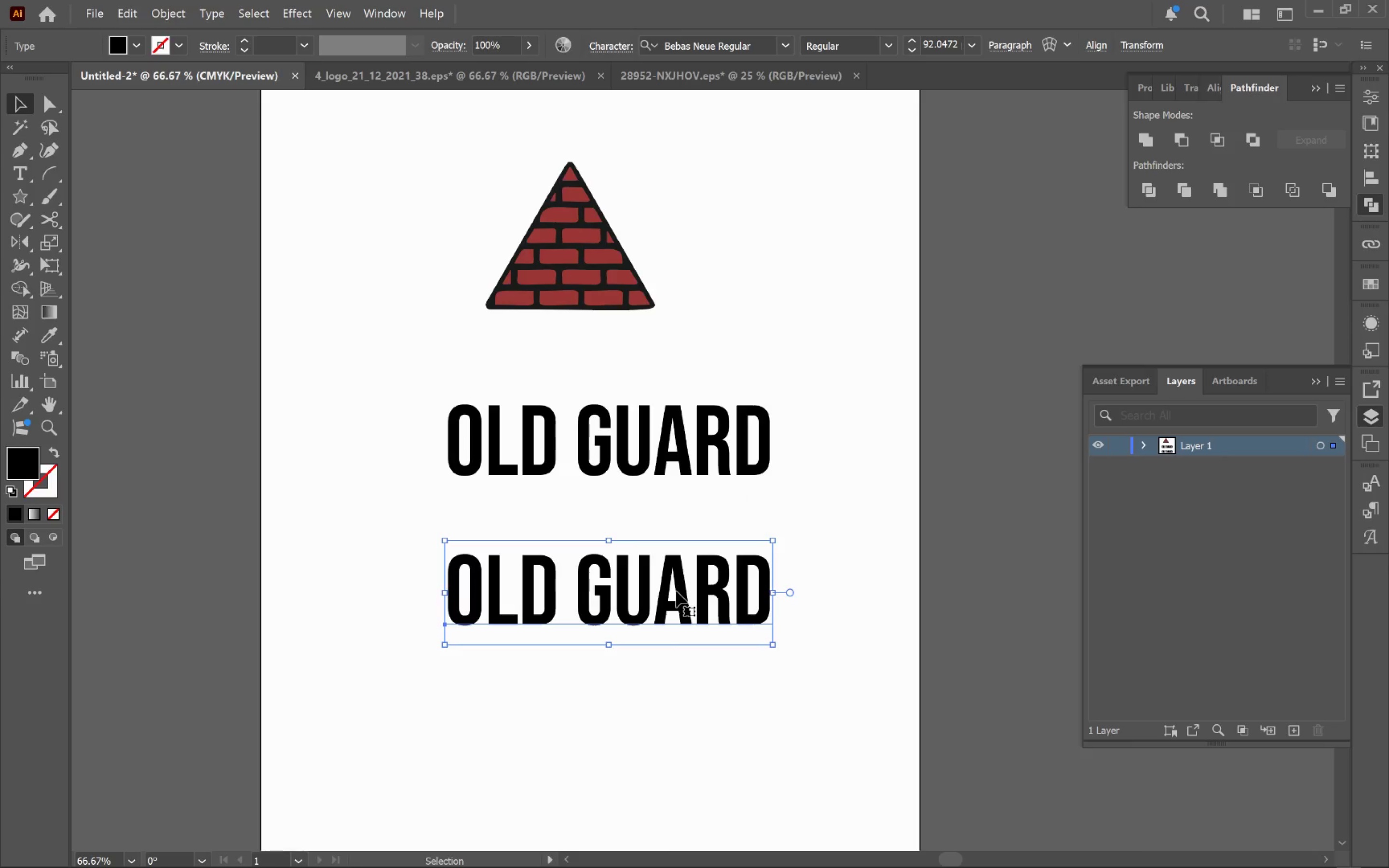 
scroll: coordinate [664, 562], scroll_direction: up, amount: 1.0
 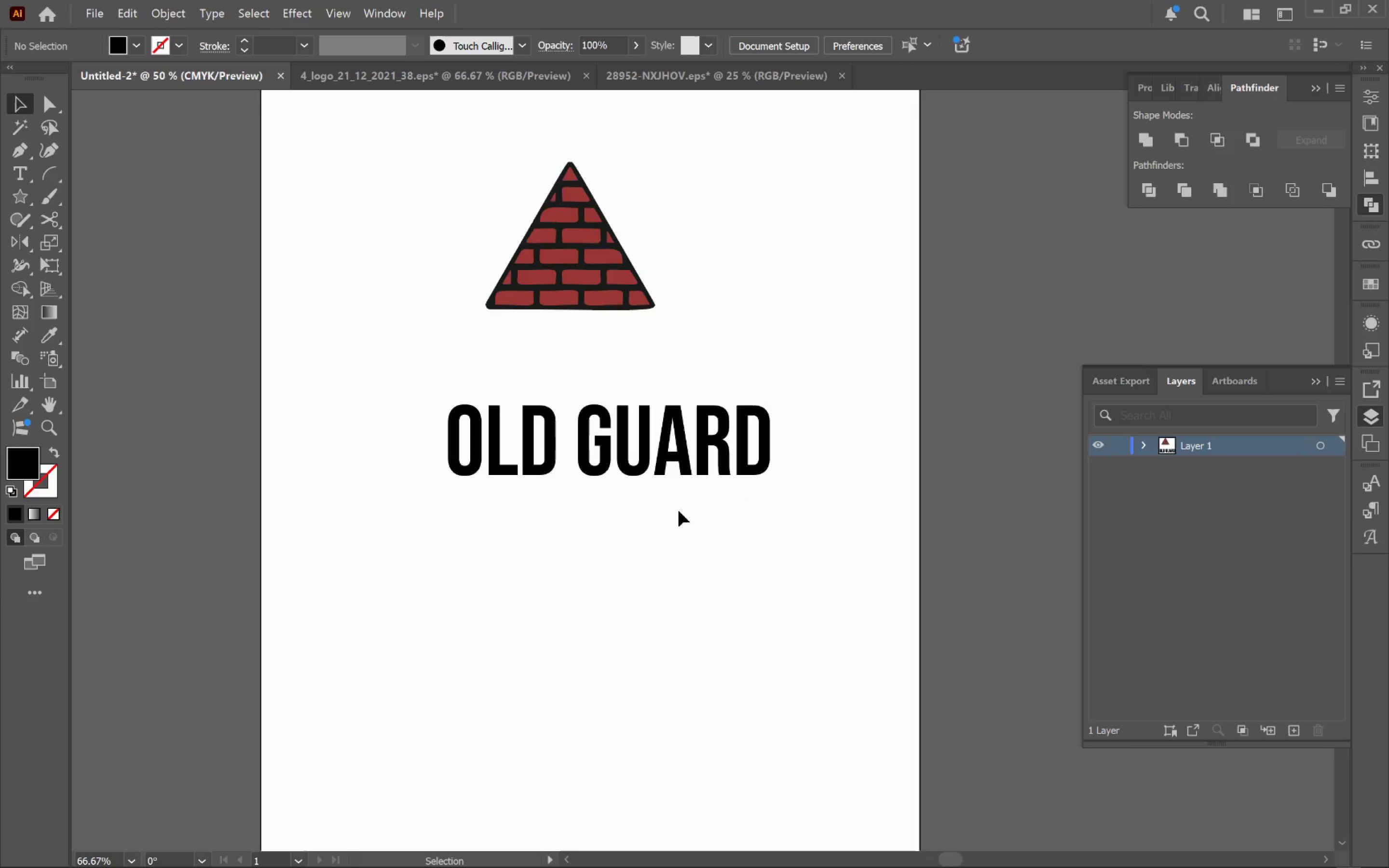 
left_click_drag(start_coordinate=[676, 477], to_coordinate=[670, 625])
 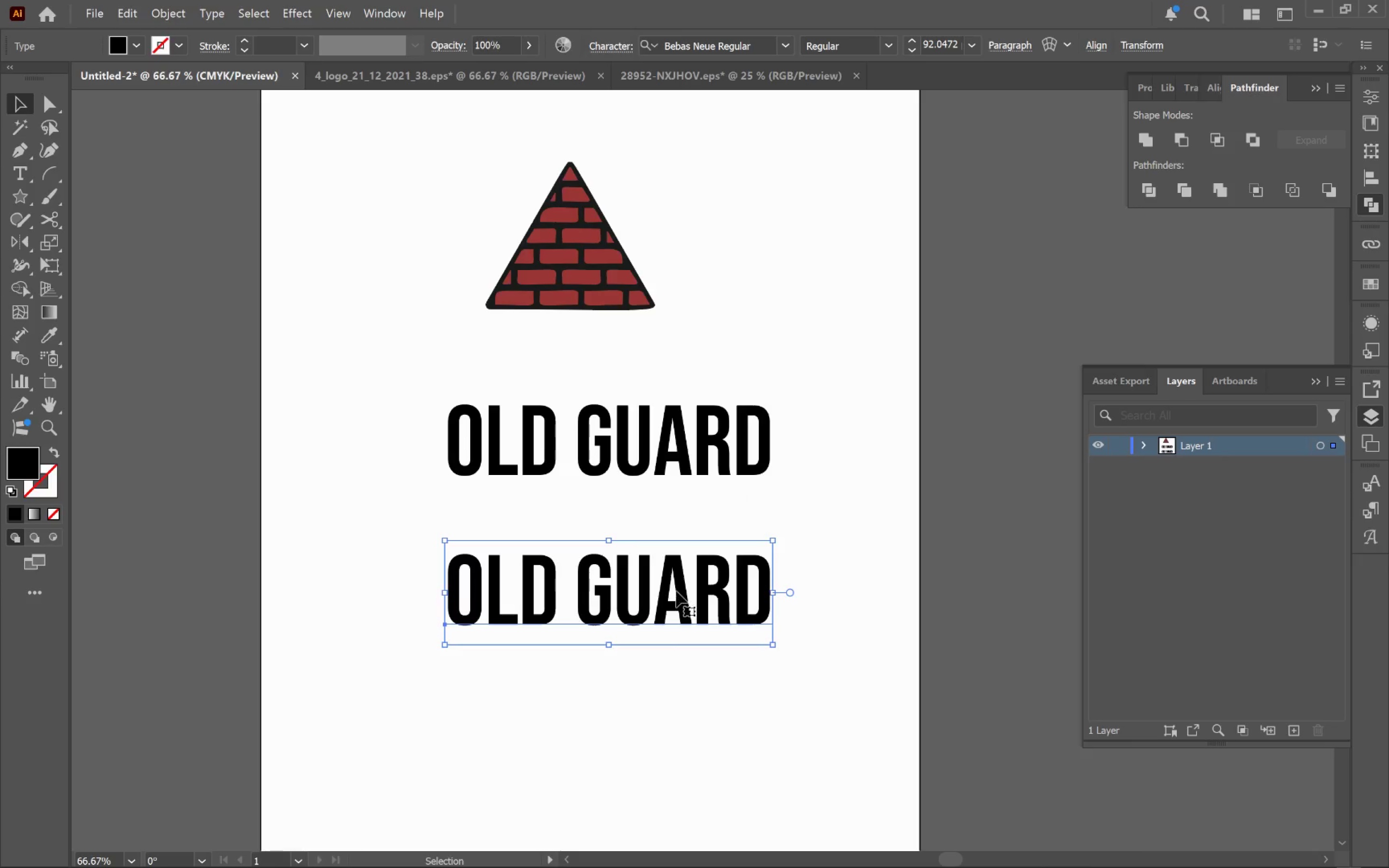 
hold_key(key=ShiftLeft, duration=0.77)
 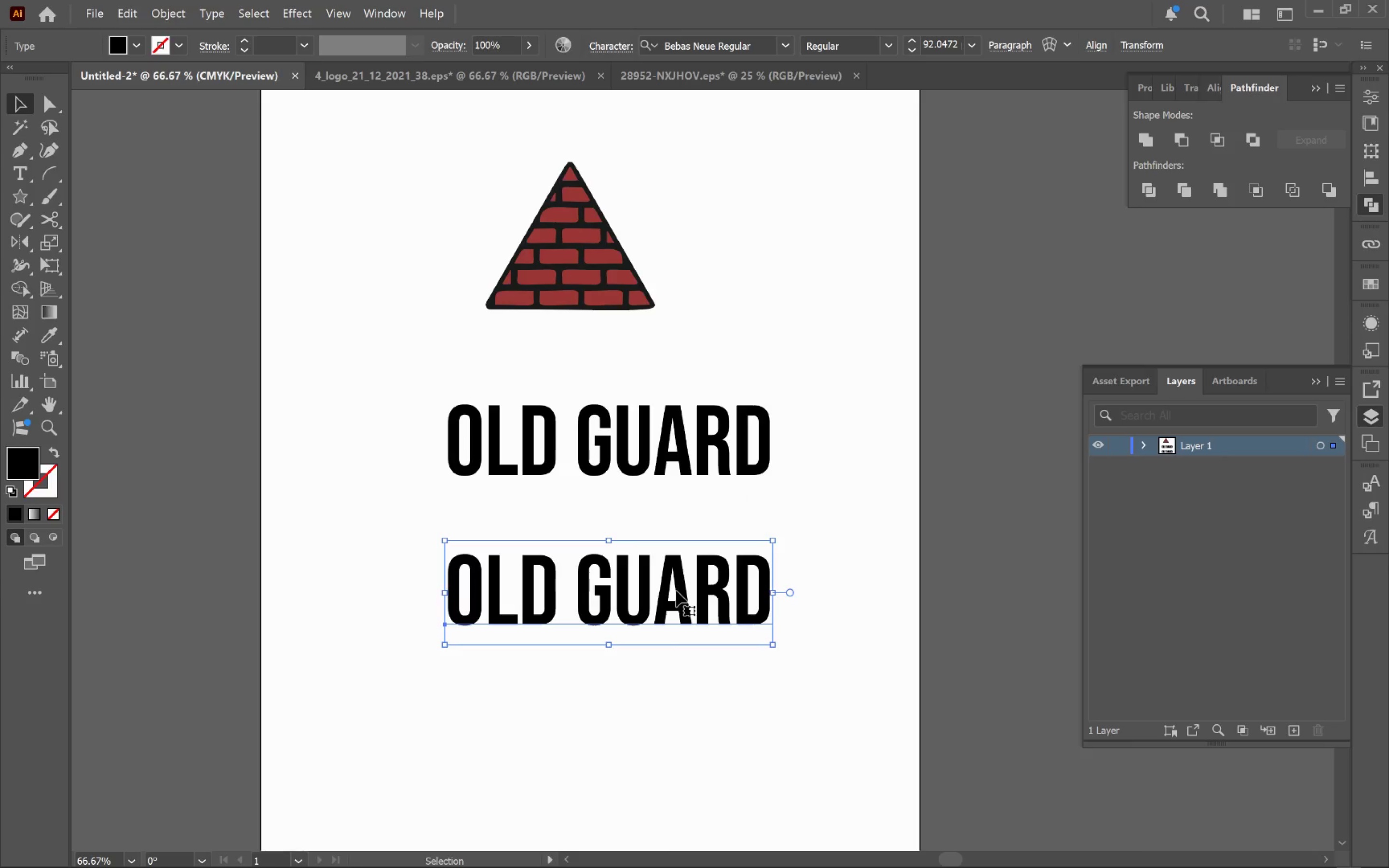 
double_click([677, 591])
 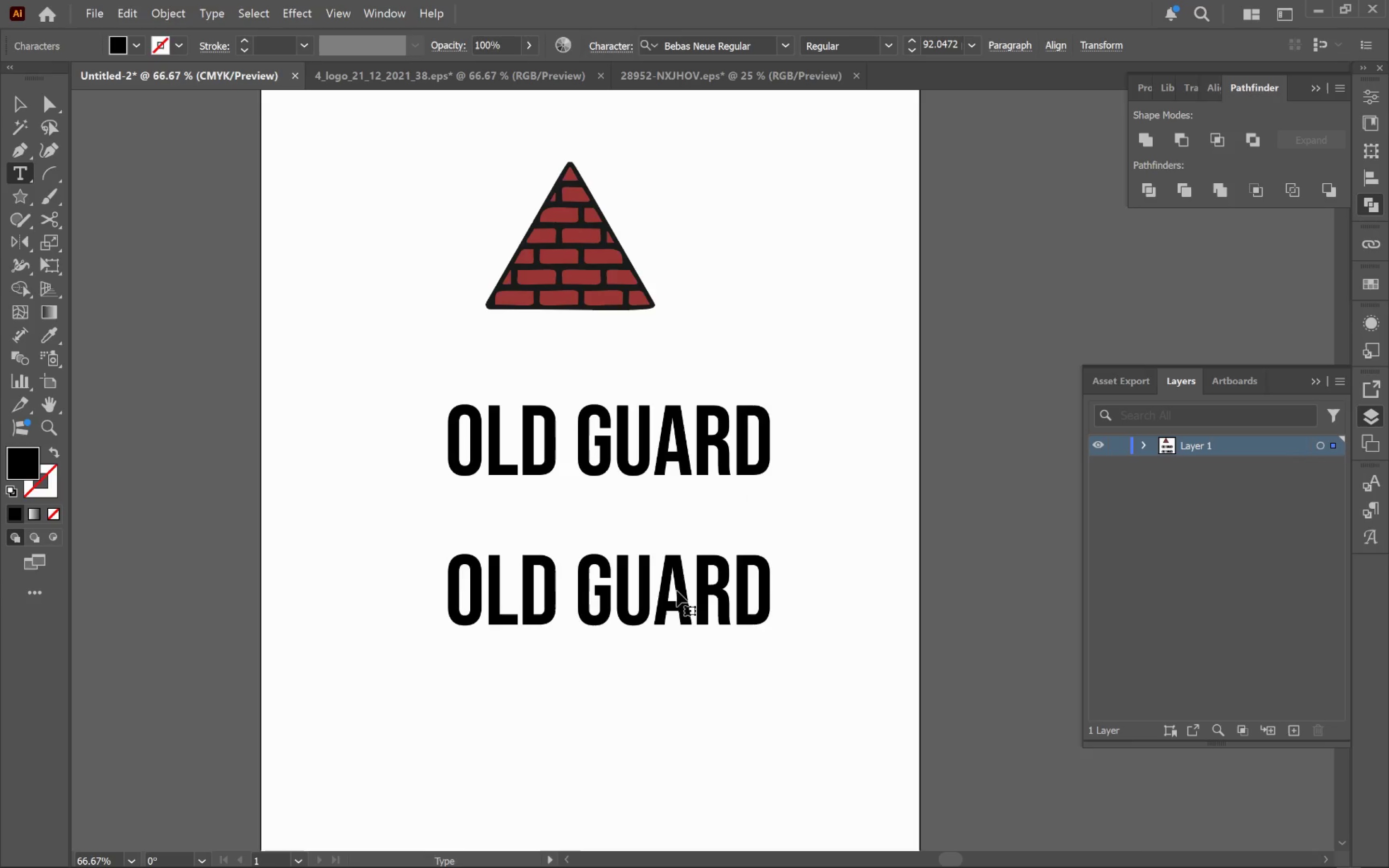 
key(Control+A)
 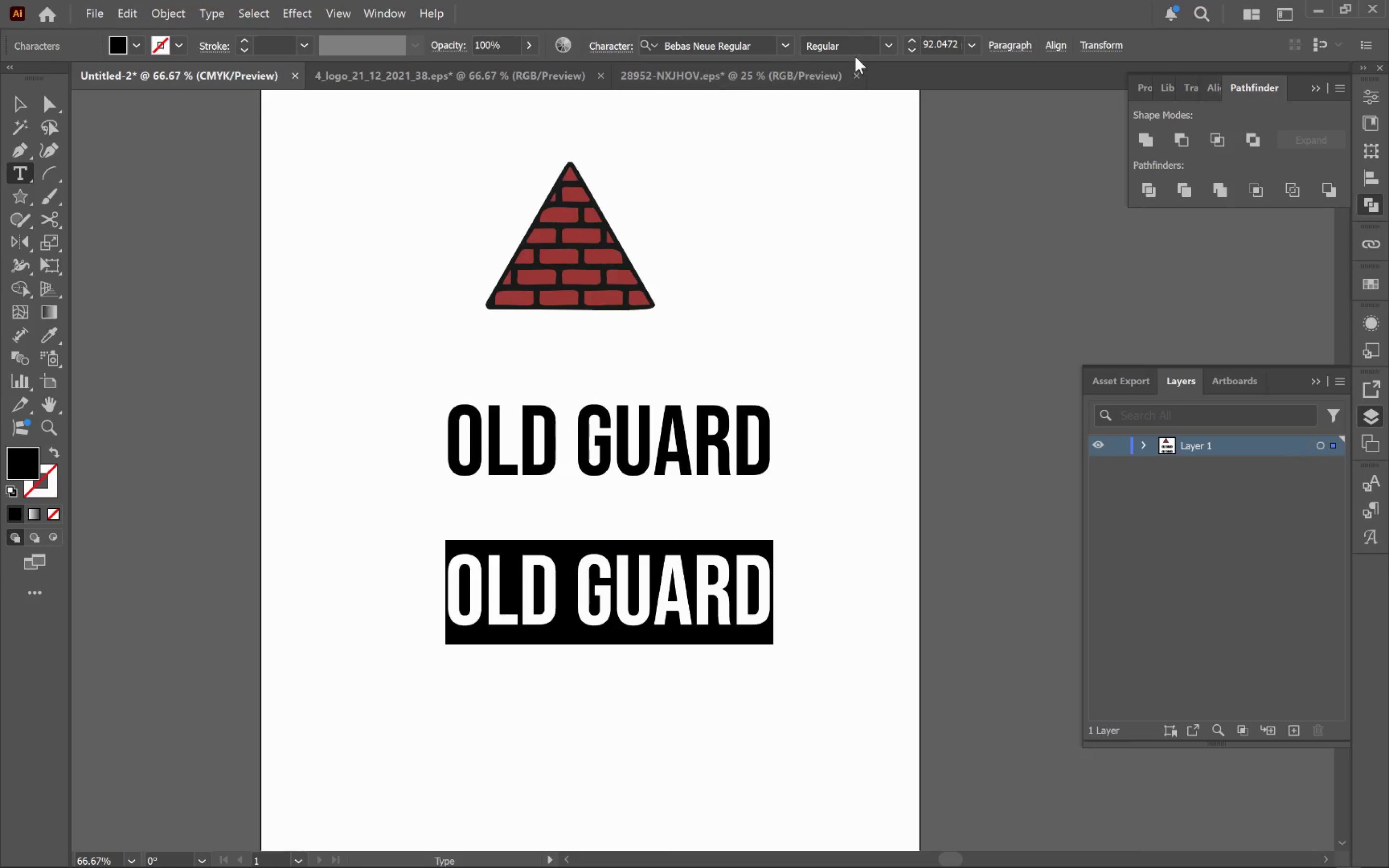 
left_click([753, 44])
 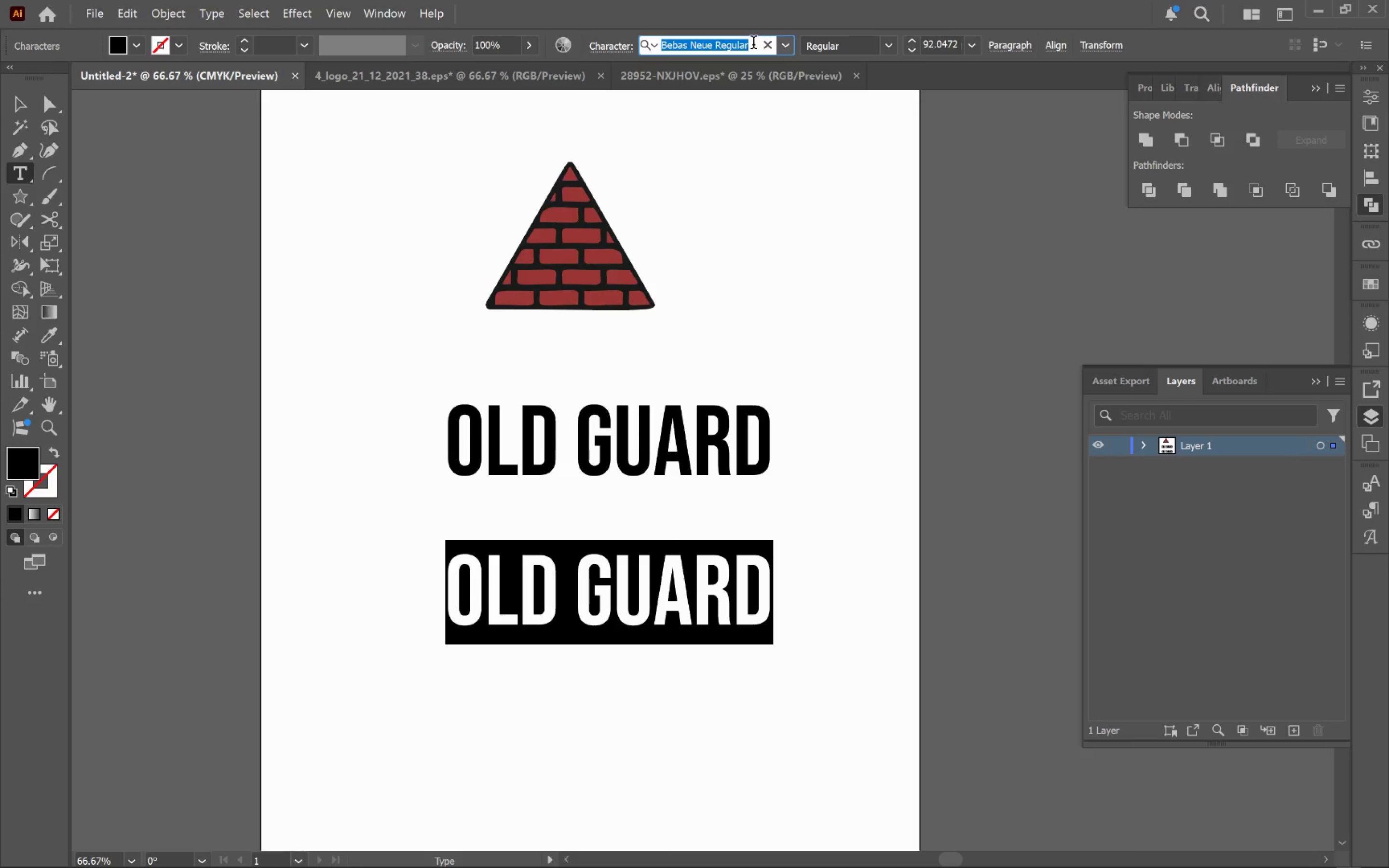 
type(monts)
 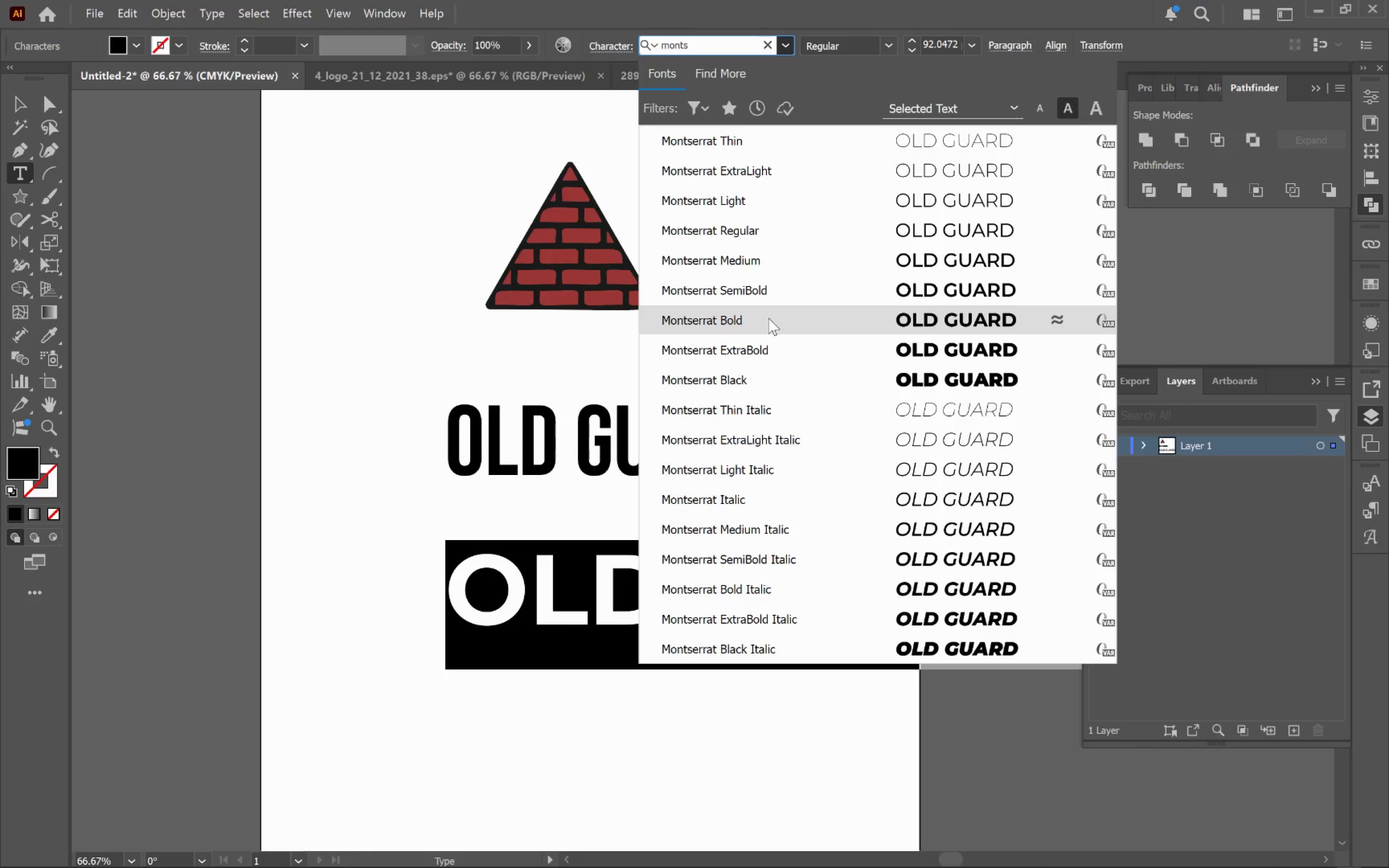 
wait(5.18)
 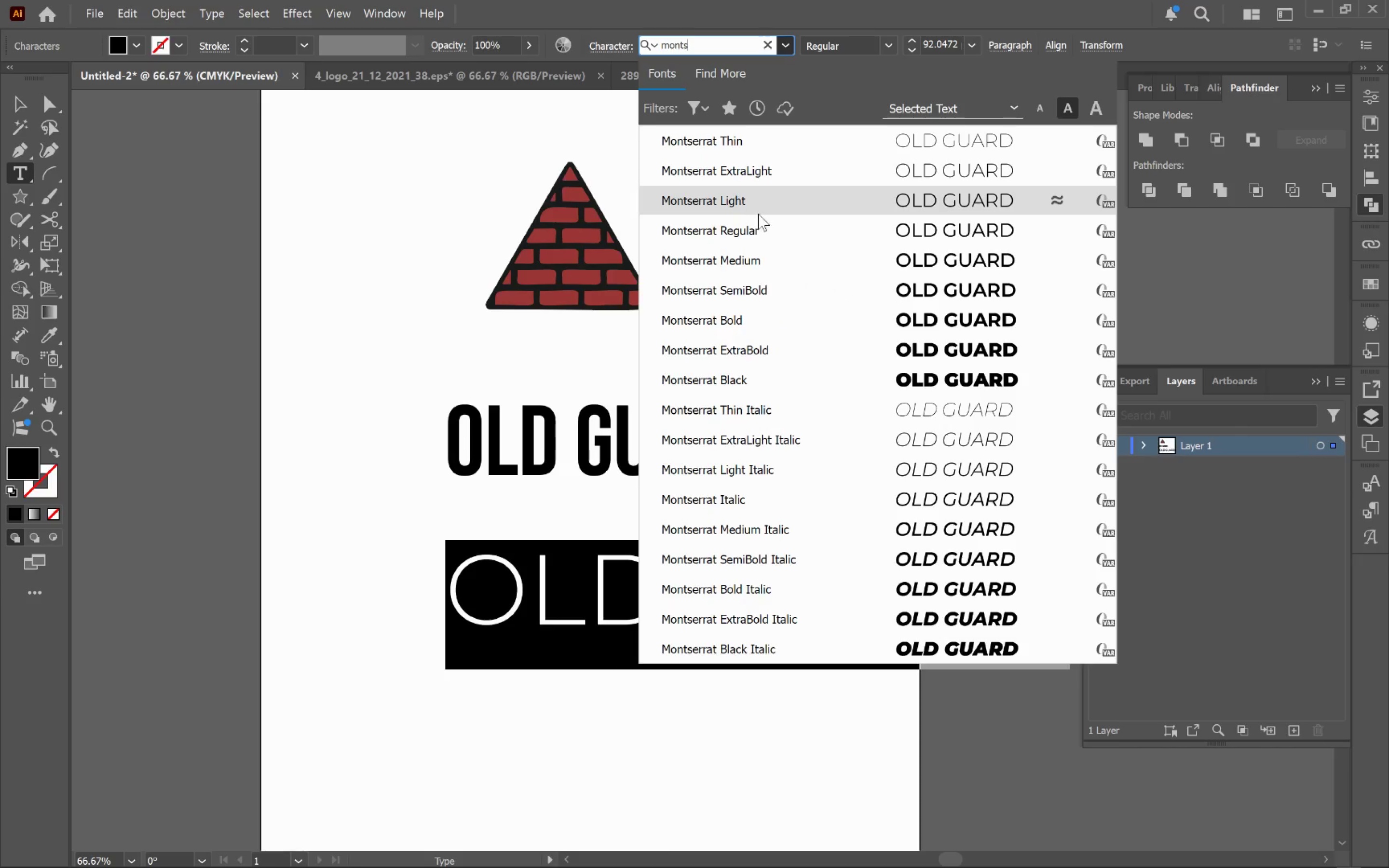 
left_click([751, 266])
 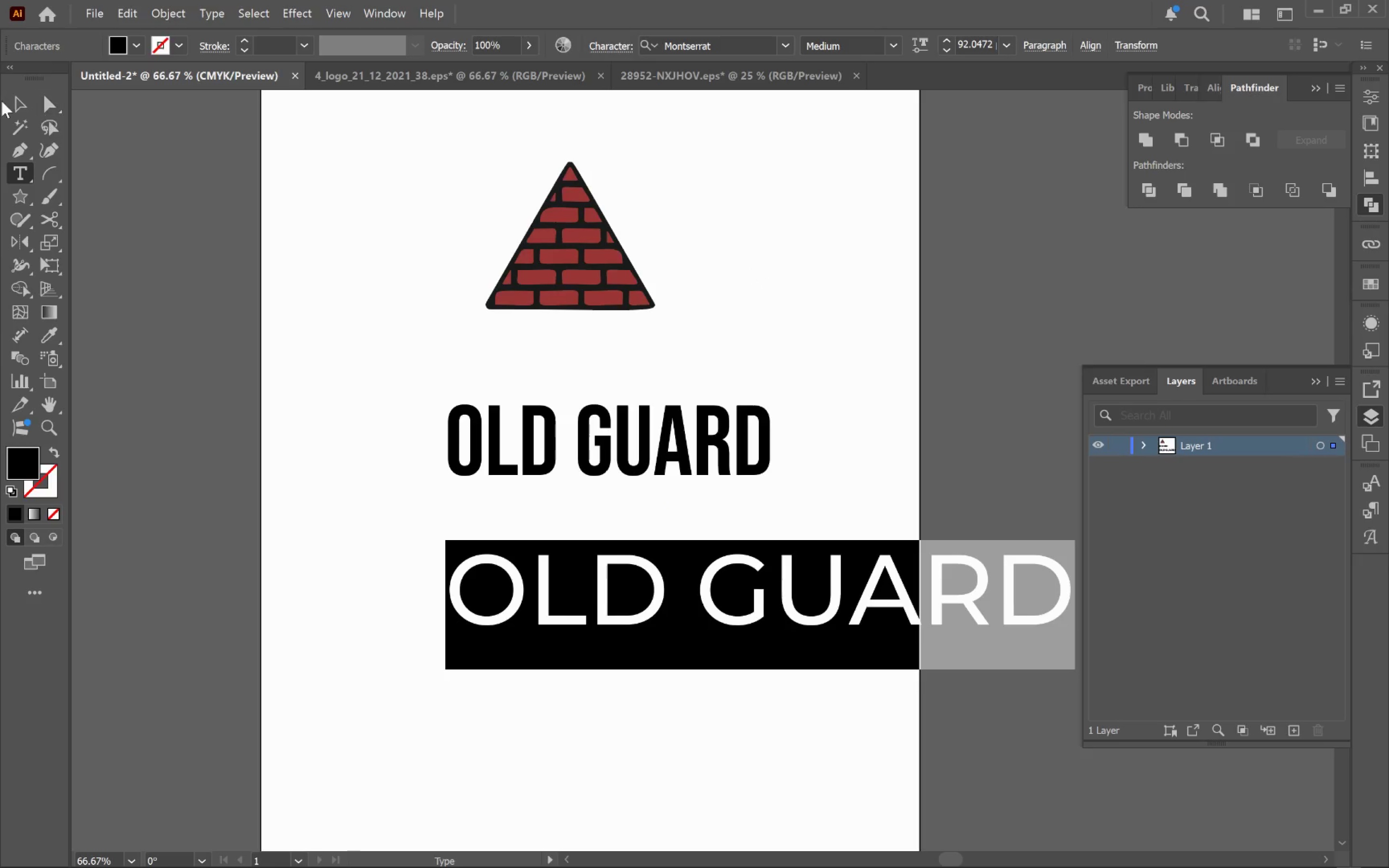 
left_click([14, 98])
 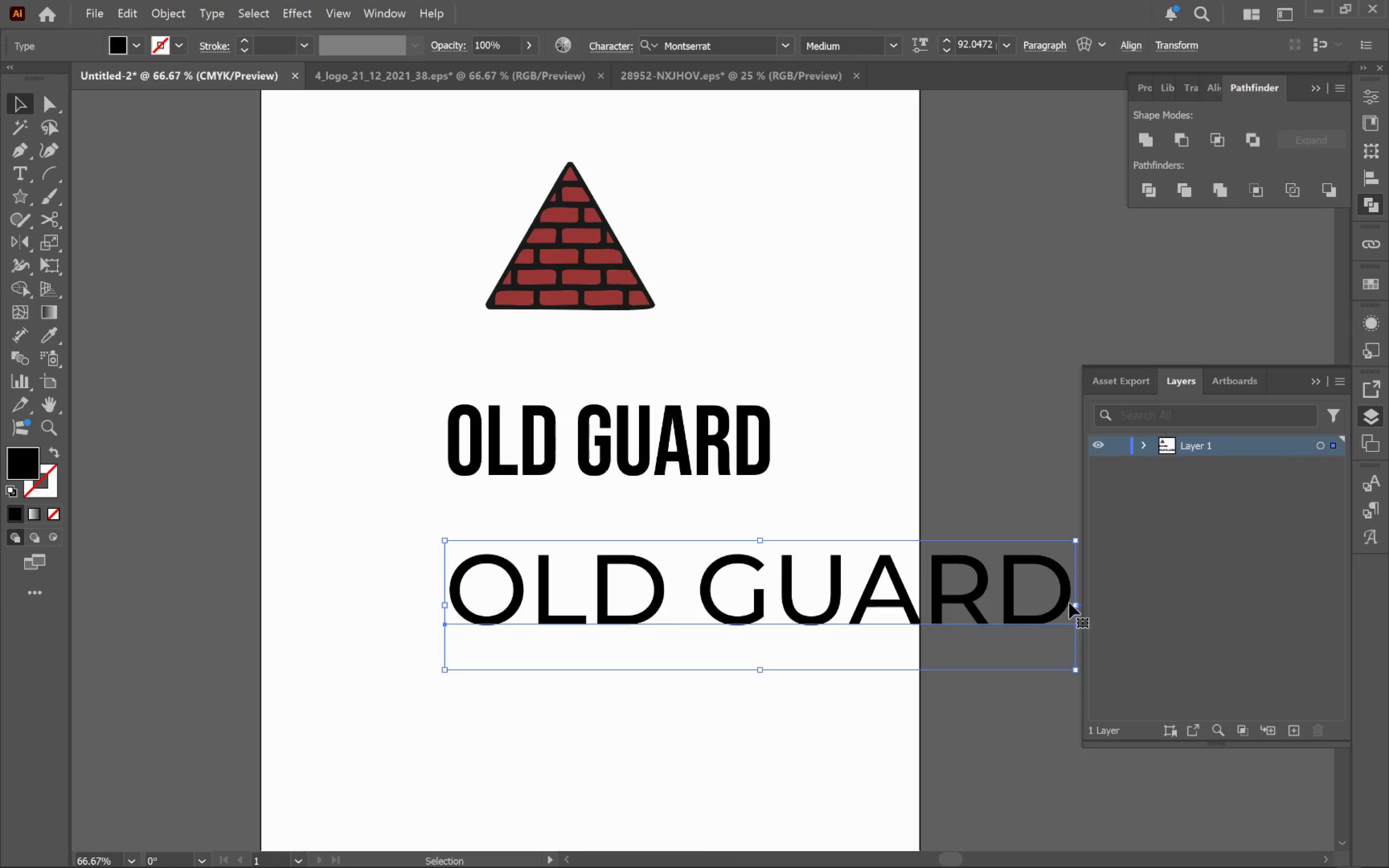 
left_click_drag(start_coordinate=[1073, 604], to_coordinate=[659, 605])
 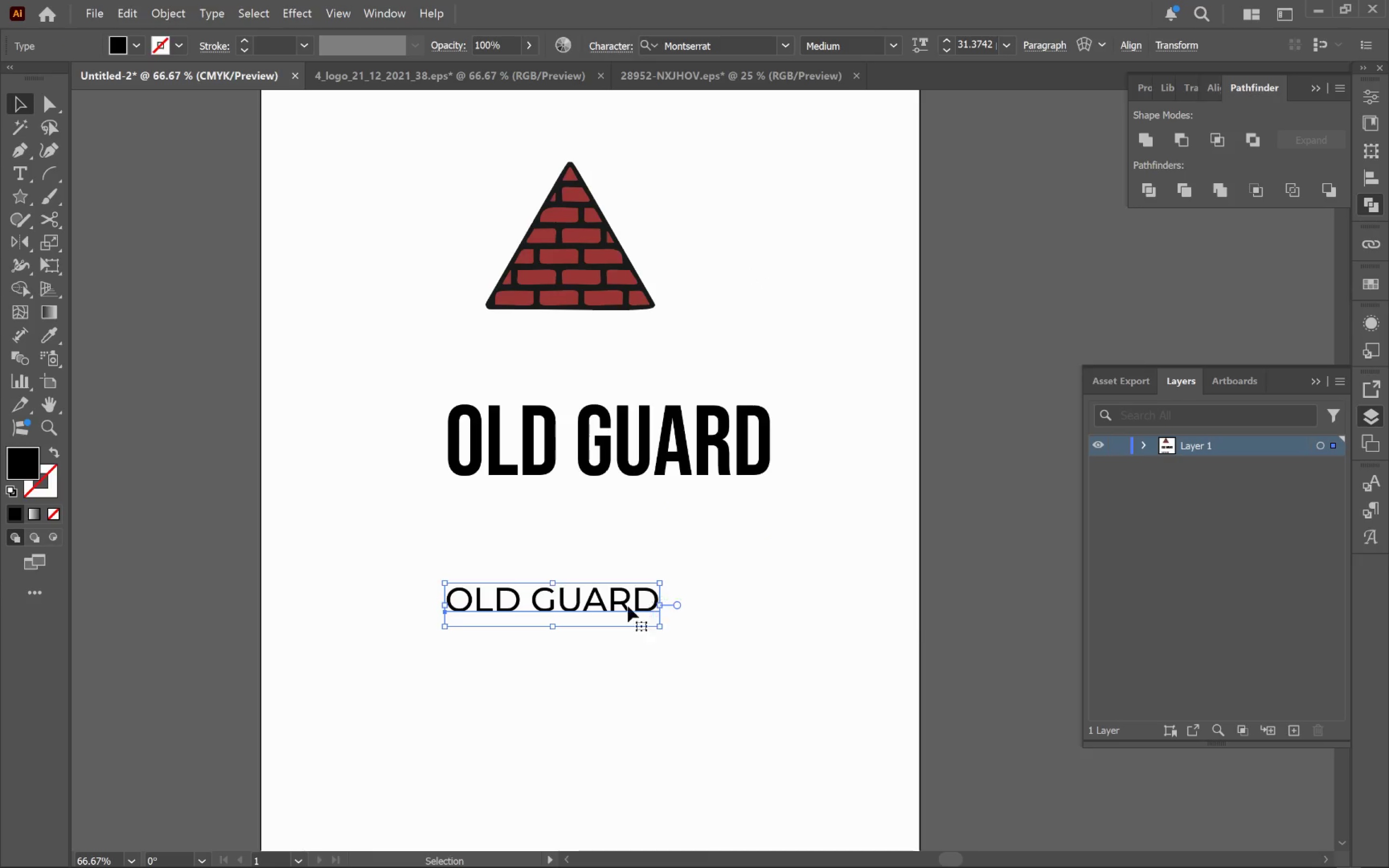 
hold_key(key=ShiftLeft, duration=1.37)
 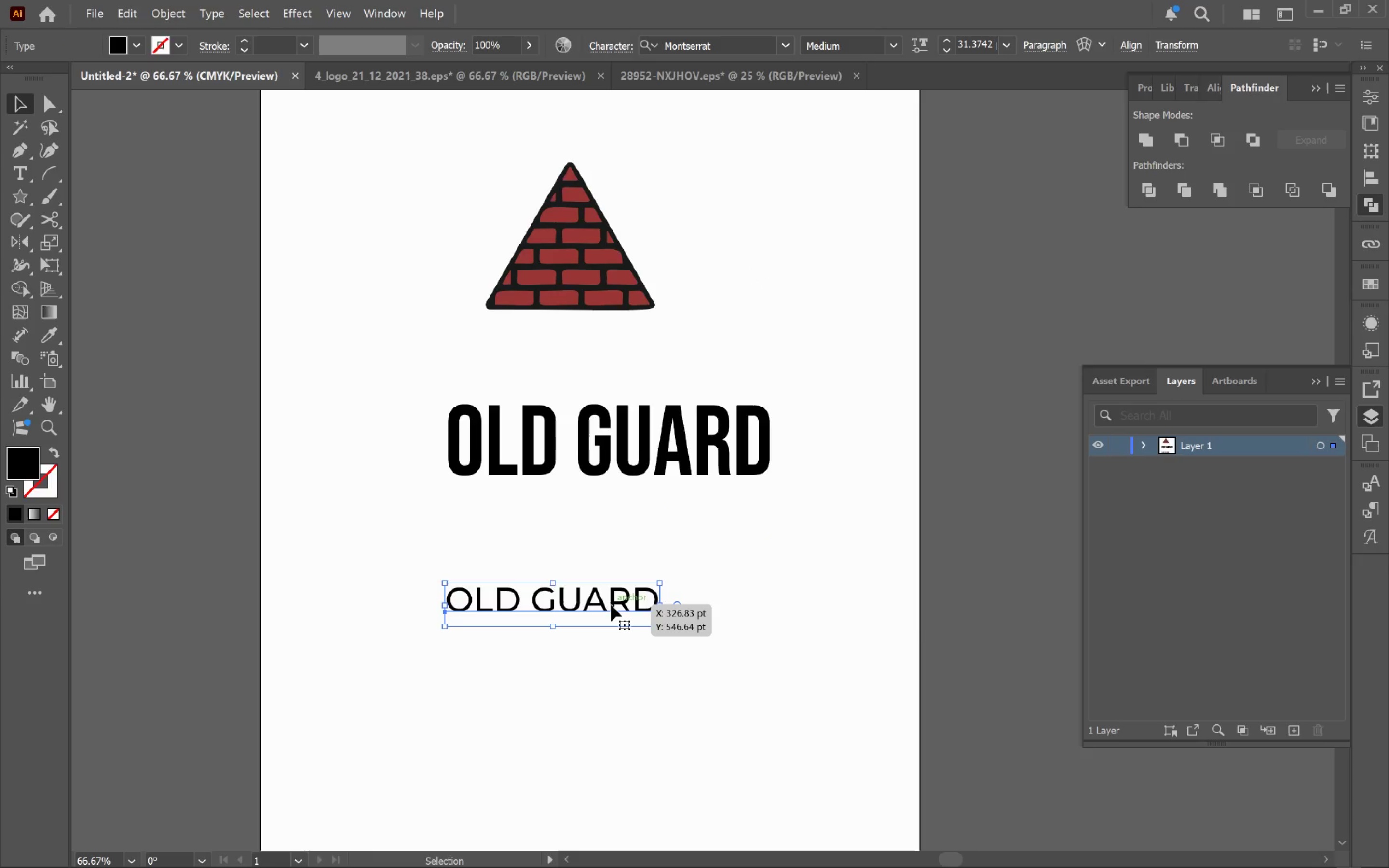 
left_click_drag(start_coordinate=[611, 605], to_coordinate=[663, 571])
 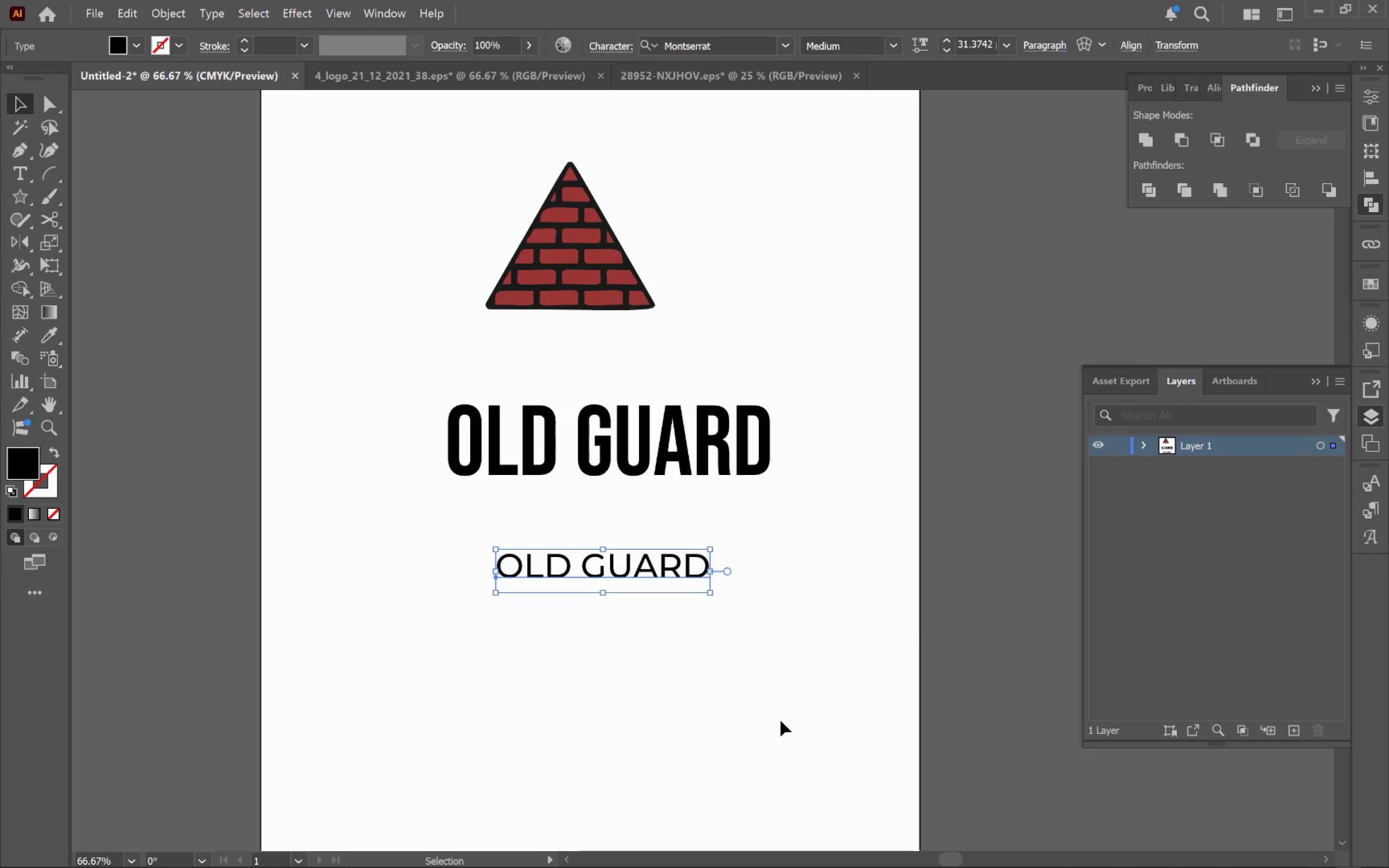 
left_click_drag(start_coordinate=[775, 712], to_coordinate=[591, 438])
 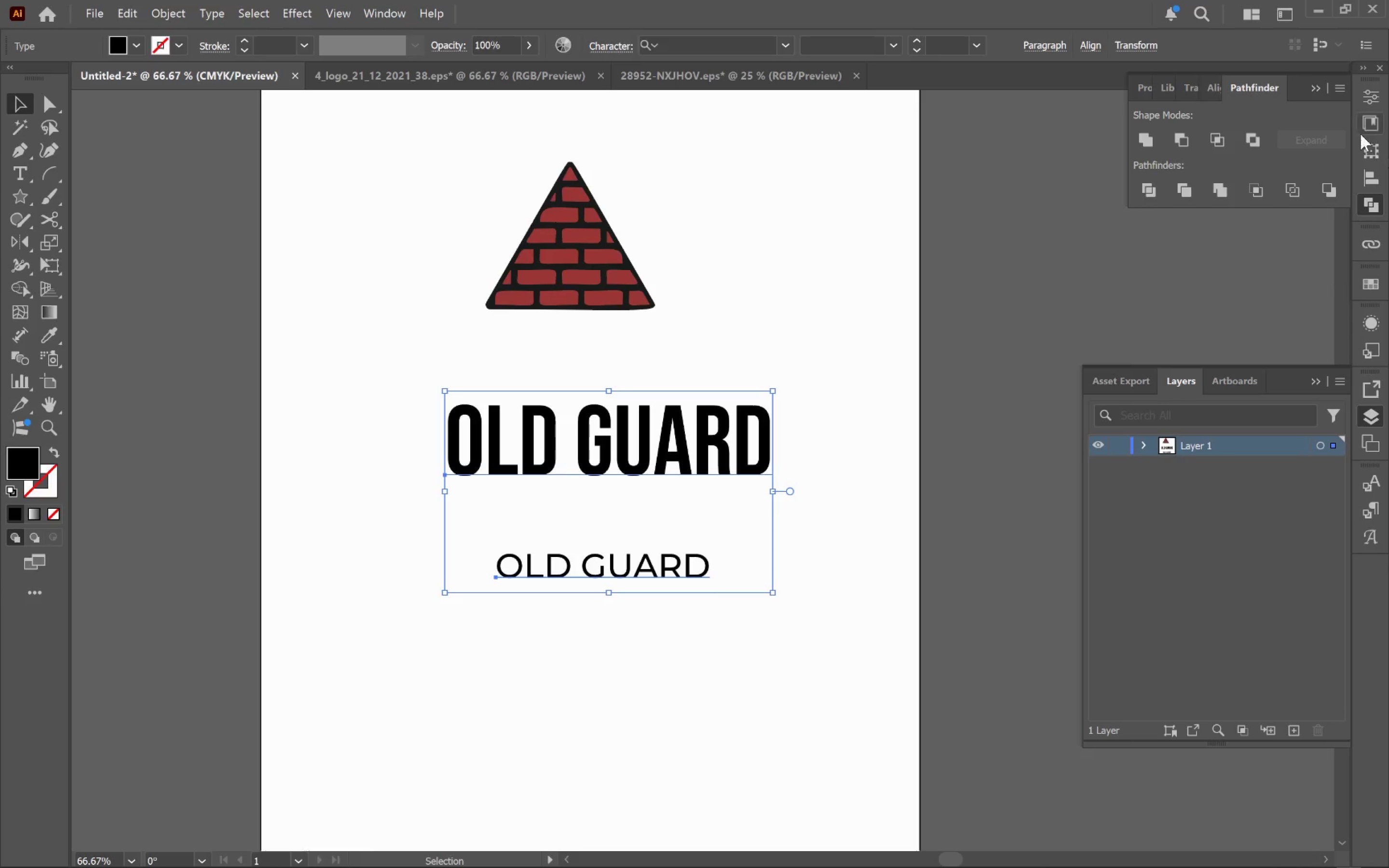 
left_click([1375, 94])
 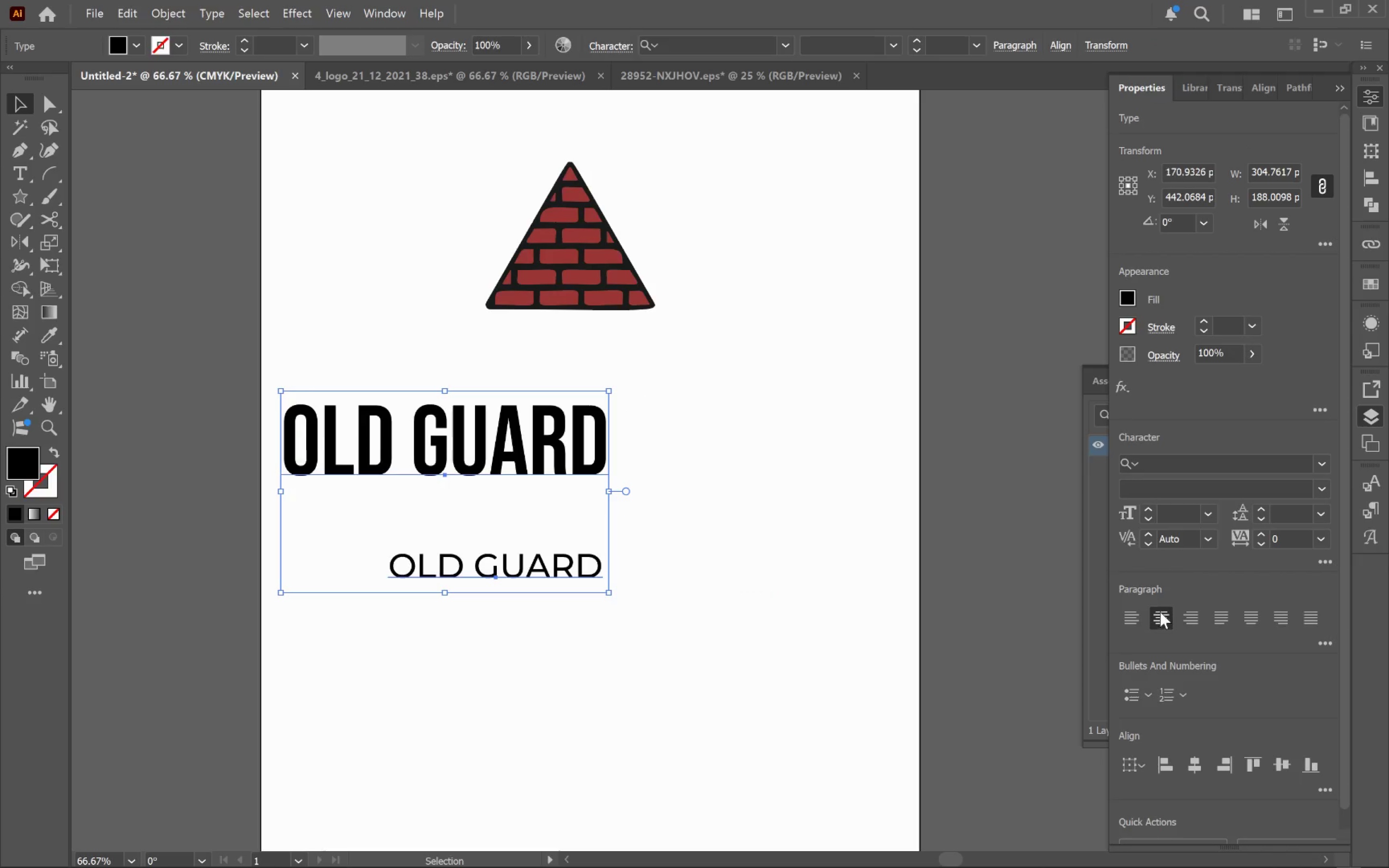 
left_click([1196, 767])
 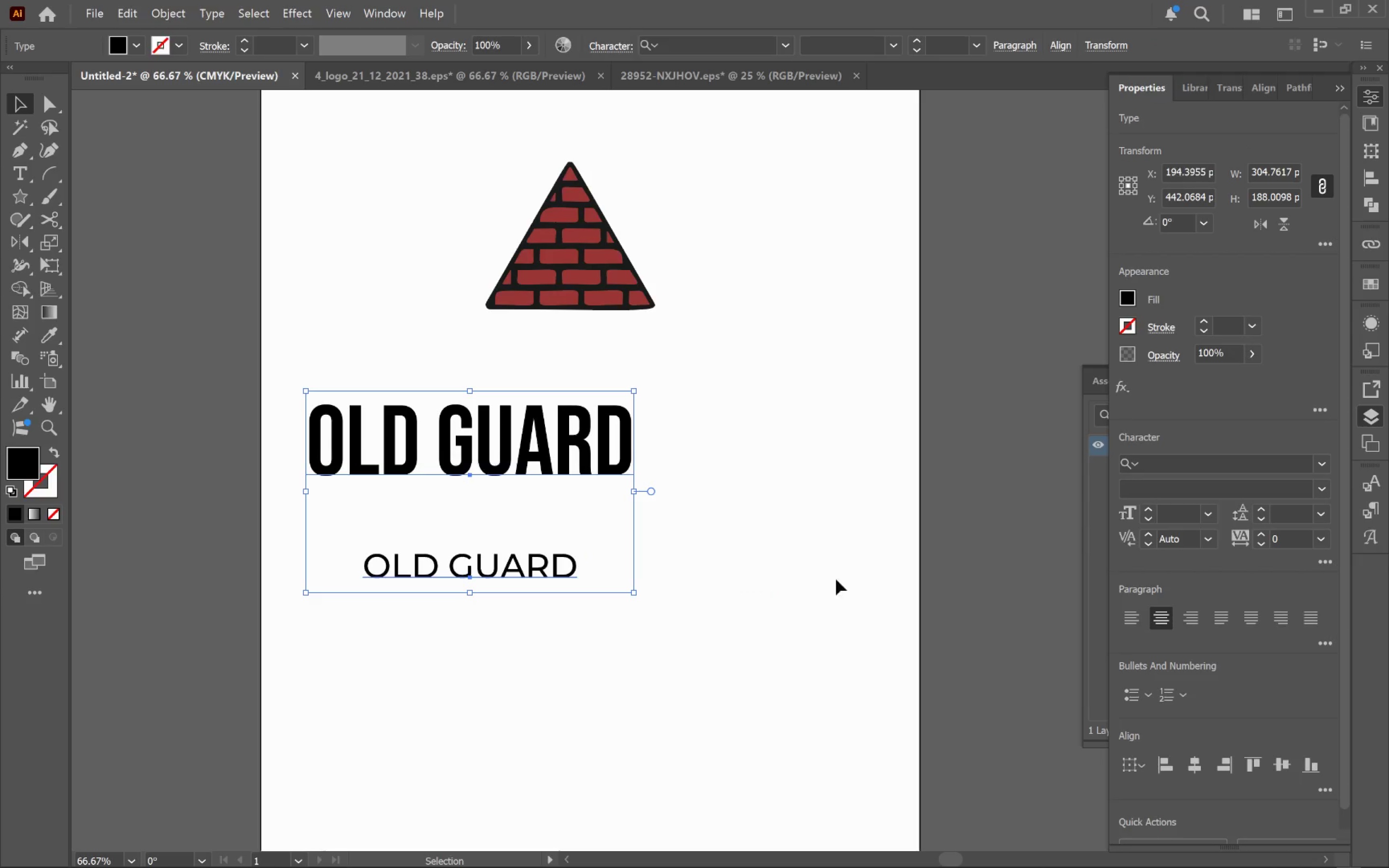 
left_click([793, 545])
 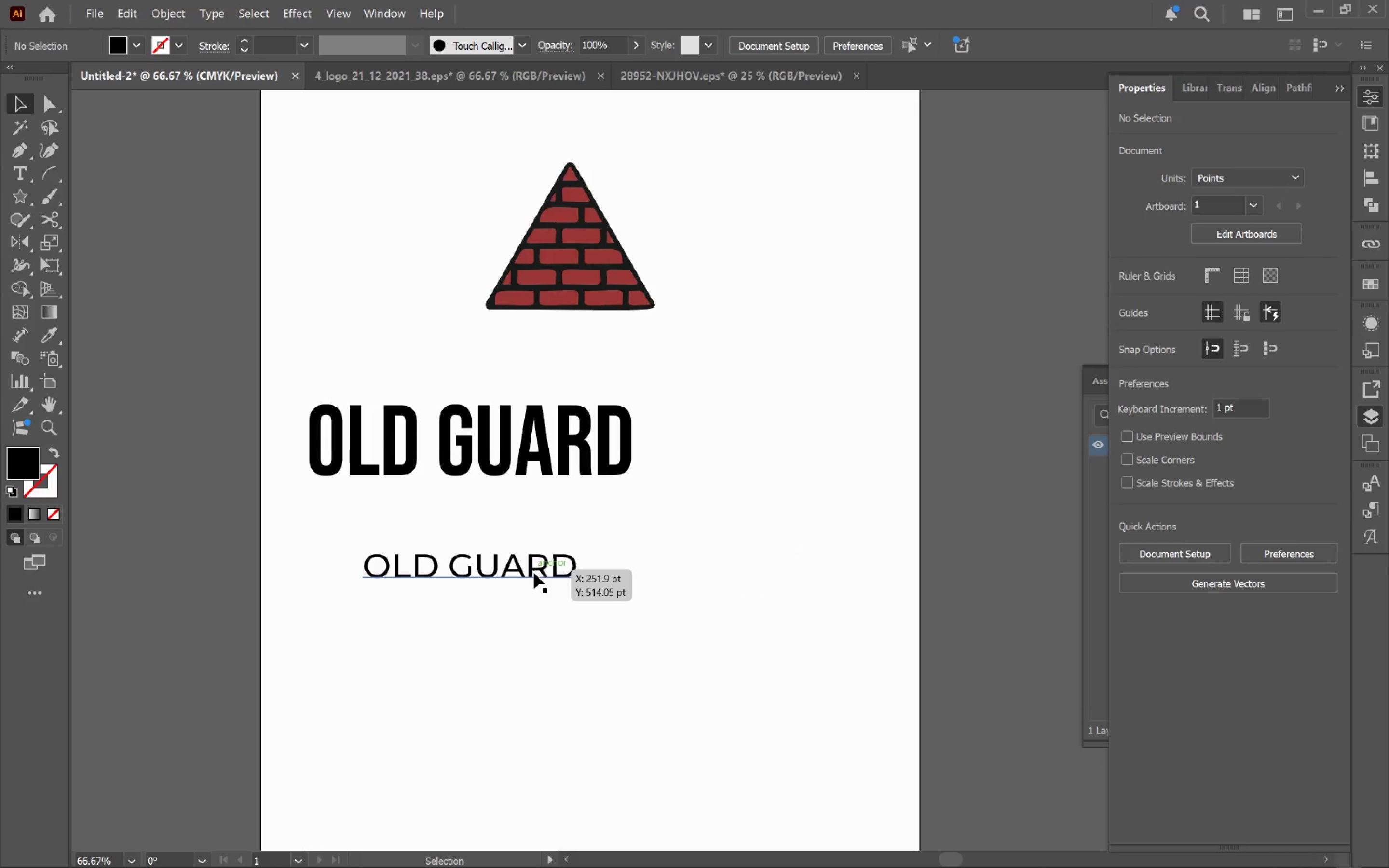 
double_click([534, 573])
 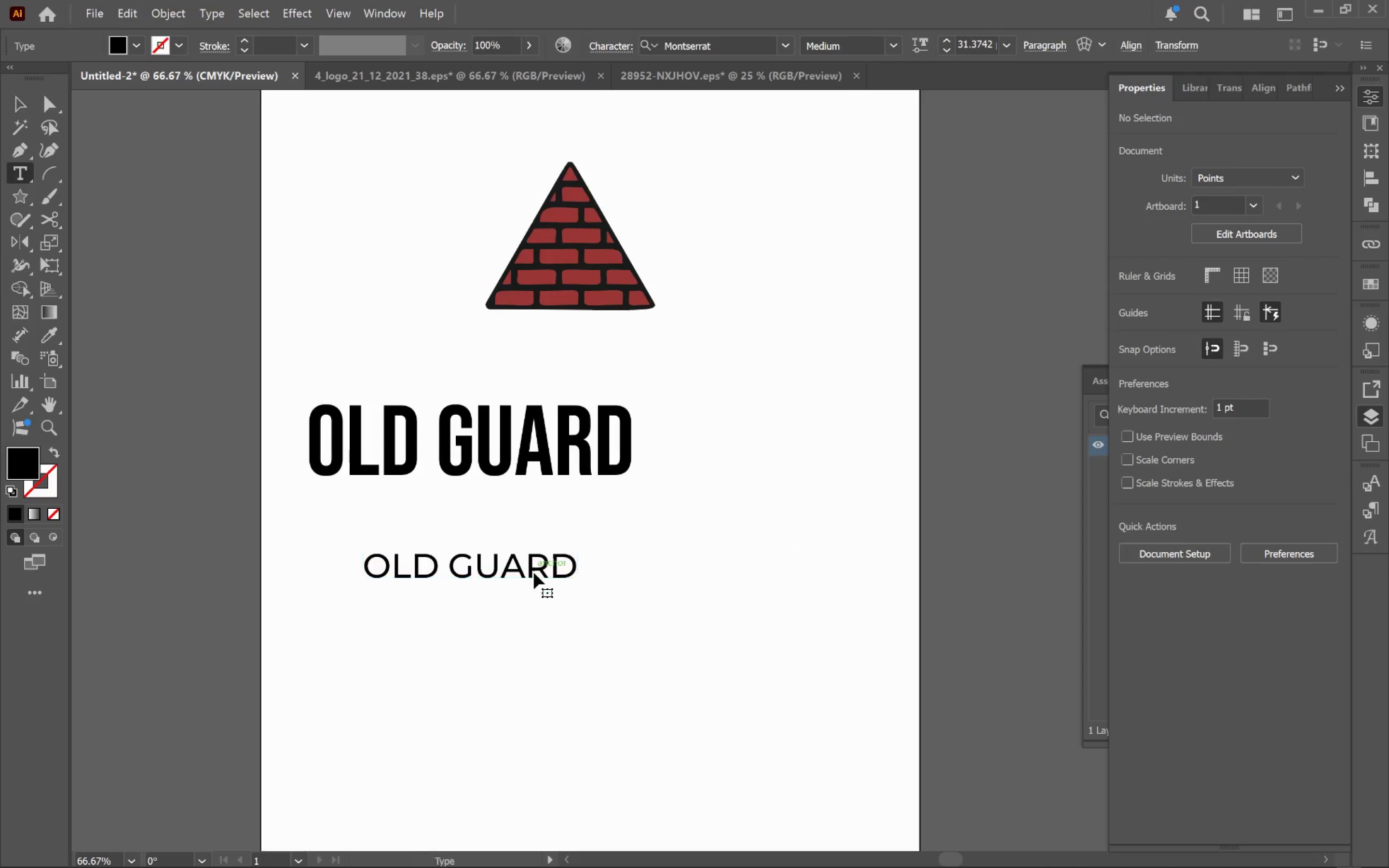 
key(Control+A)
 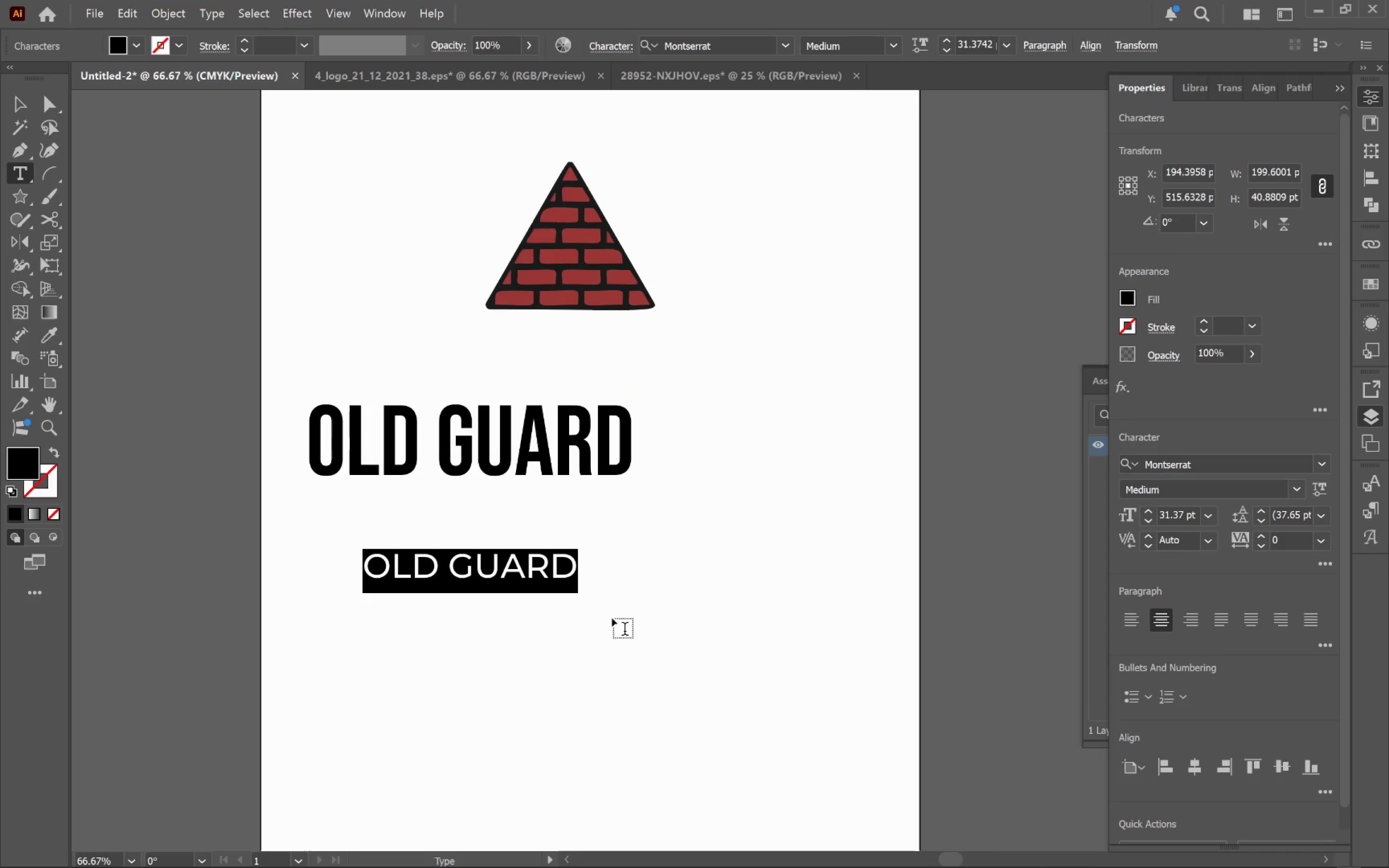 
type(Maso)
key(Backspace)
type(onry)
 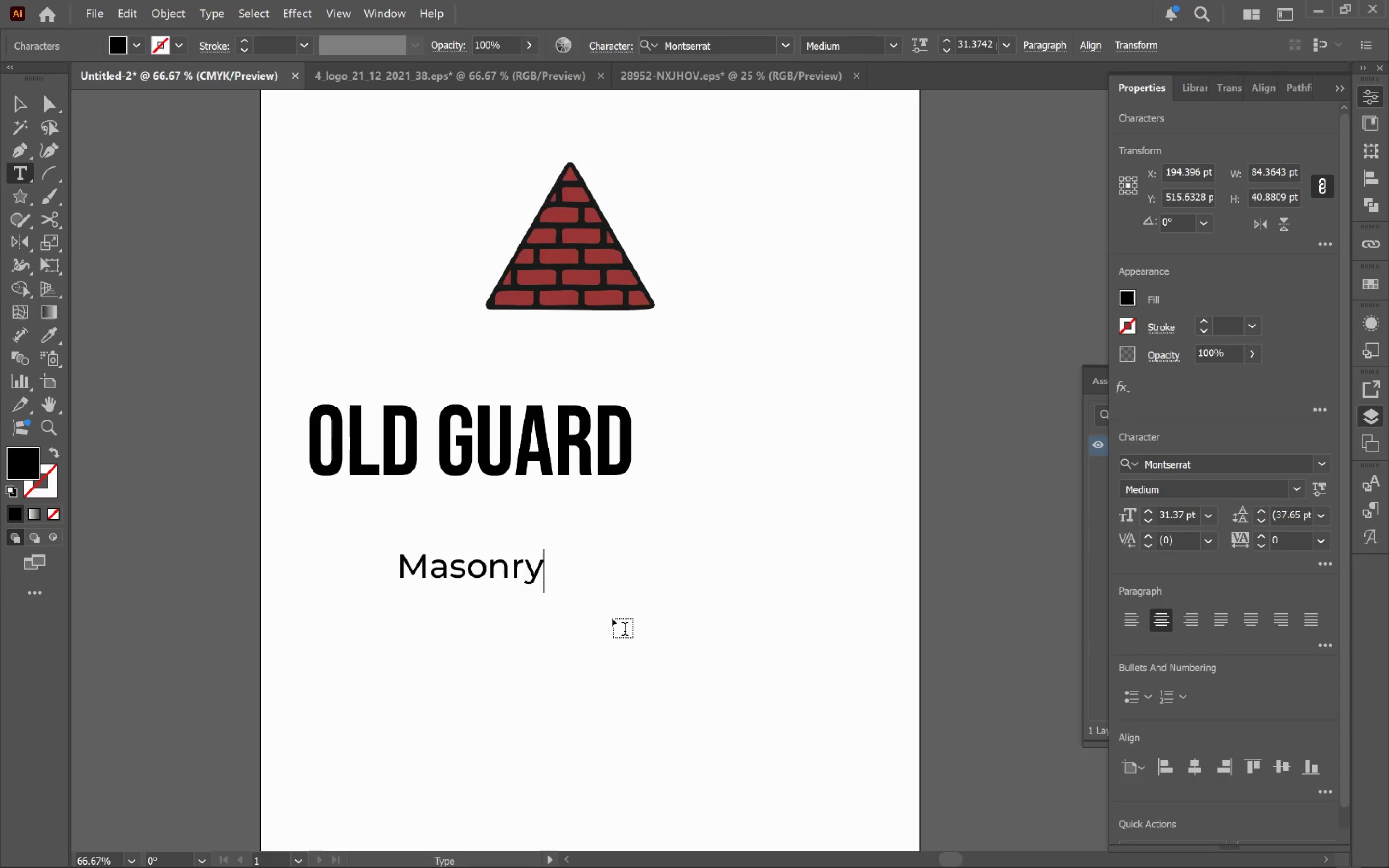 
hold_key(key=ControlLeft, duration=0.48)
left_click([606, 615])
 